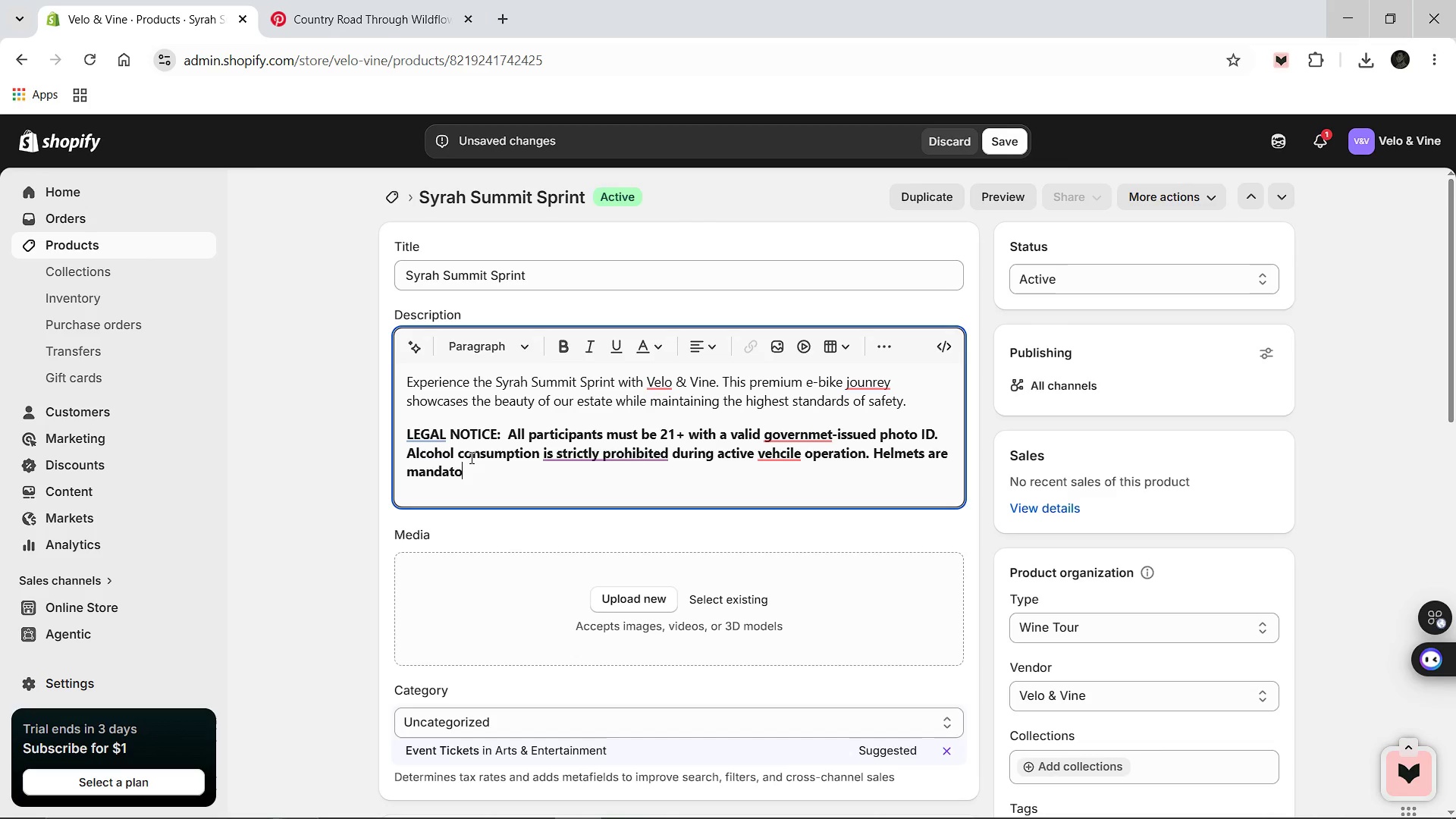 
key(Enter)
 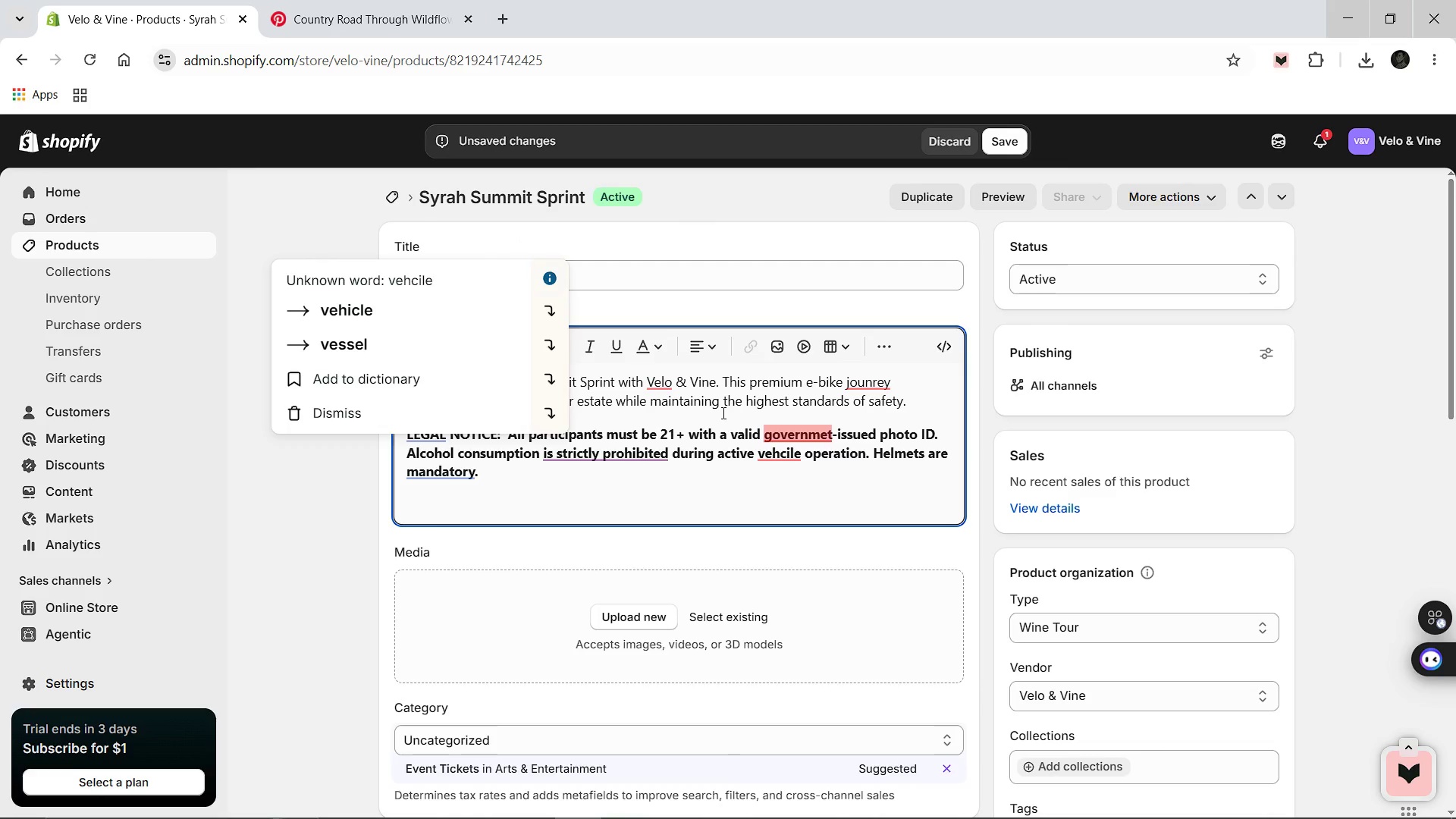 
left_click([442, 306])
 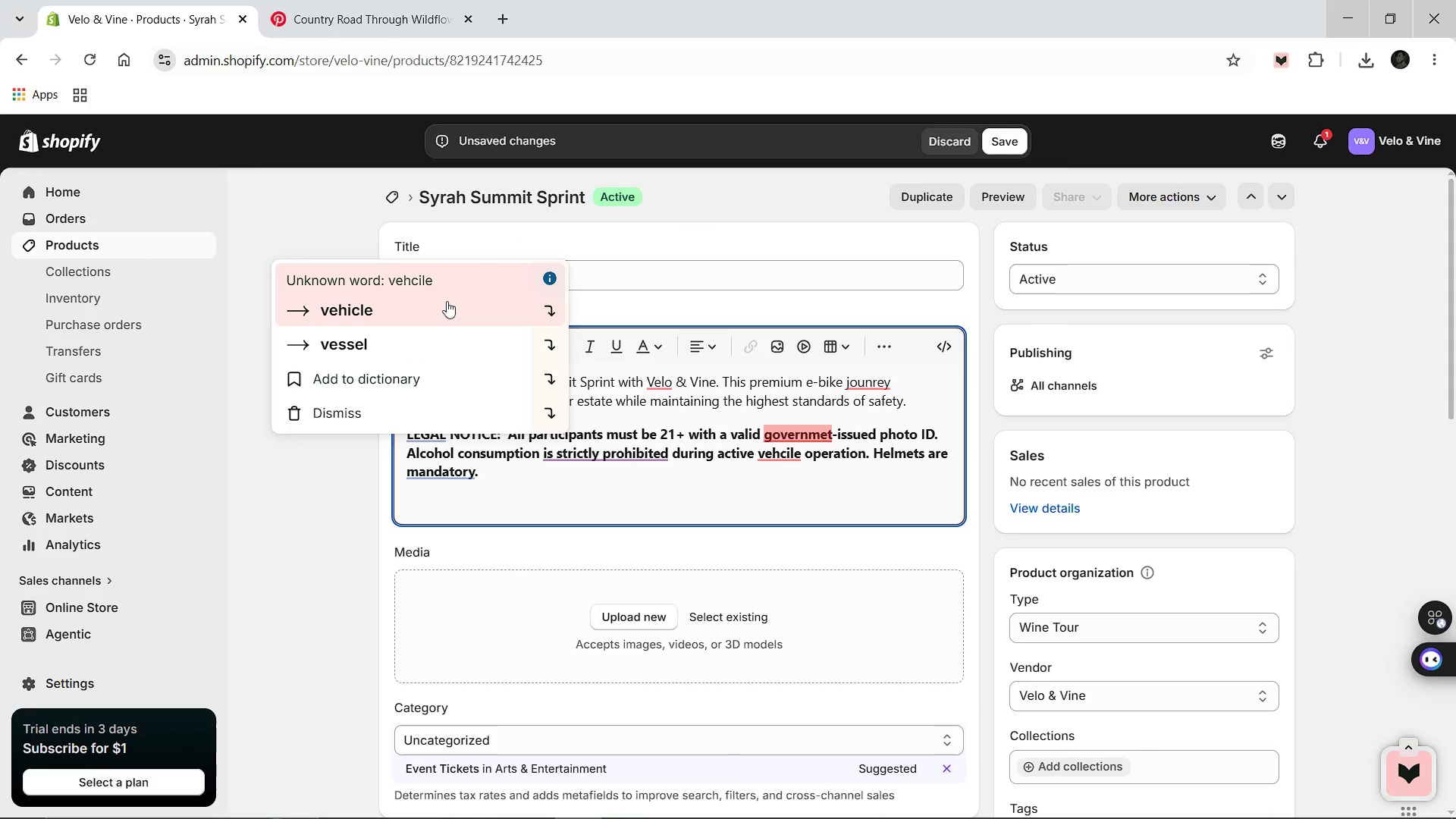 
left_click([446, 301])
 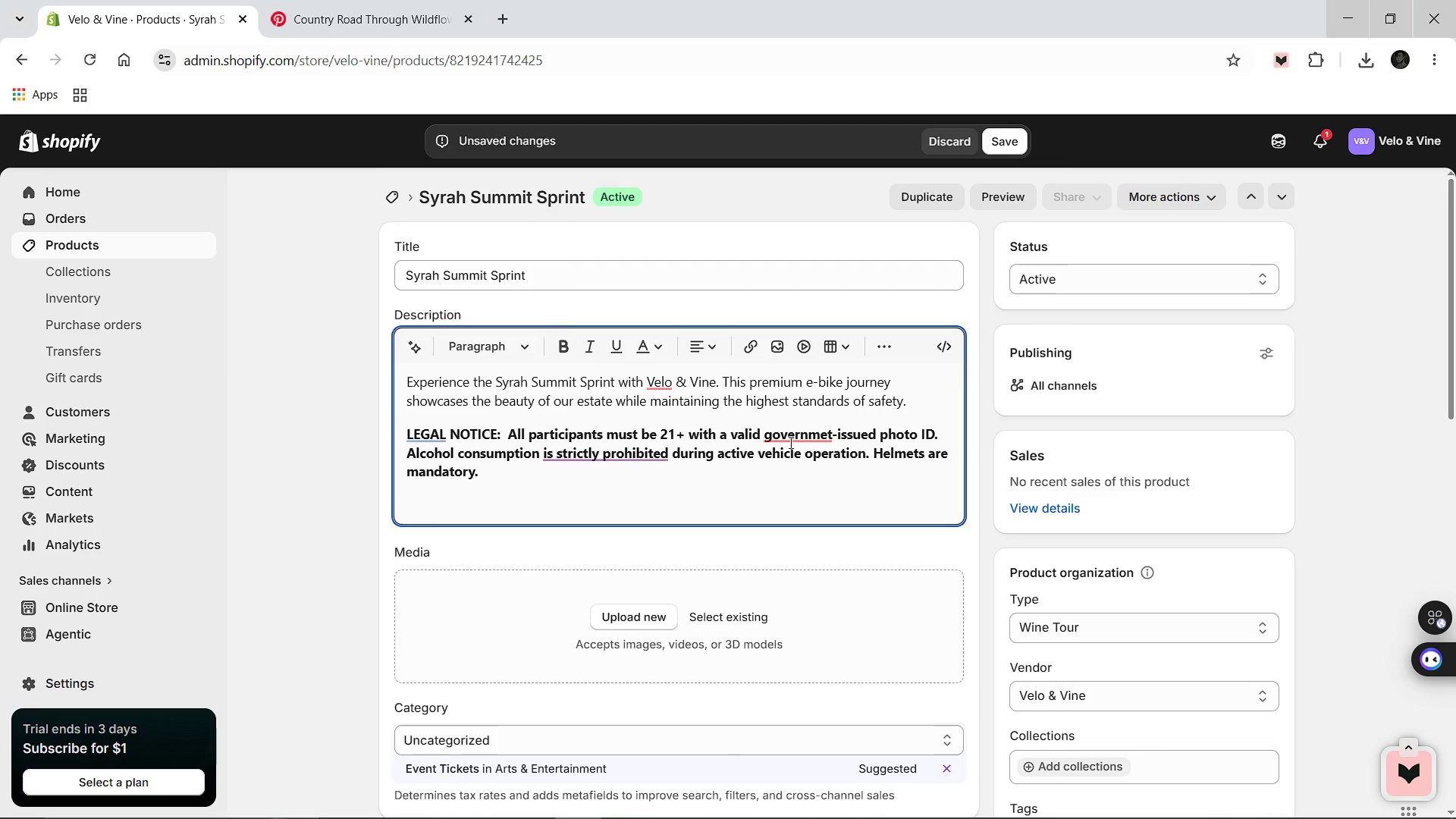 
left_click([431, 330])
 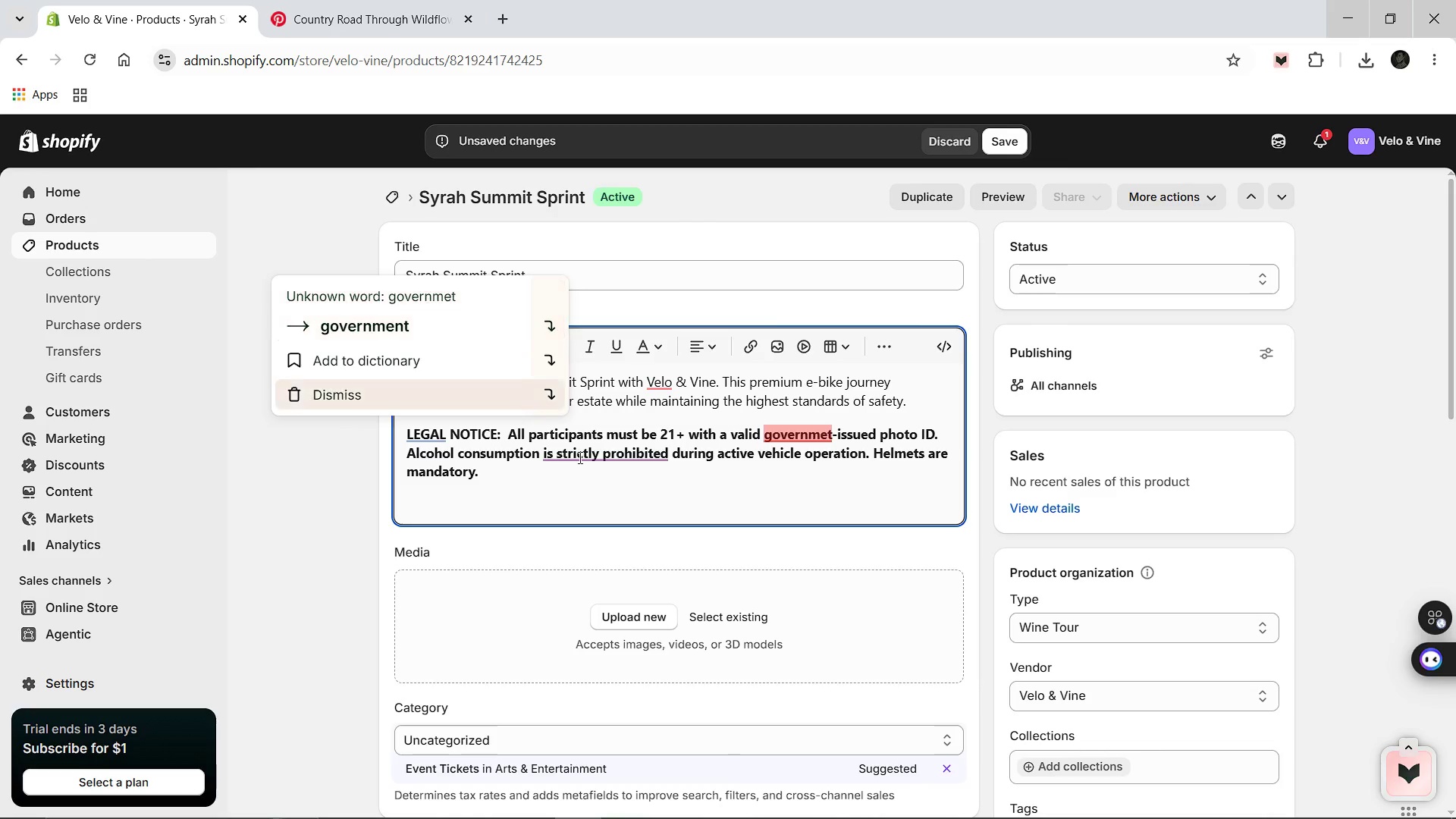 
left_click([413, 322])
 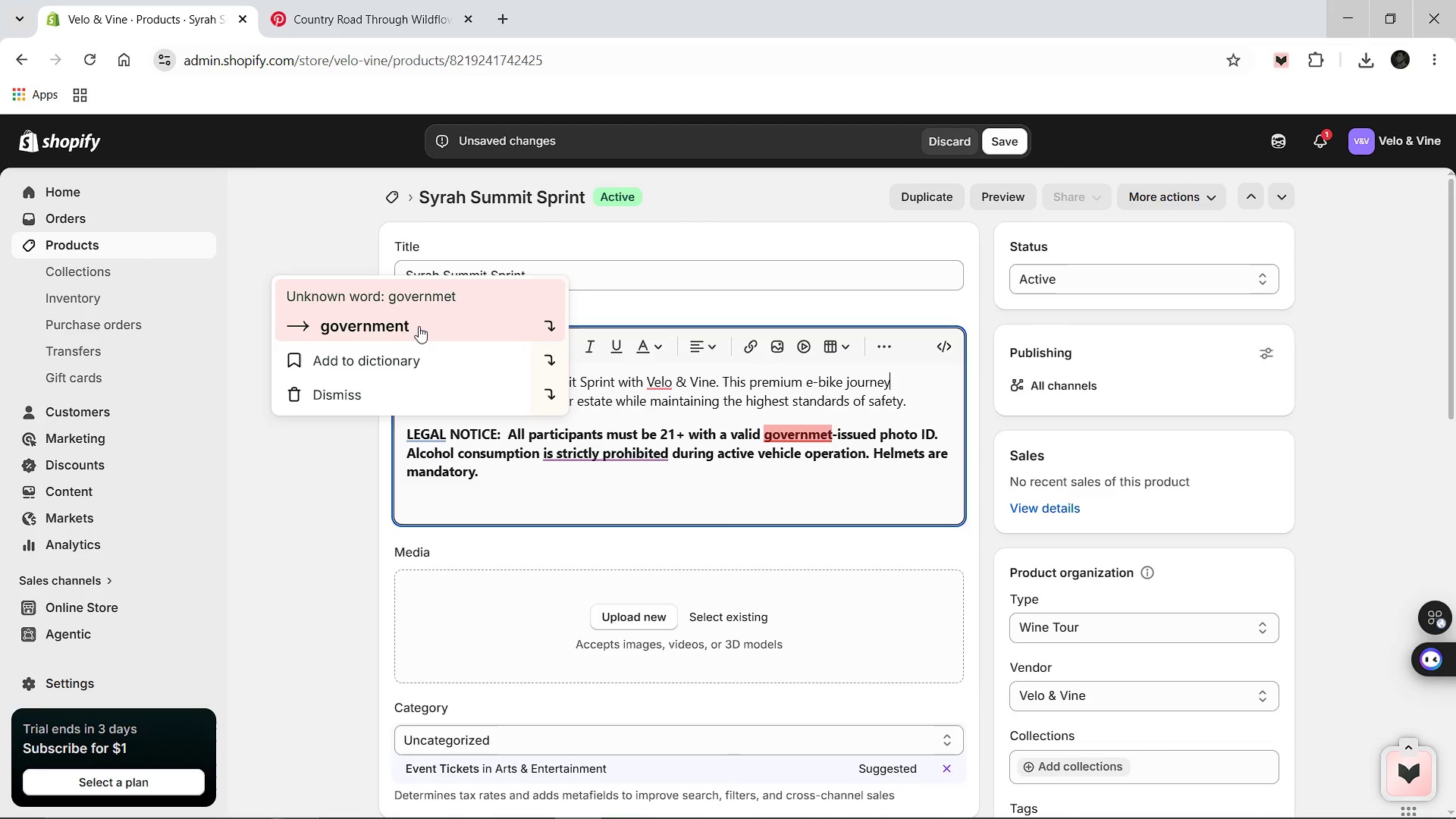 
left_click([419, 326])
 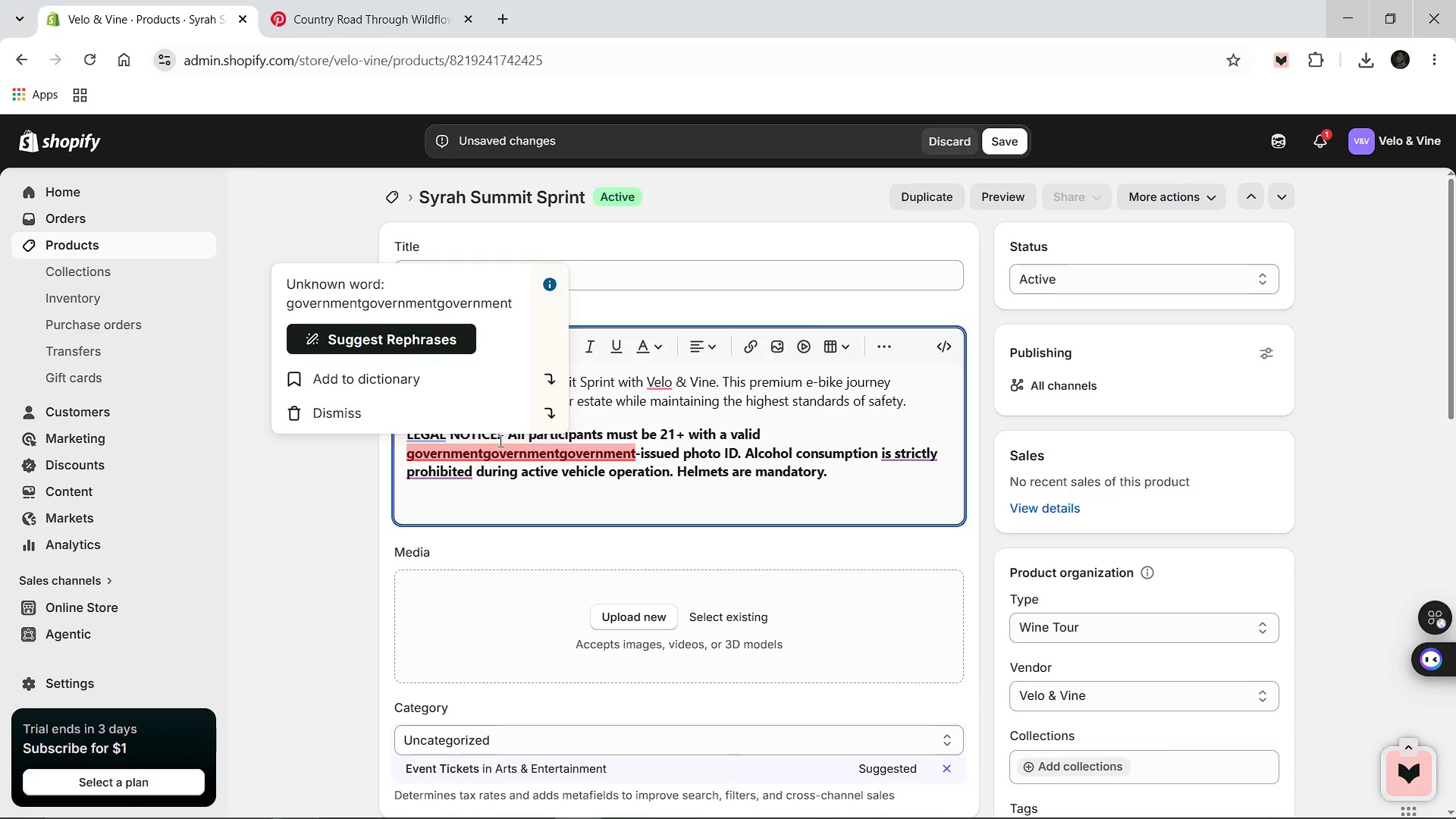 
wait(9.55)
 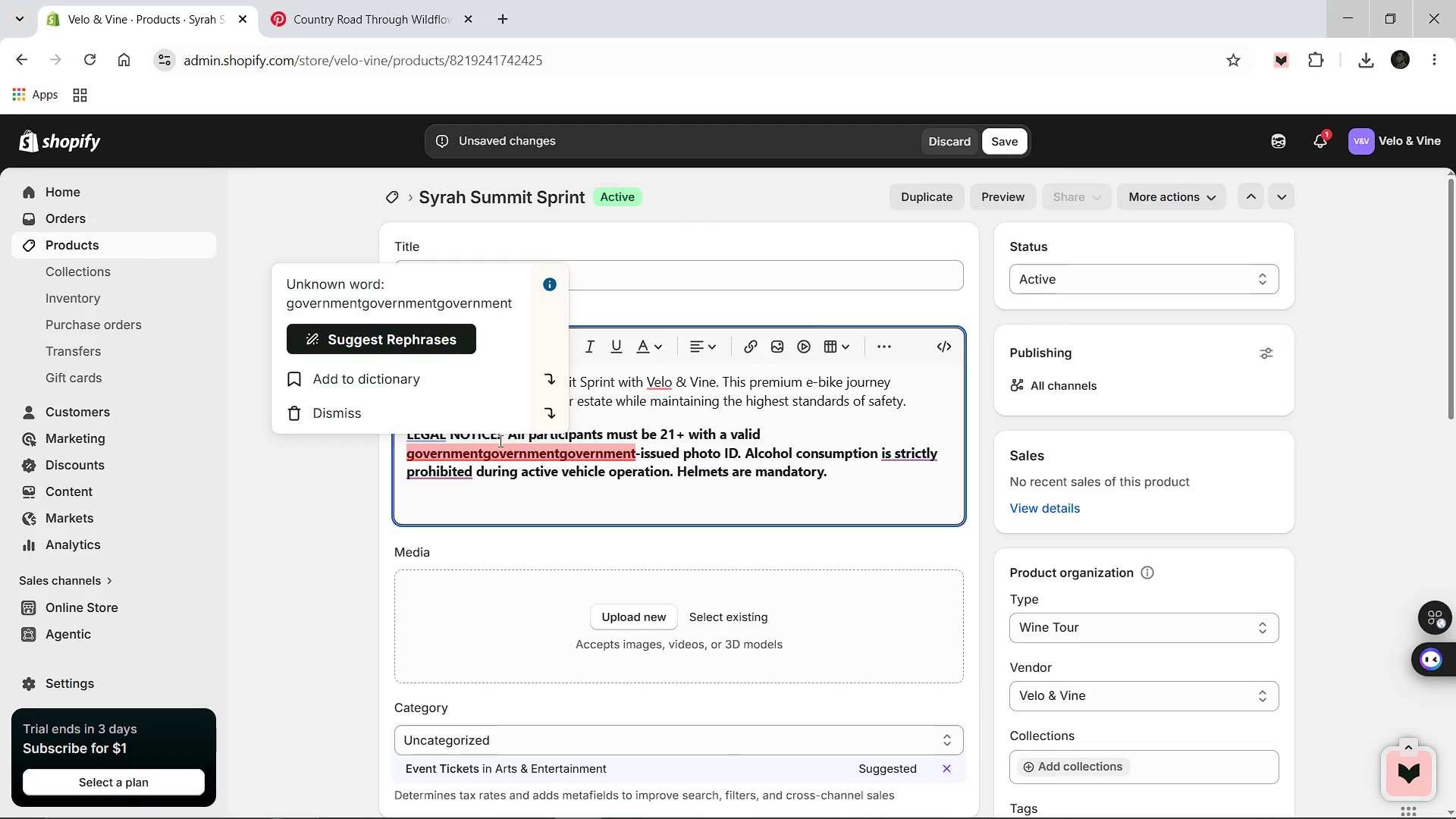 
left_click([632, 453])
 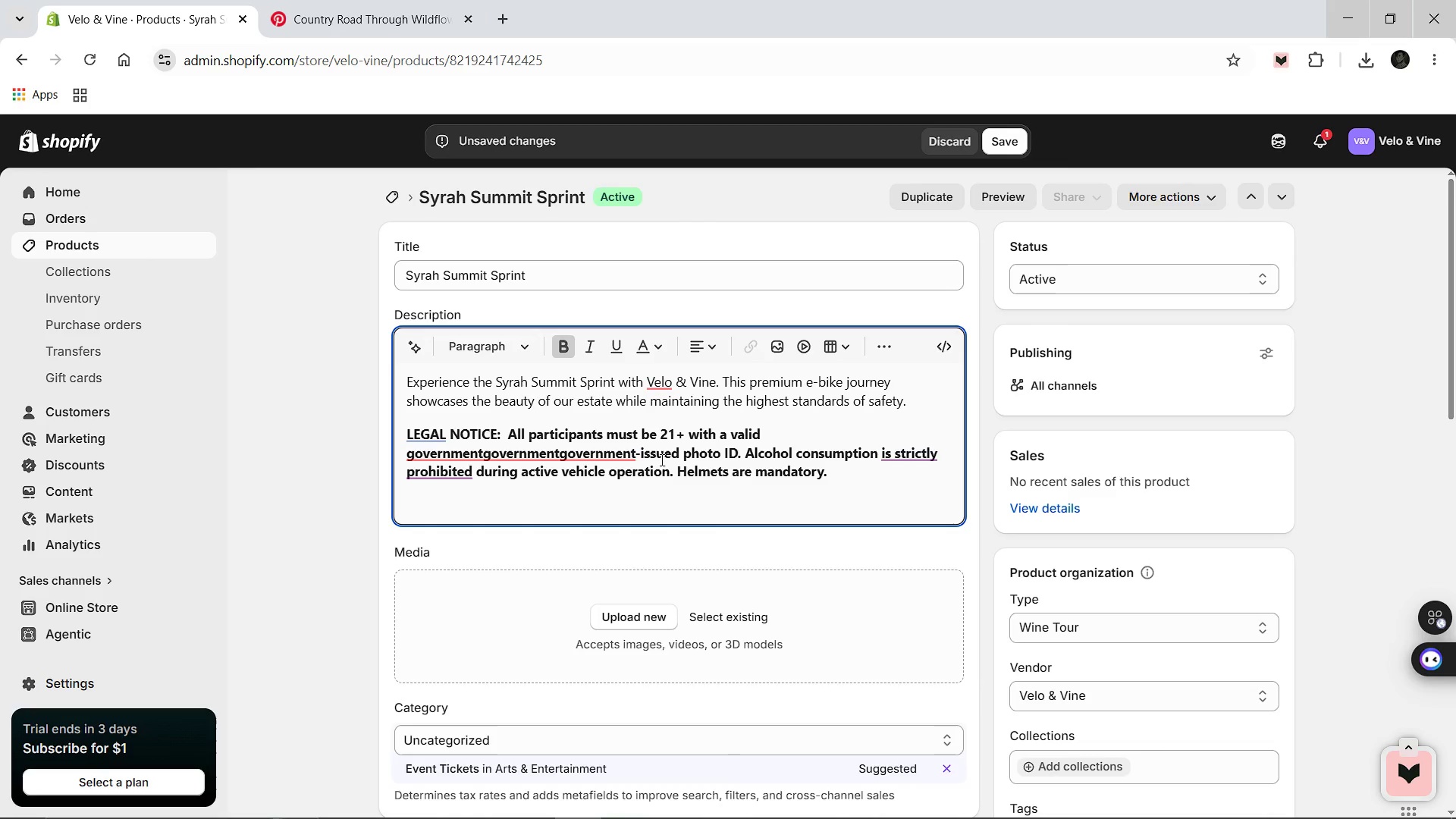 
key(ArrowRight)
 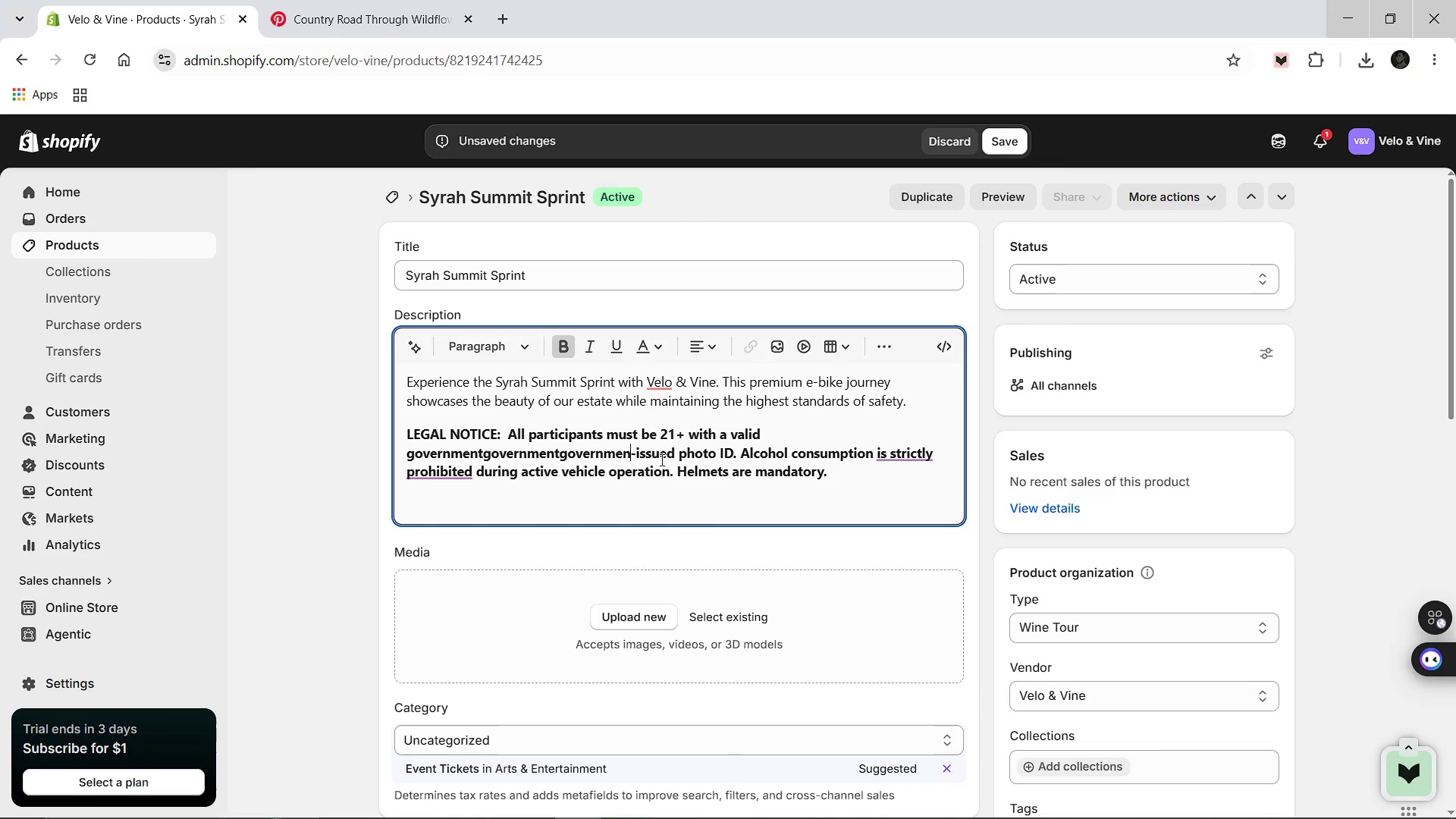 
hold_key(key=Backspace, duration=0.98)
 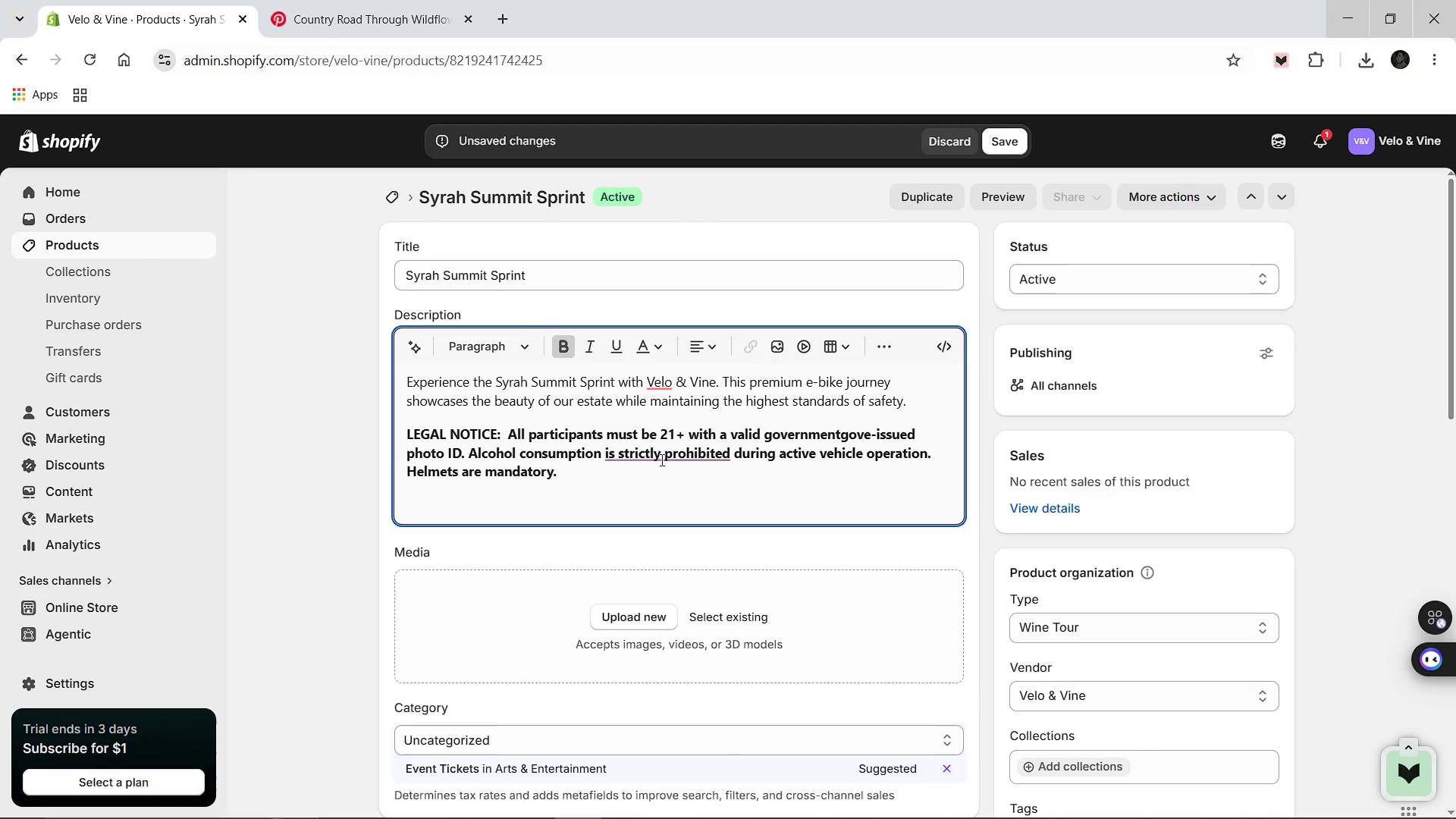 
key(Backspace)
 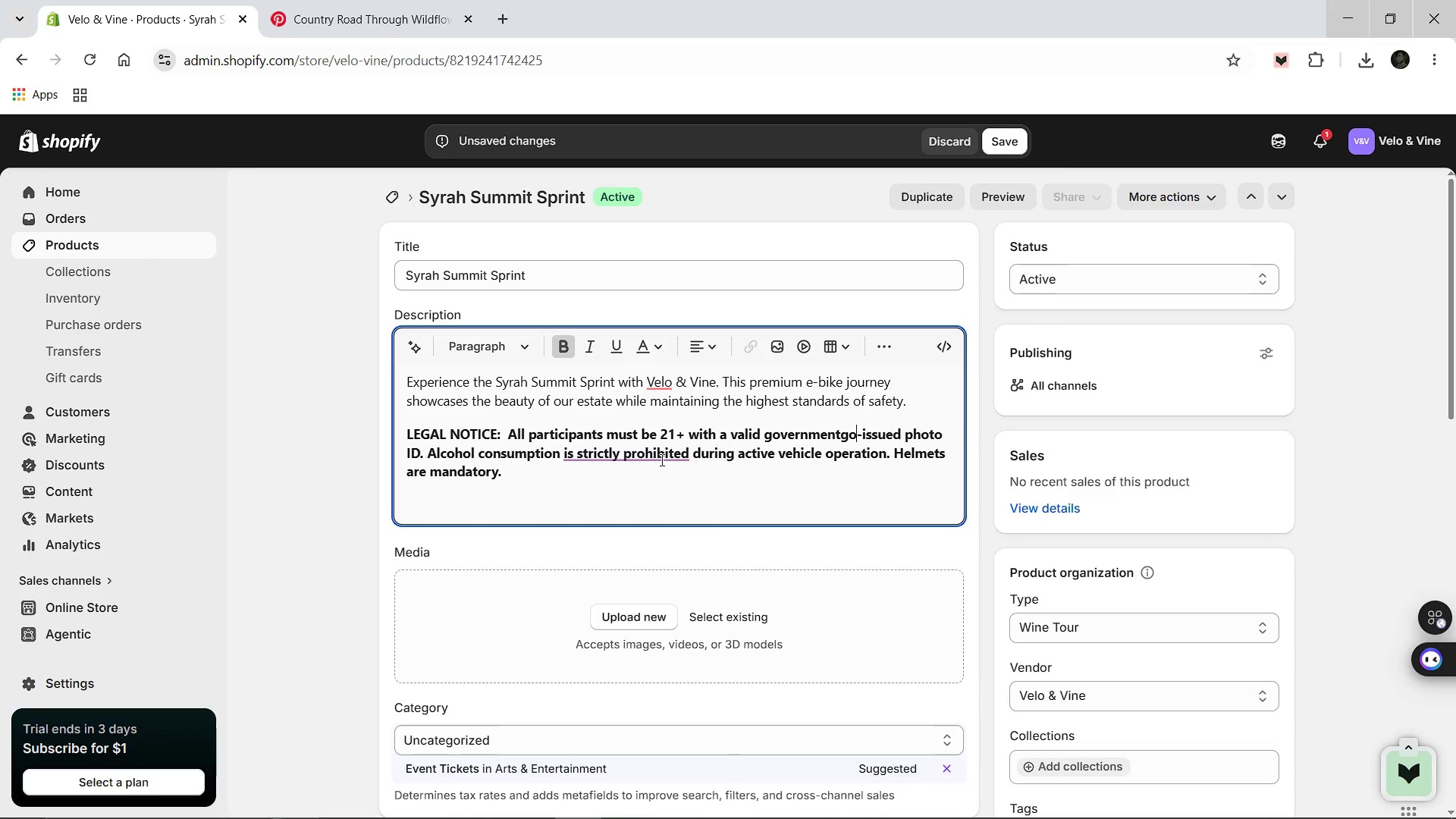 
key(Backspace)
 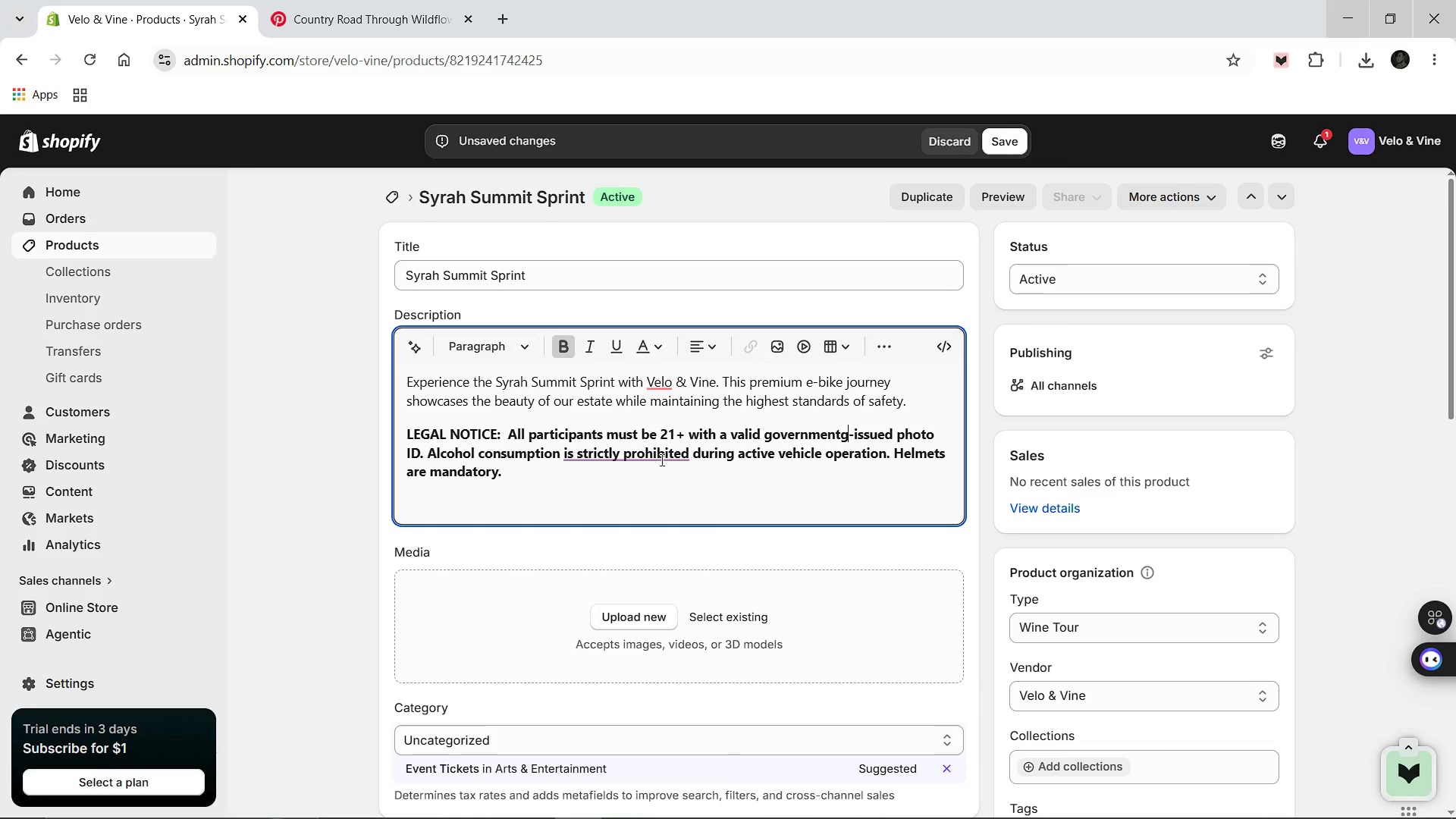 
key(Backspace)
 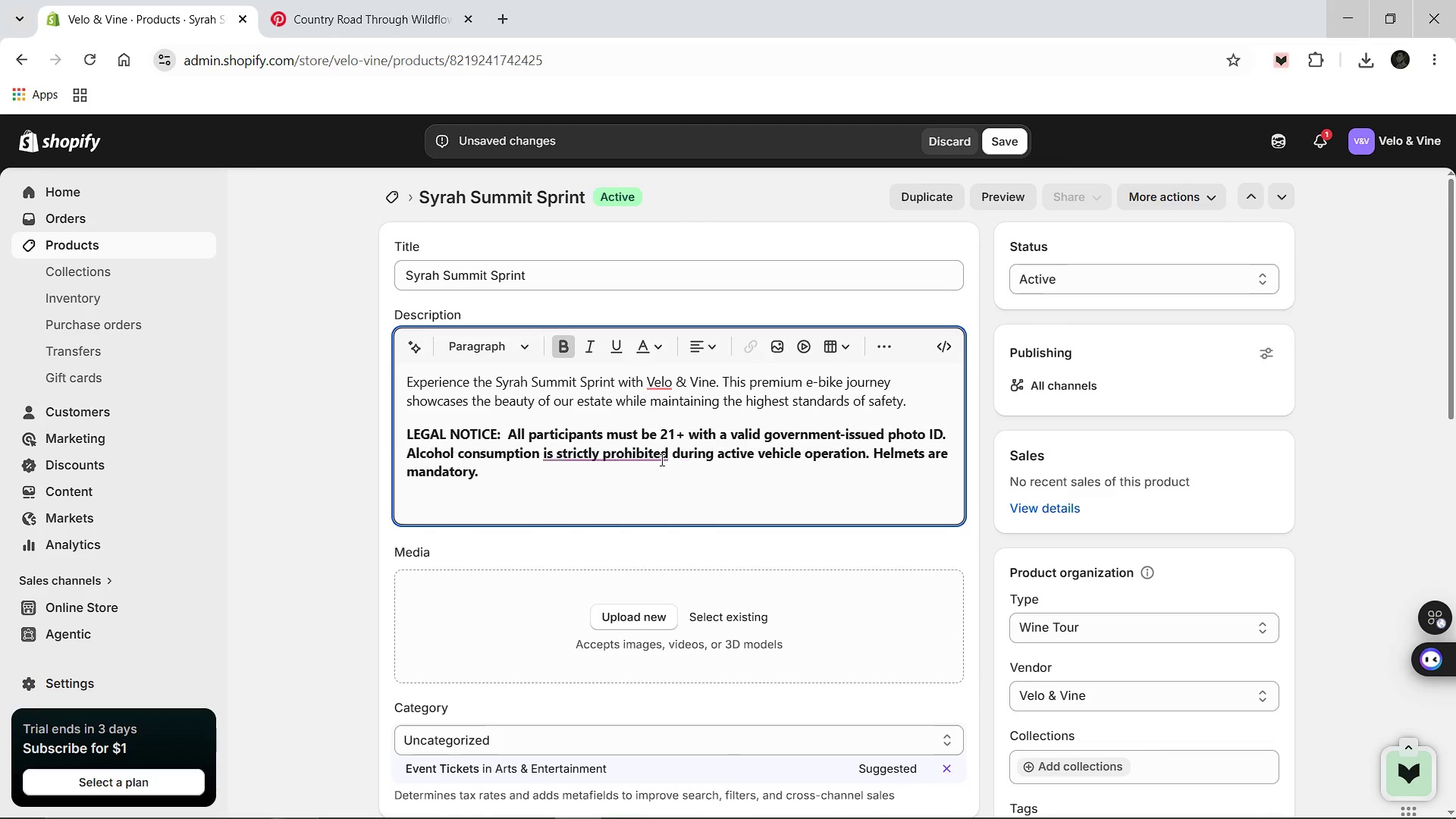 
key(Backspace)
 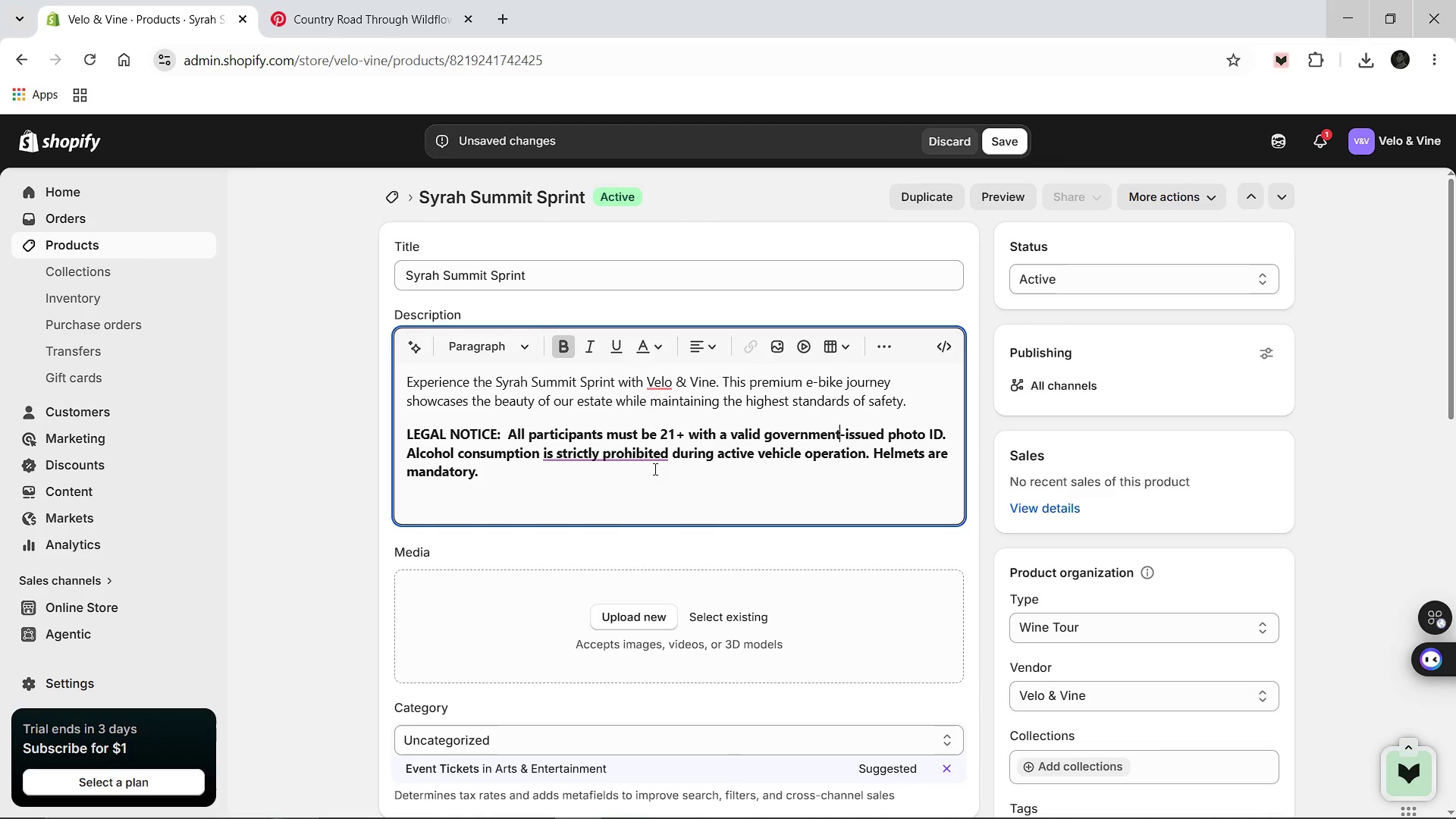 
left_click([623, 495])
 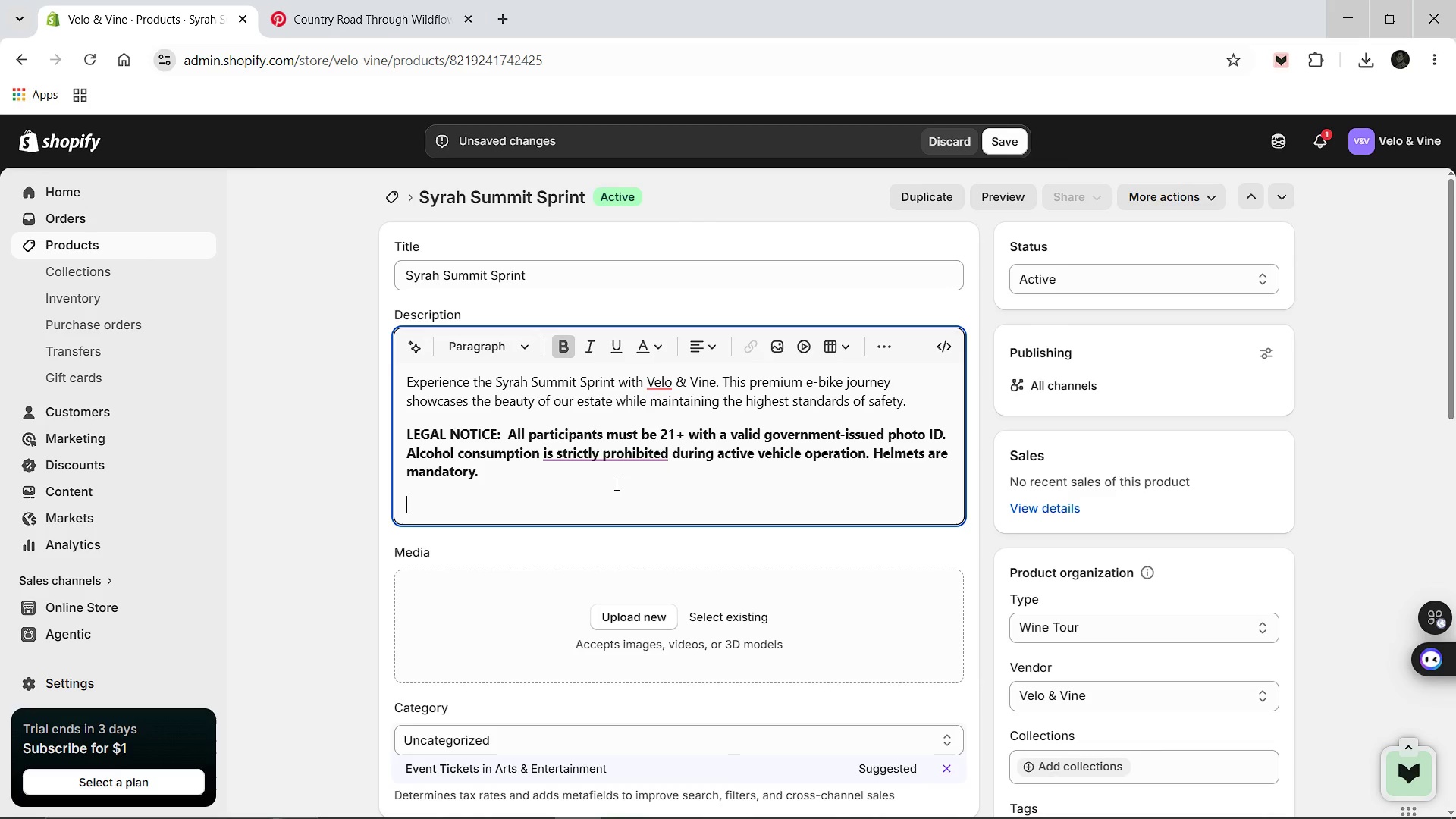 
key(Control+V)
 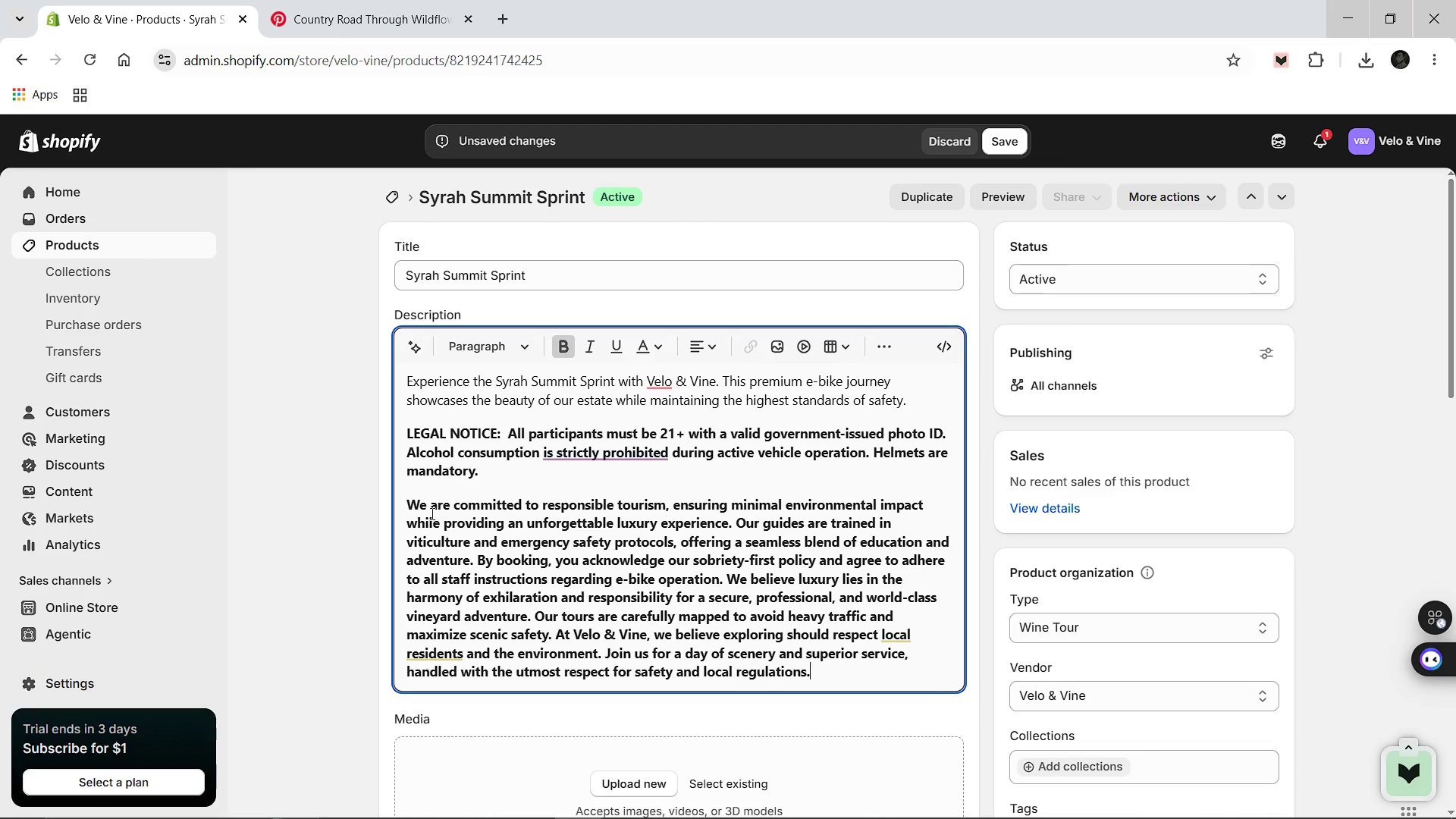 
left_click_drag(start_coordinate=[412, 507], to_coordinate=[806, 675])
 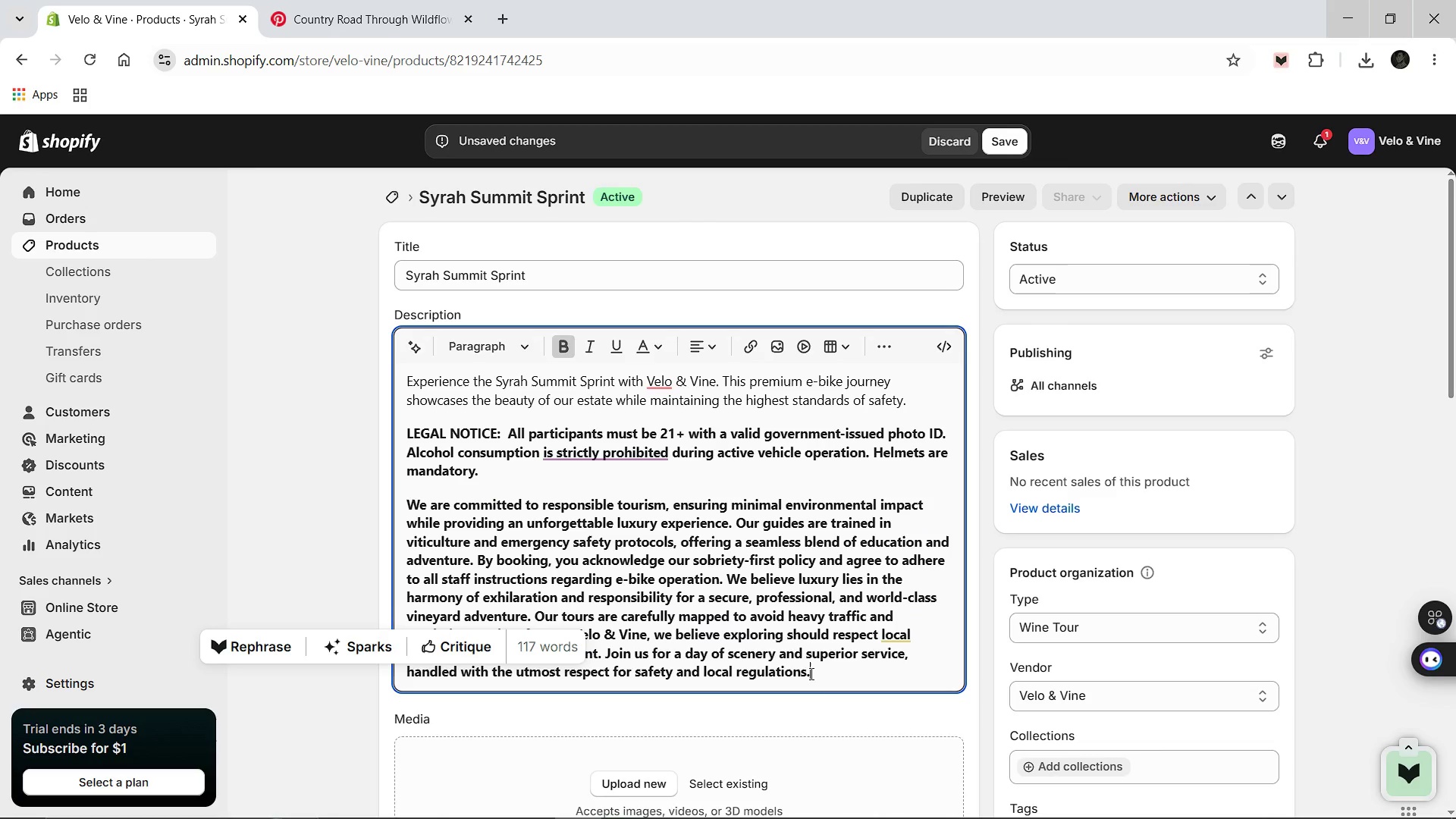 
left_click_drag(start_coordinate=[810, 673], to_coordinate=[410, 490])
 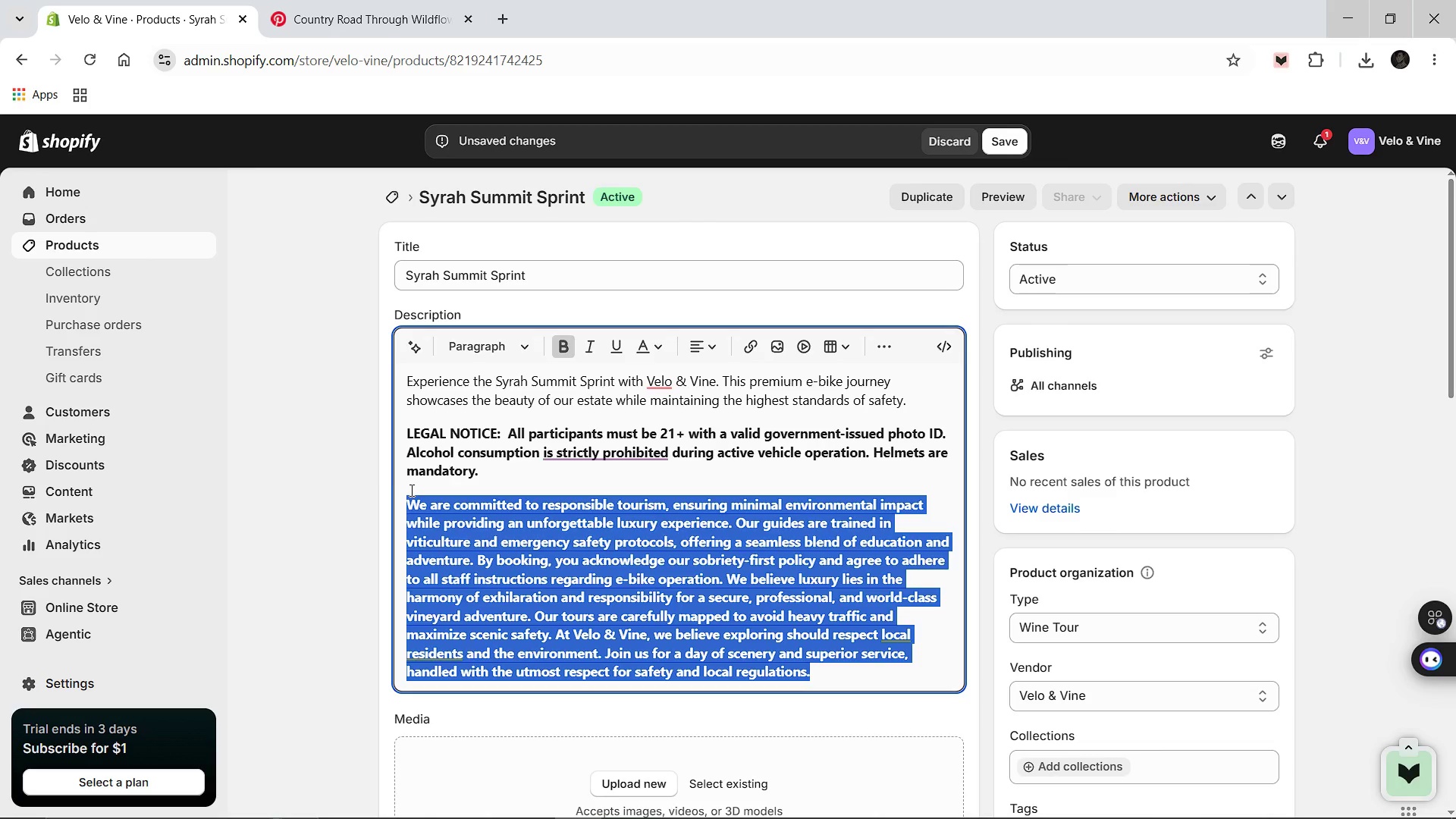 
key(Control+B)
 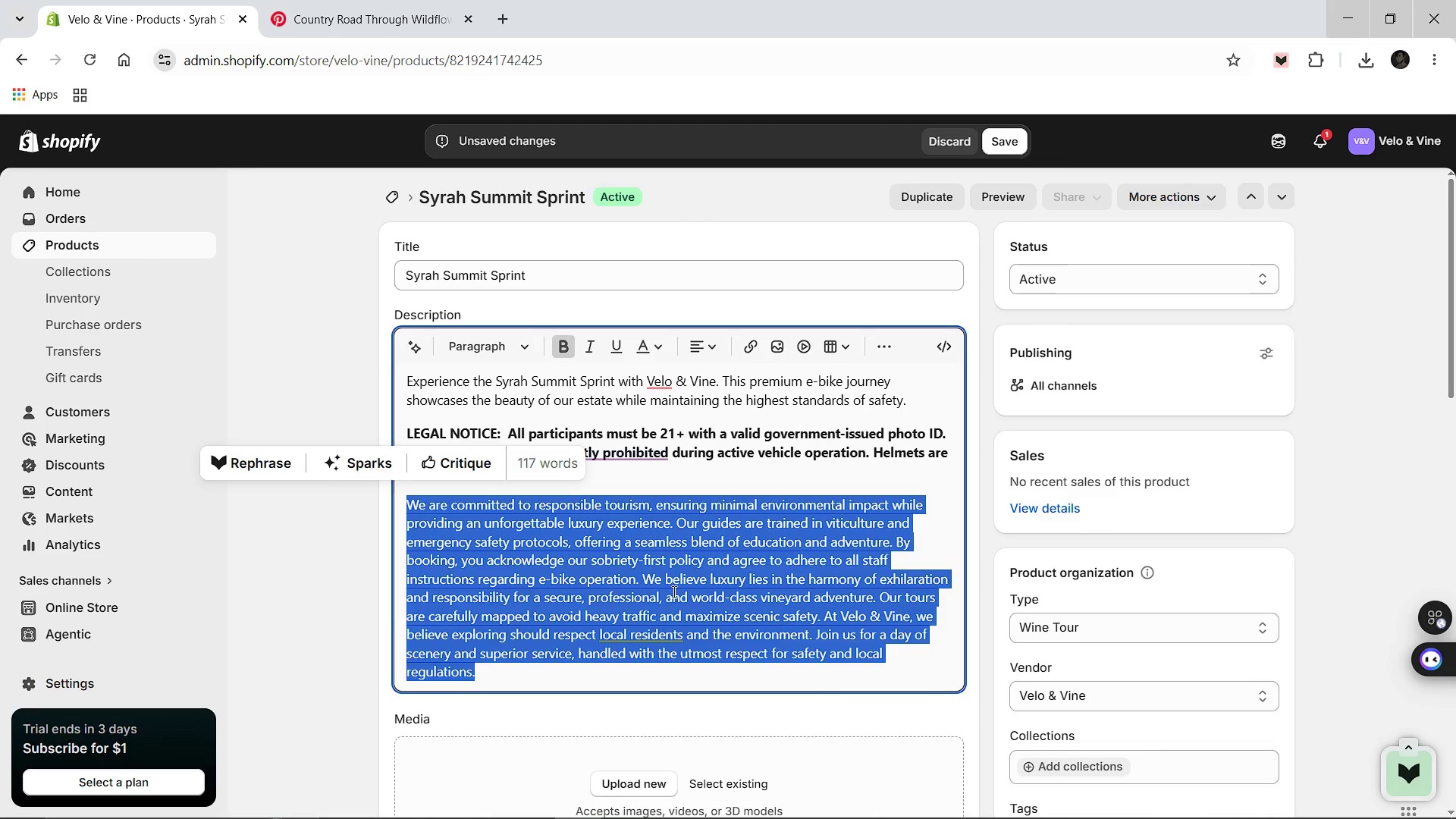 
left_click([678, 589])
 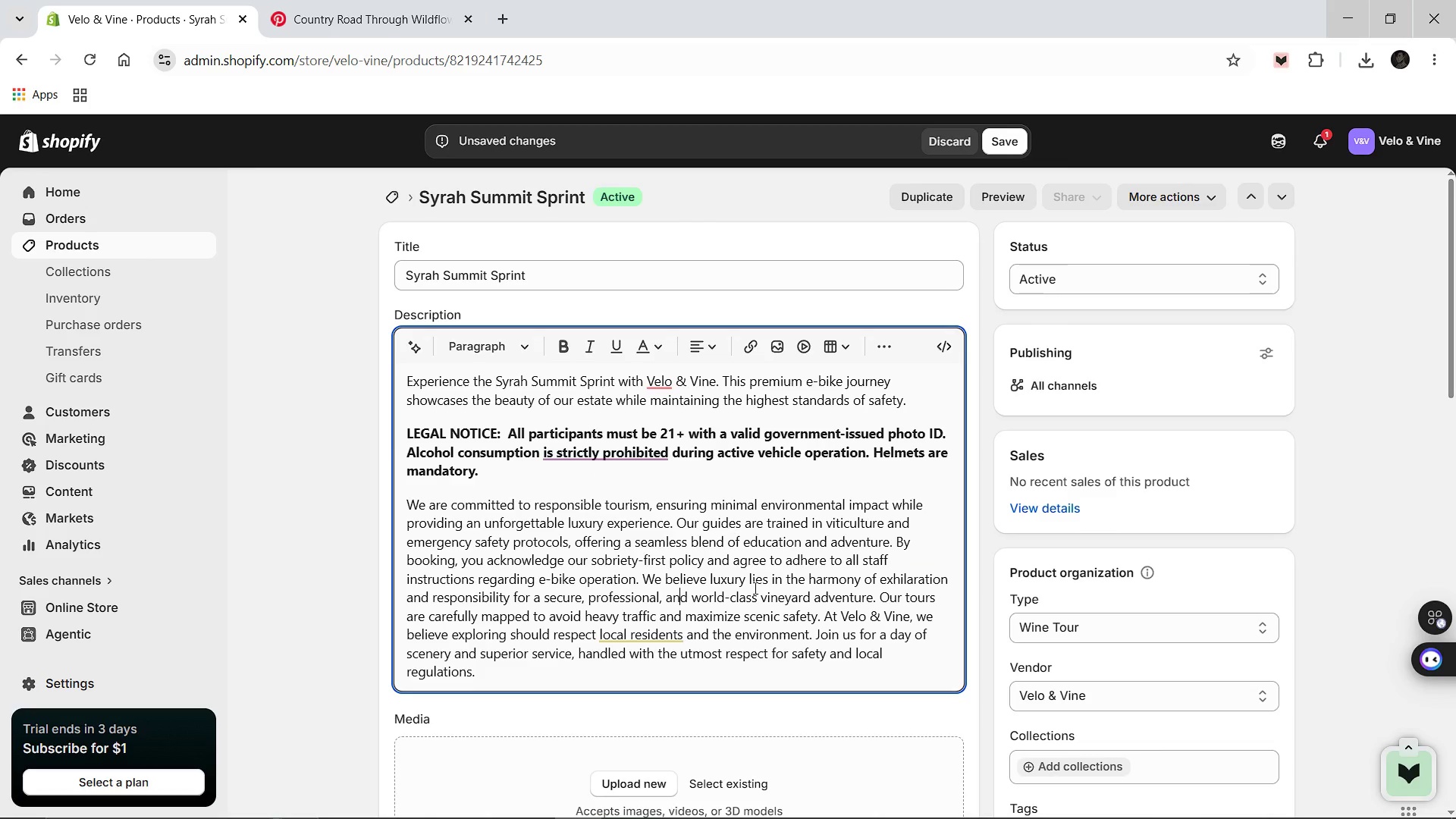 
scroll: coordinate [756, 580], scroll_direction: down, amount: 3.0
 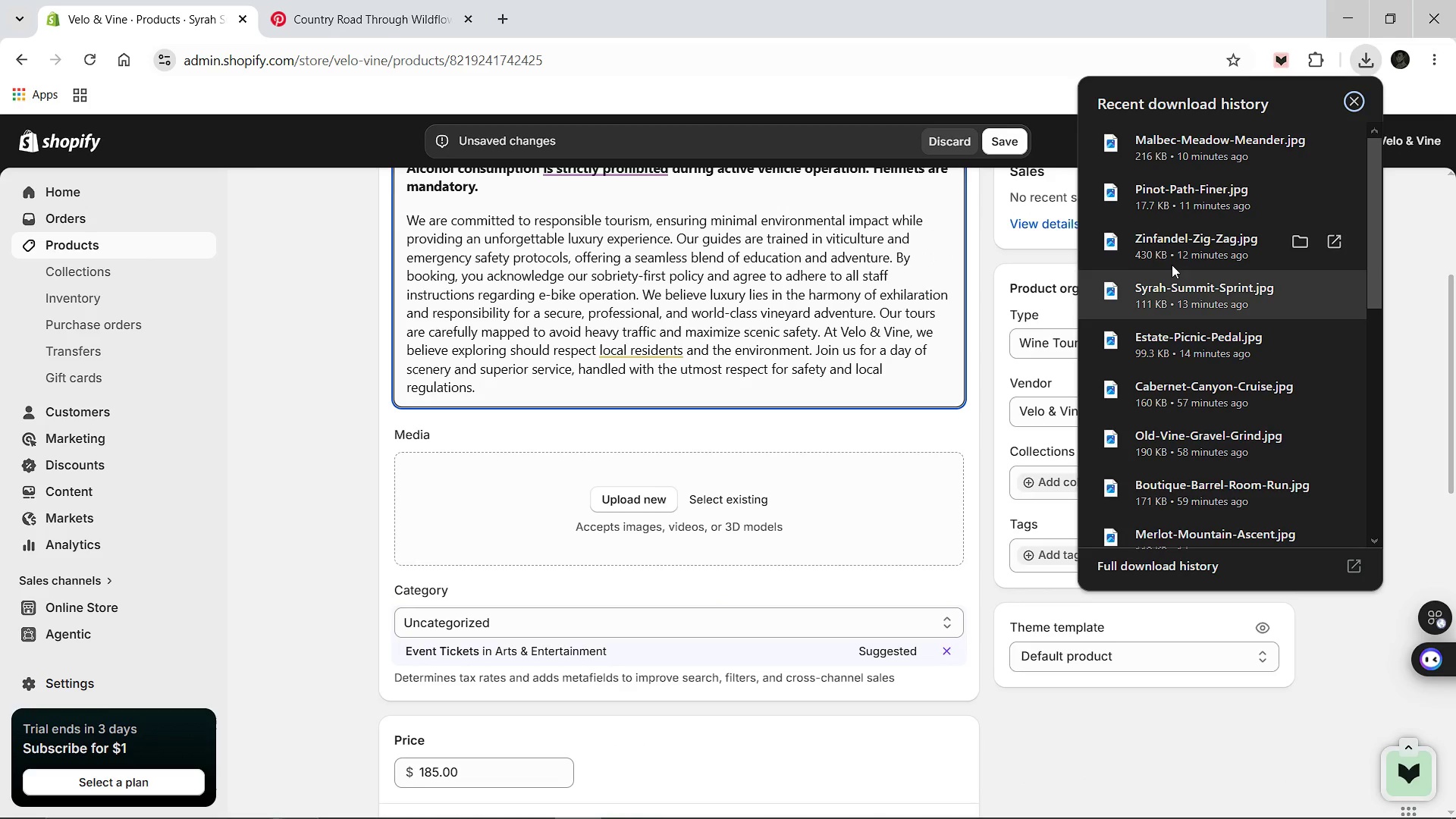 
left_click_drag(start_coordinate=[1158, 291], to_coordinate=[799, 466])
 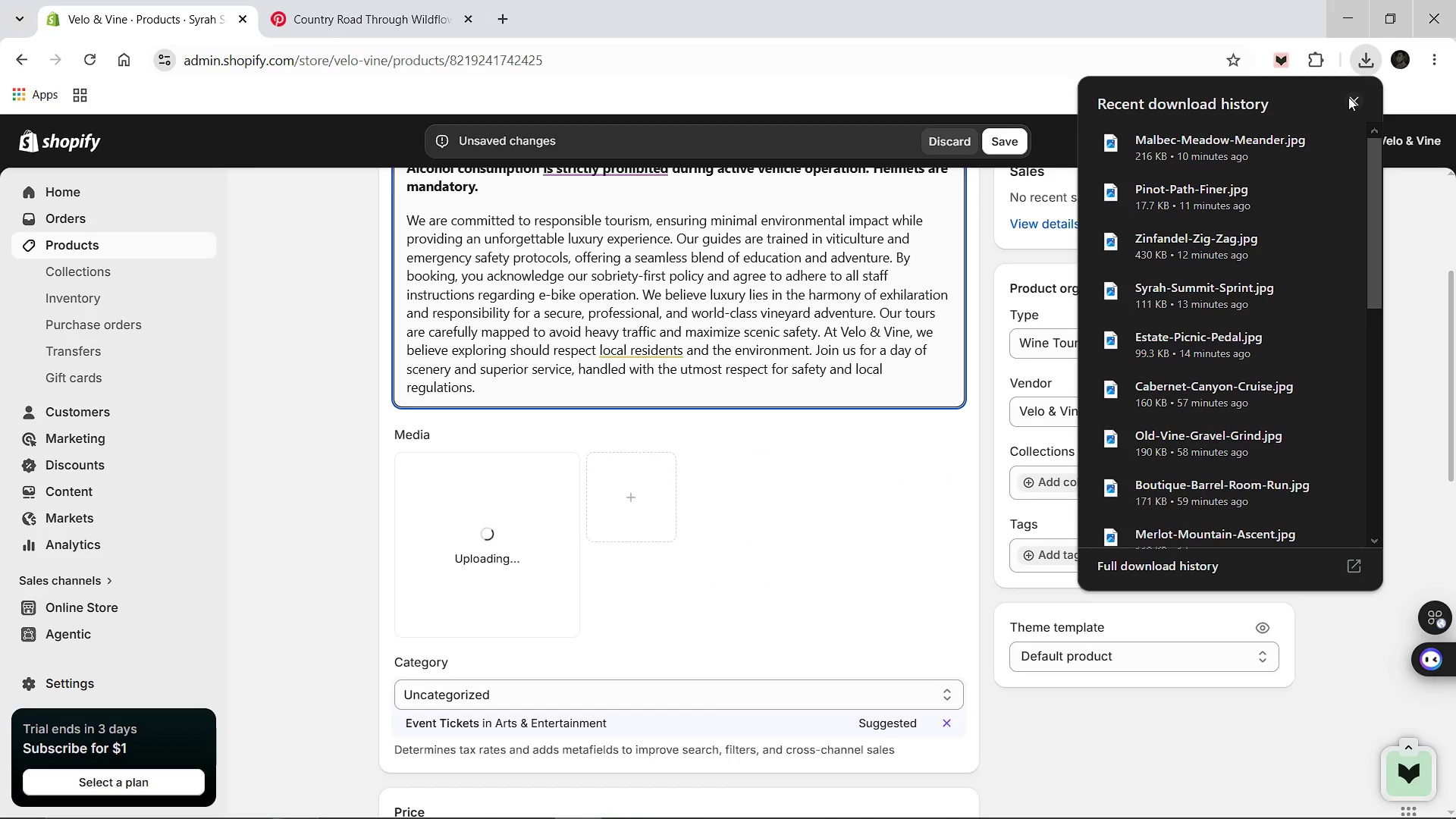 
left_click([1348, 97])
 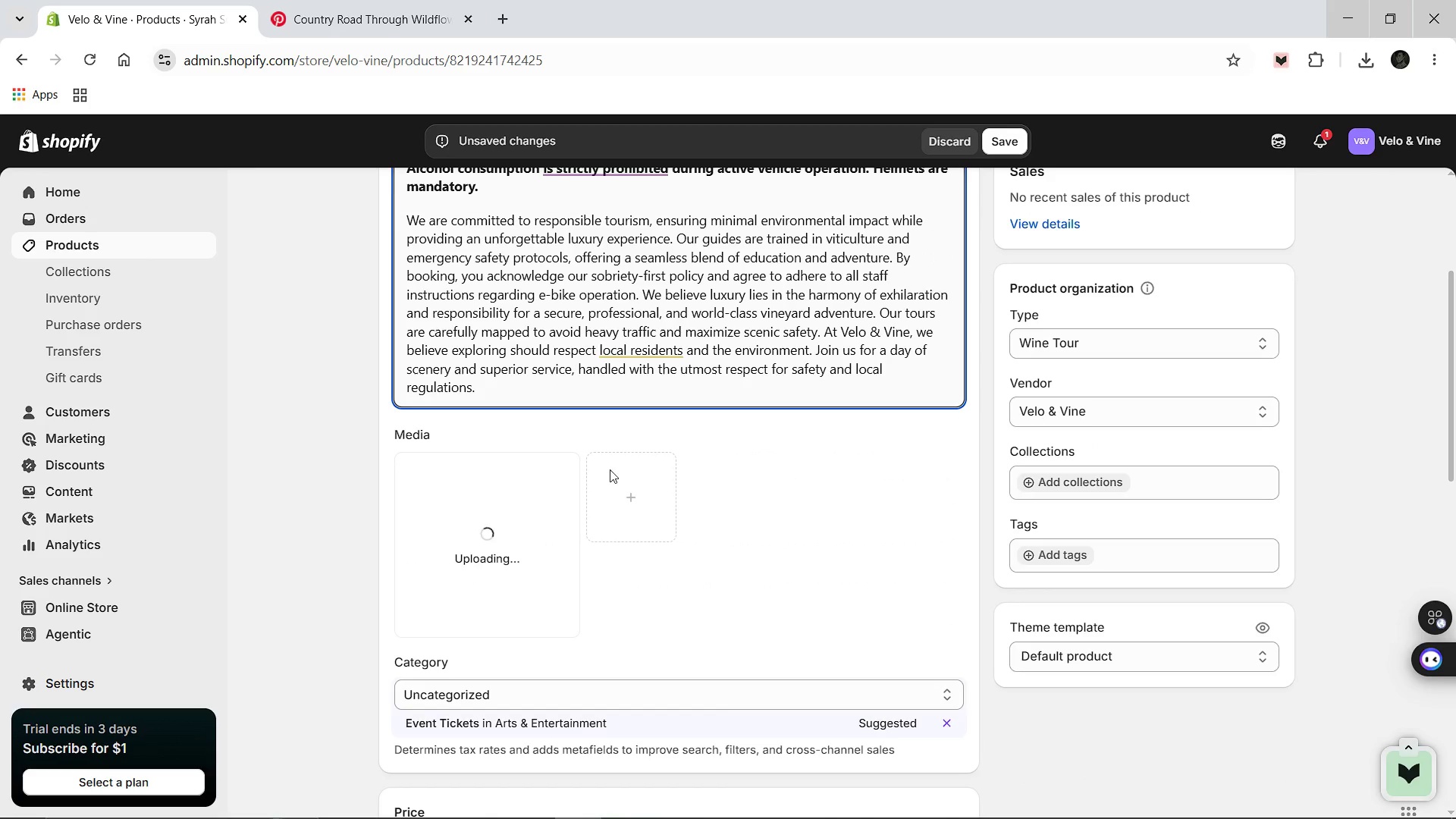 
scroll: coordinate [442, 592], scroll_direction: down, amount: 5.0
 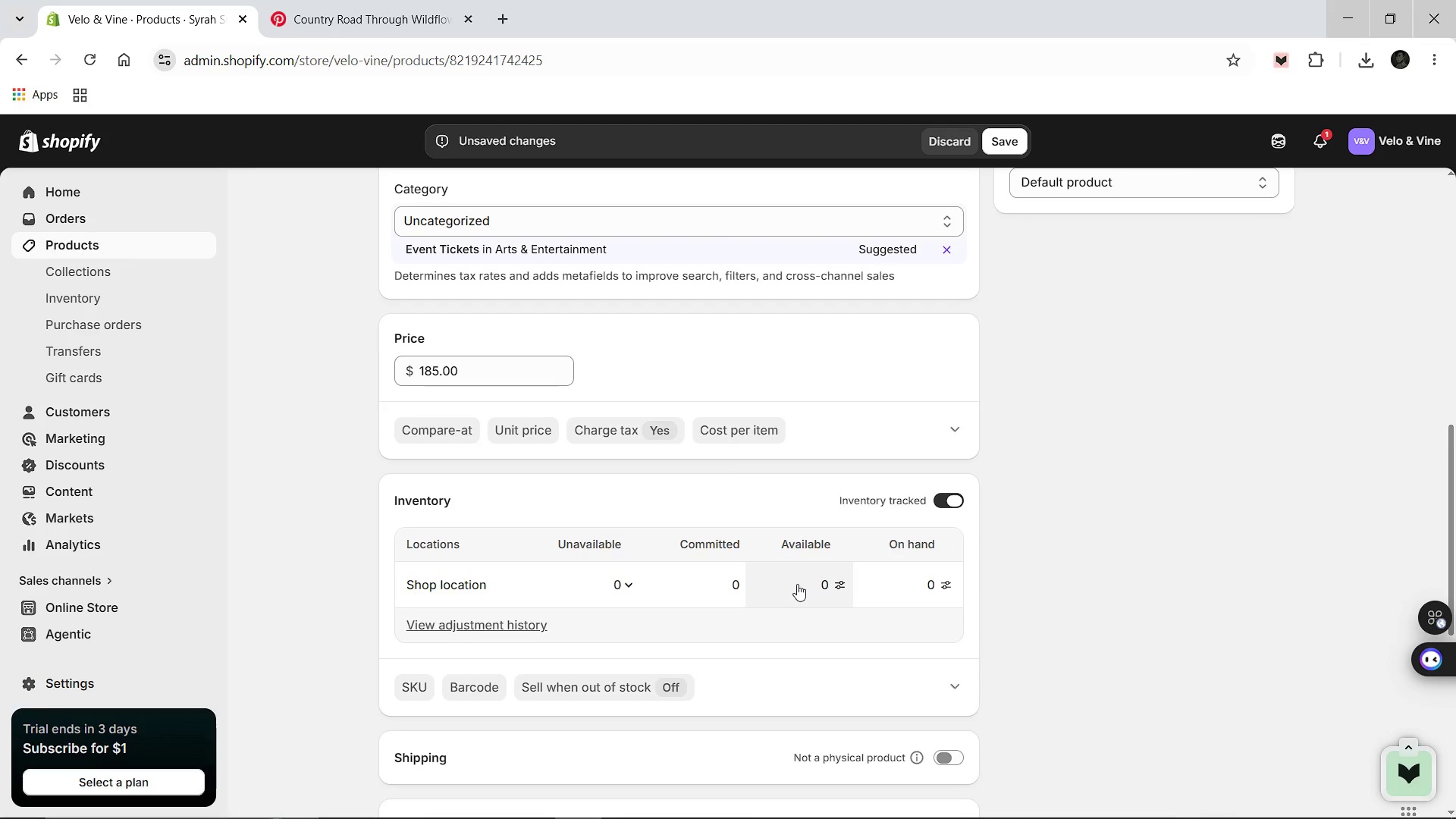 
left_click([813, 583])
 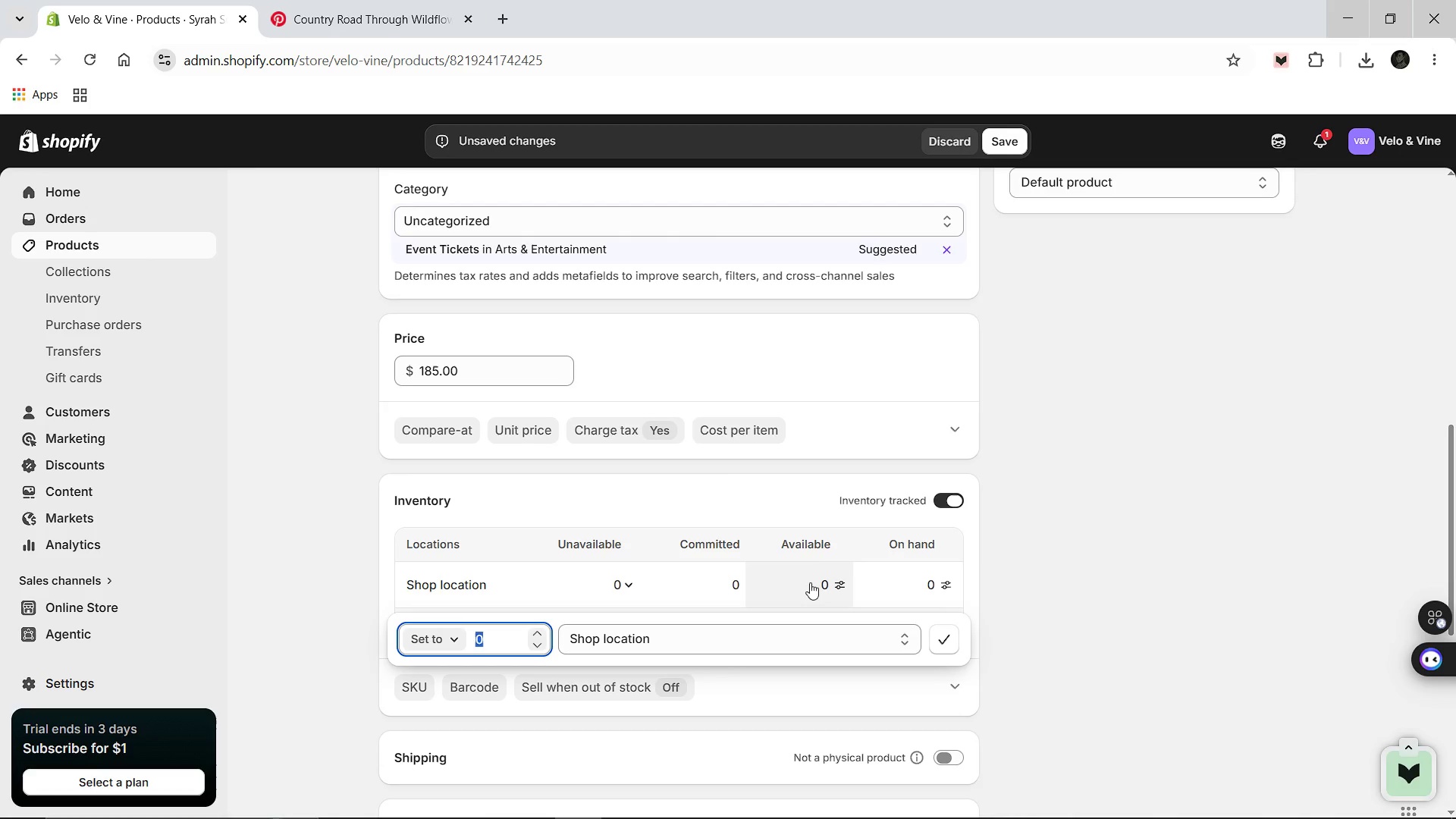 
type(1000)
key(Backspace)
 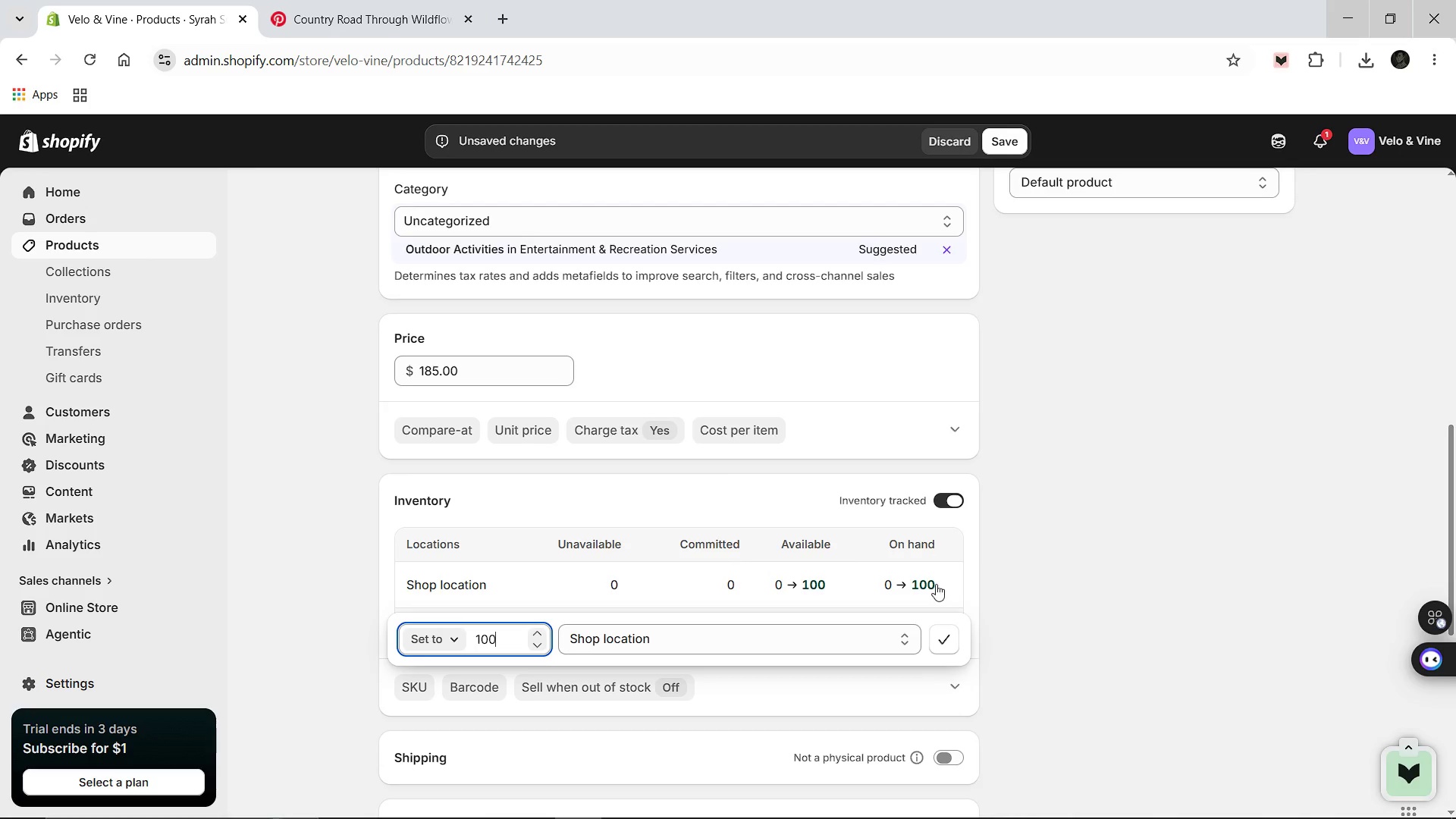 
left_click([937, 638])
 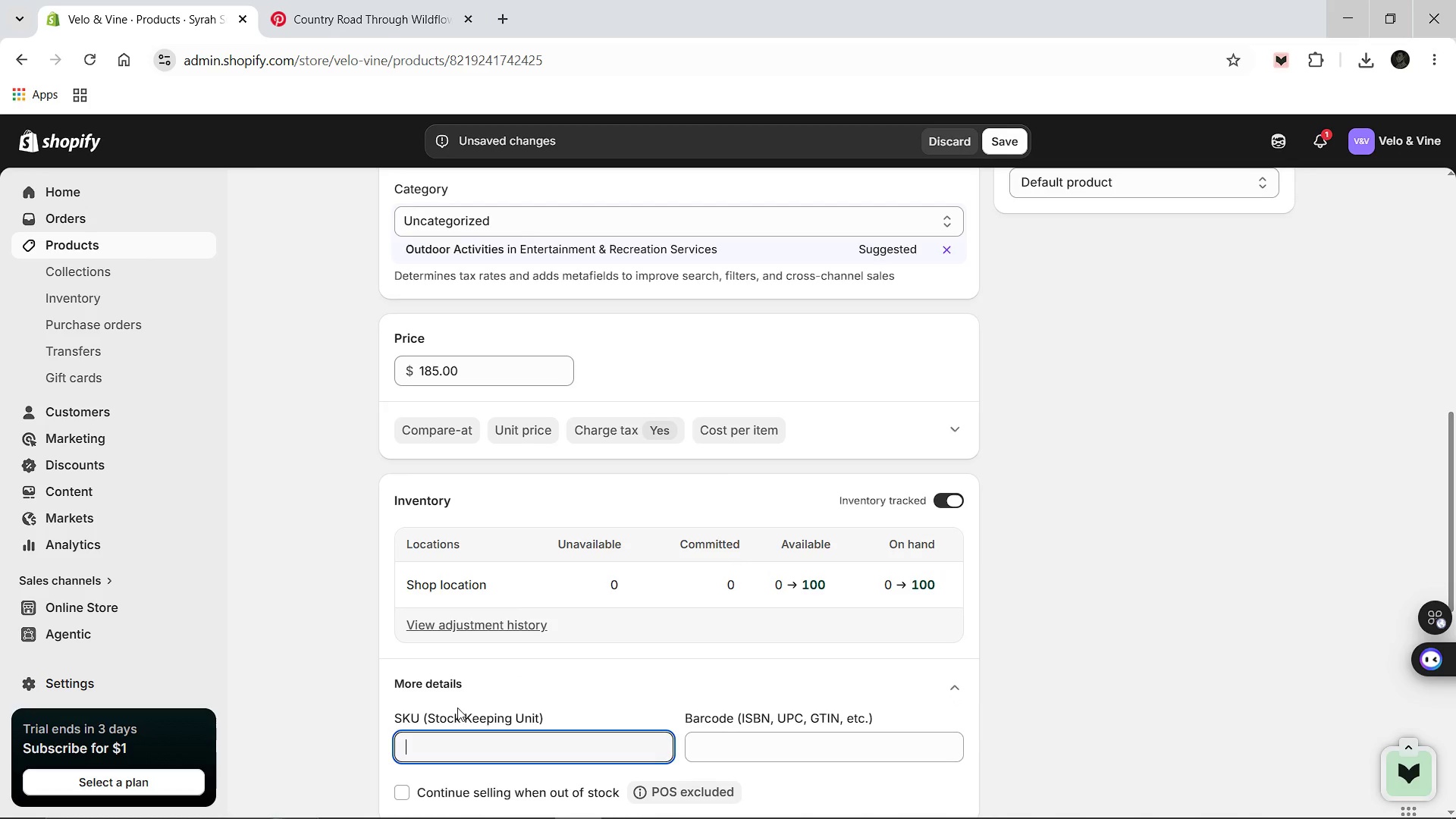 
type(VV-TOUR-0017)
 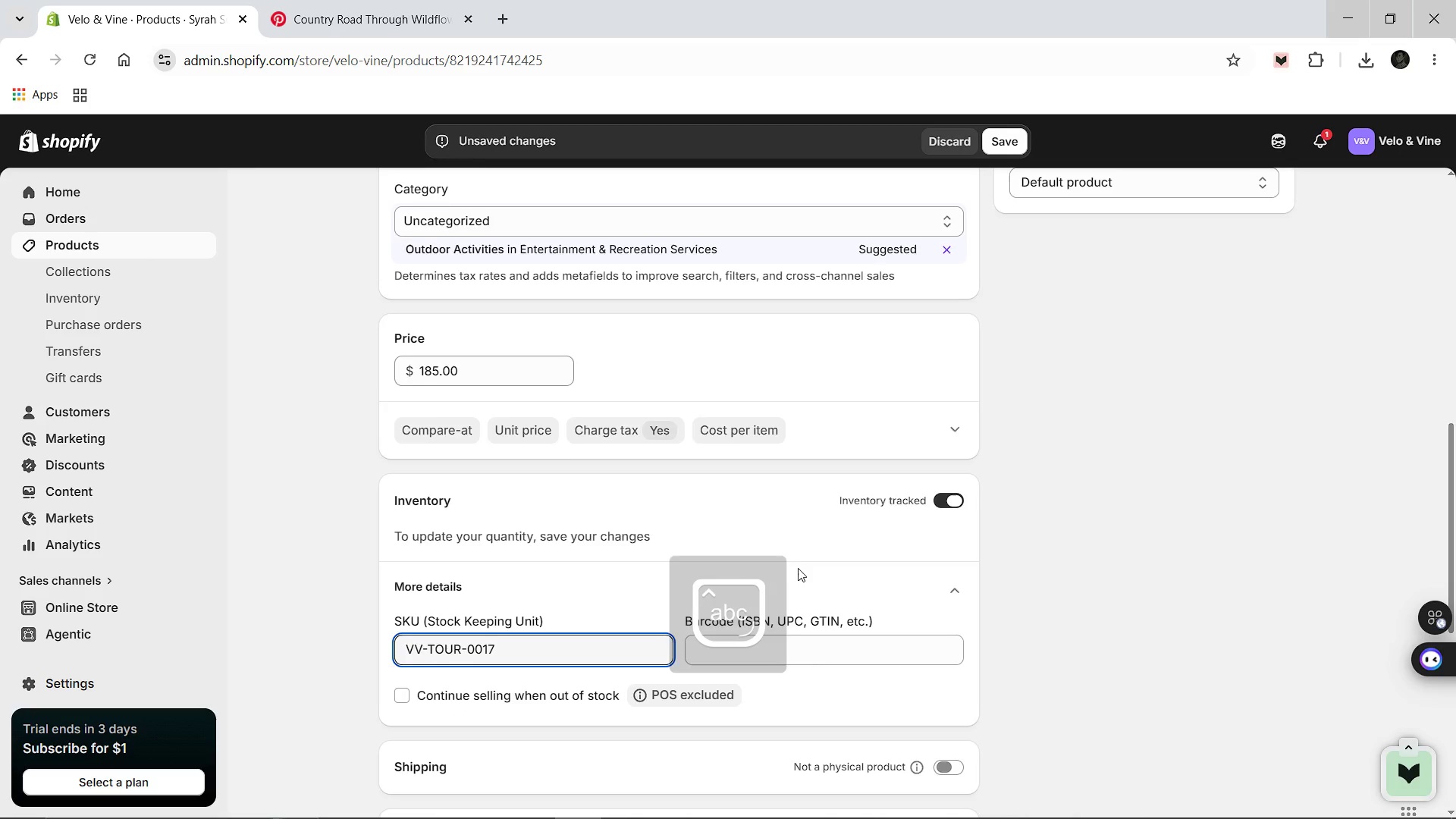 
scroll: coordinate [698, 607], scroll_direction: down, amount: 8.0
 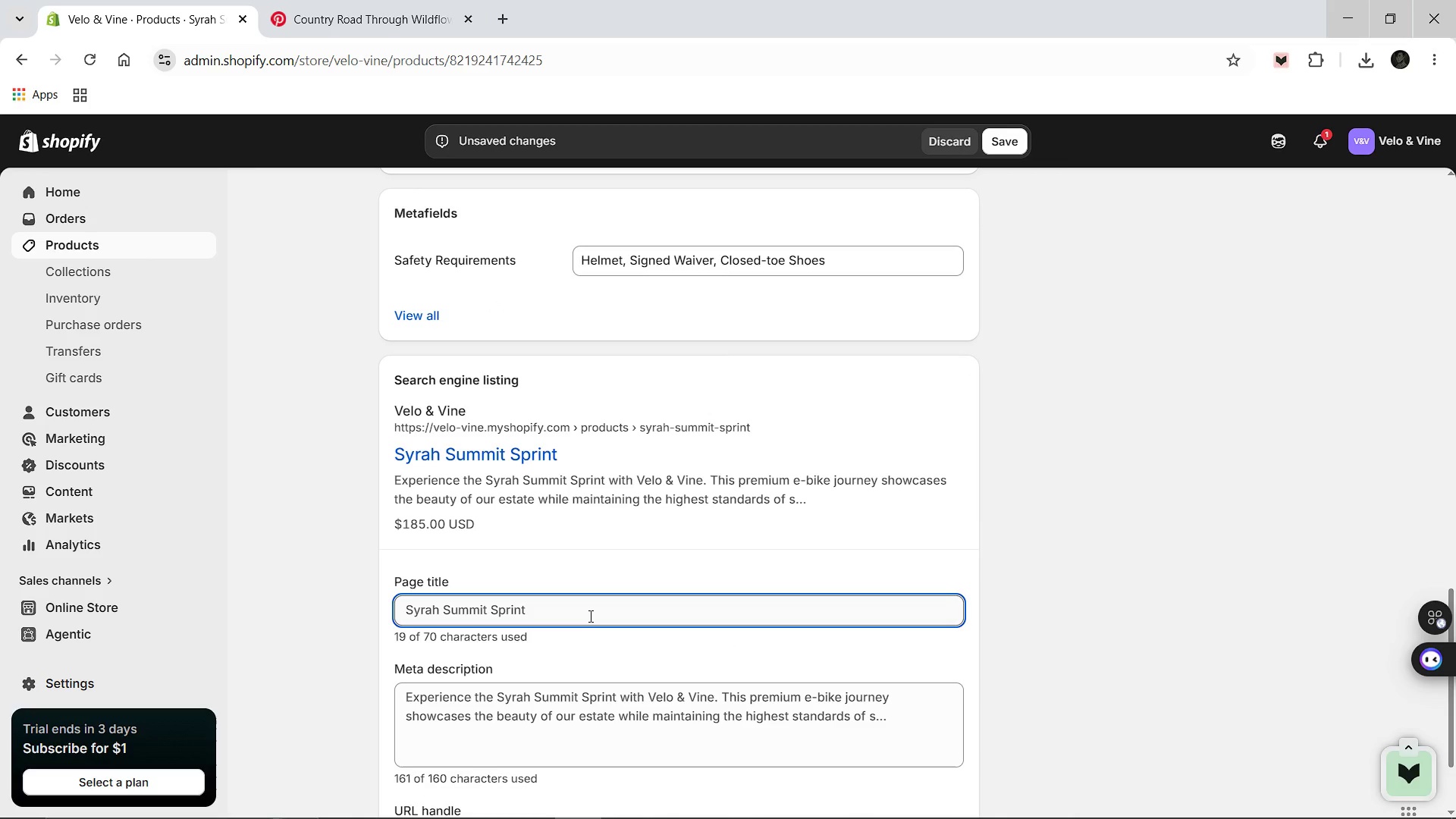 
left_click([589, 616])
 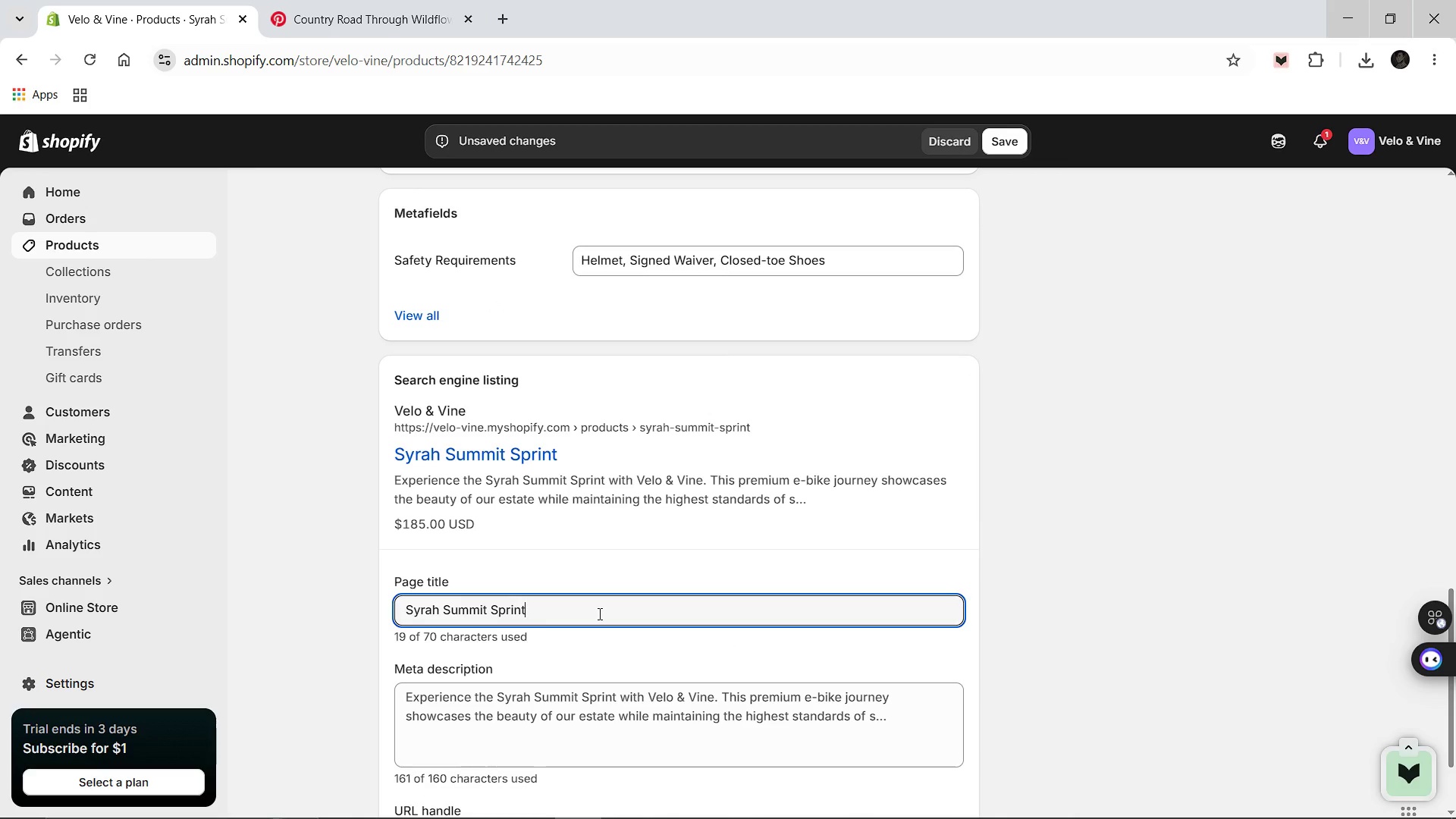 
key(Space)
 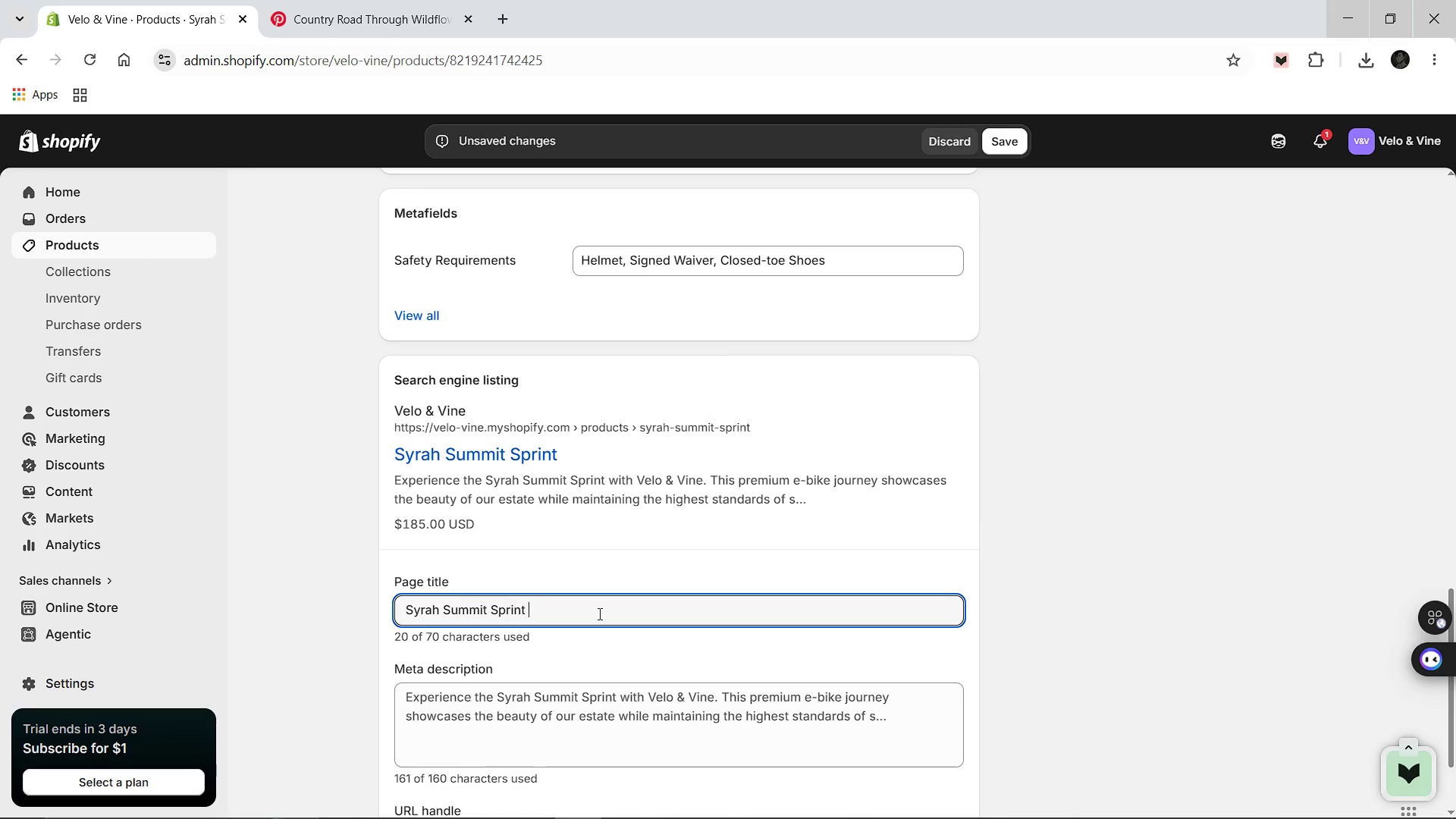 
key(Shift+Break)
 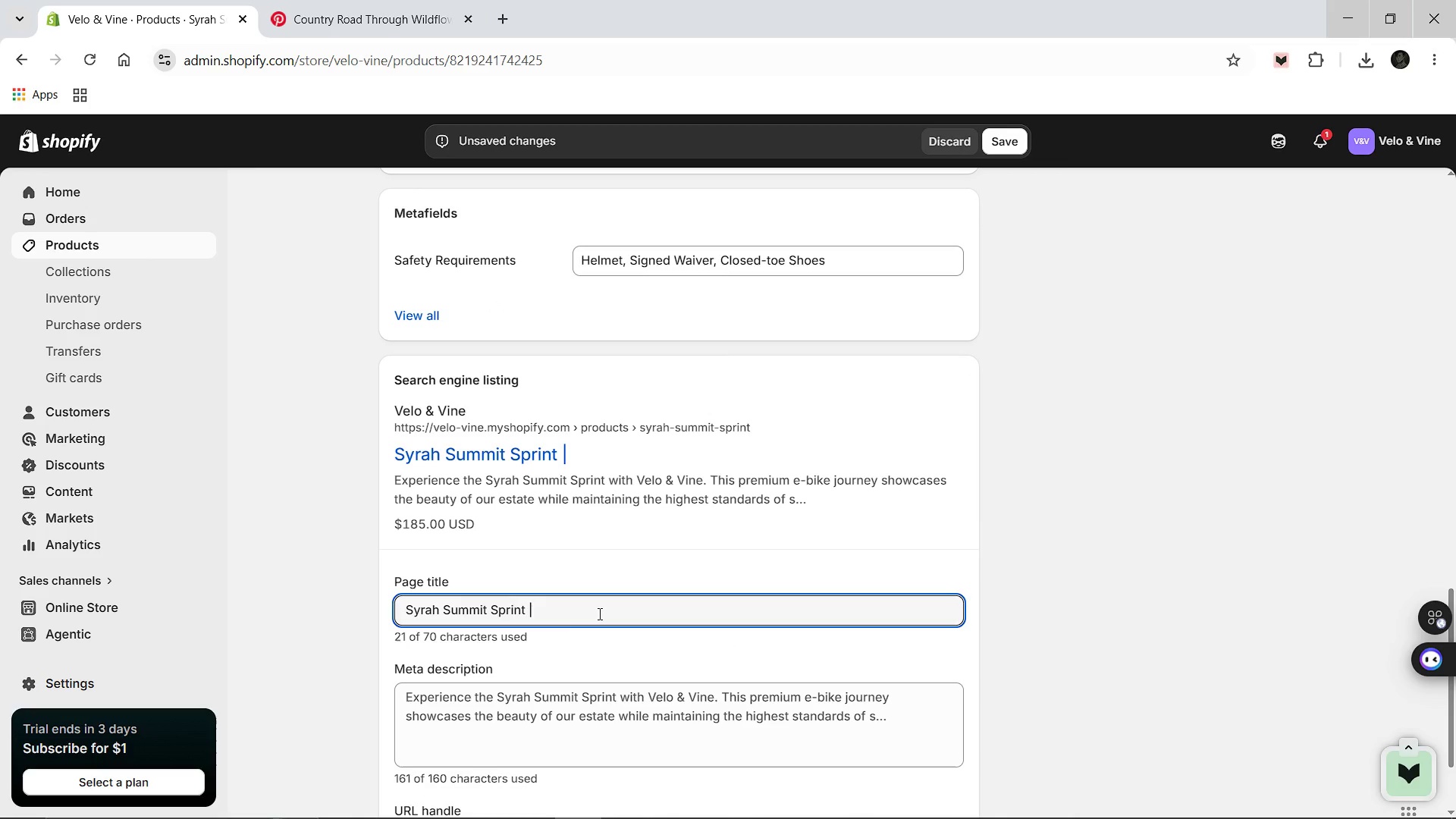 
key(Space)
 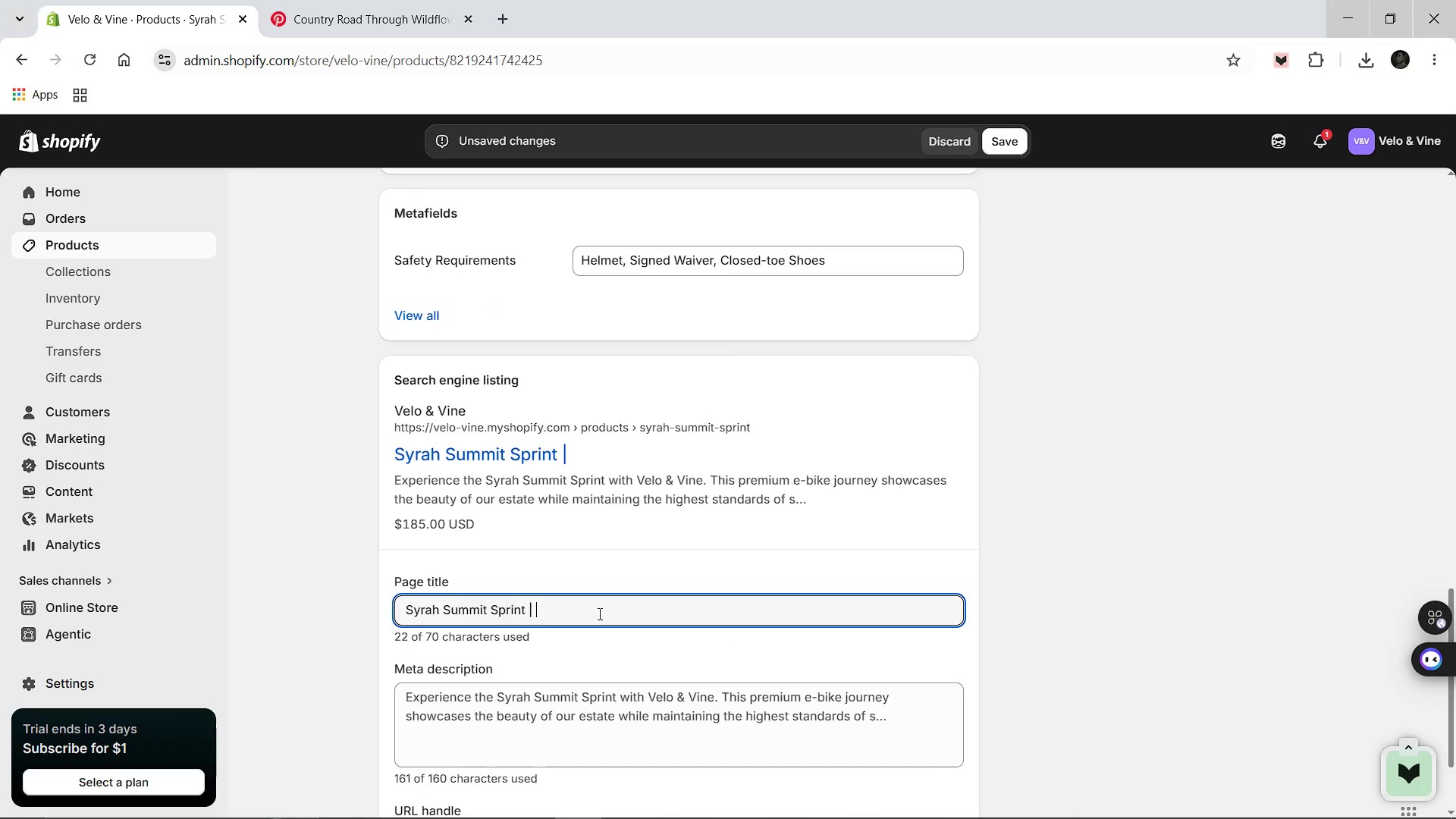 
type(Premium Vineyard E-Bike Tour)
 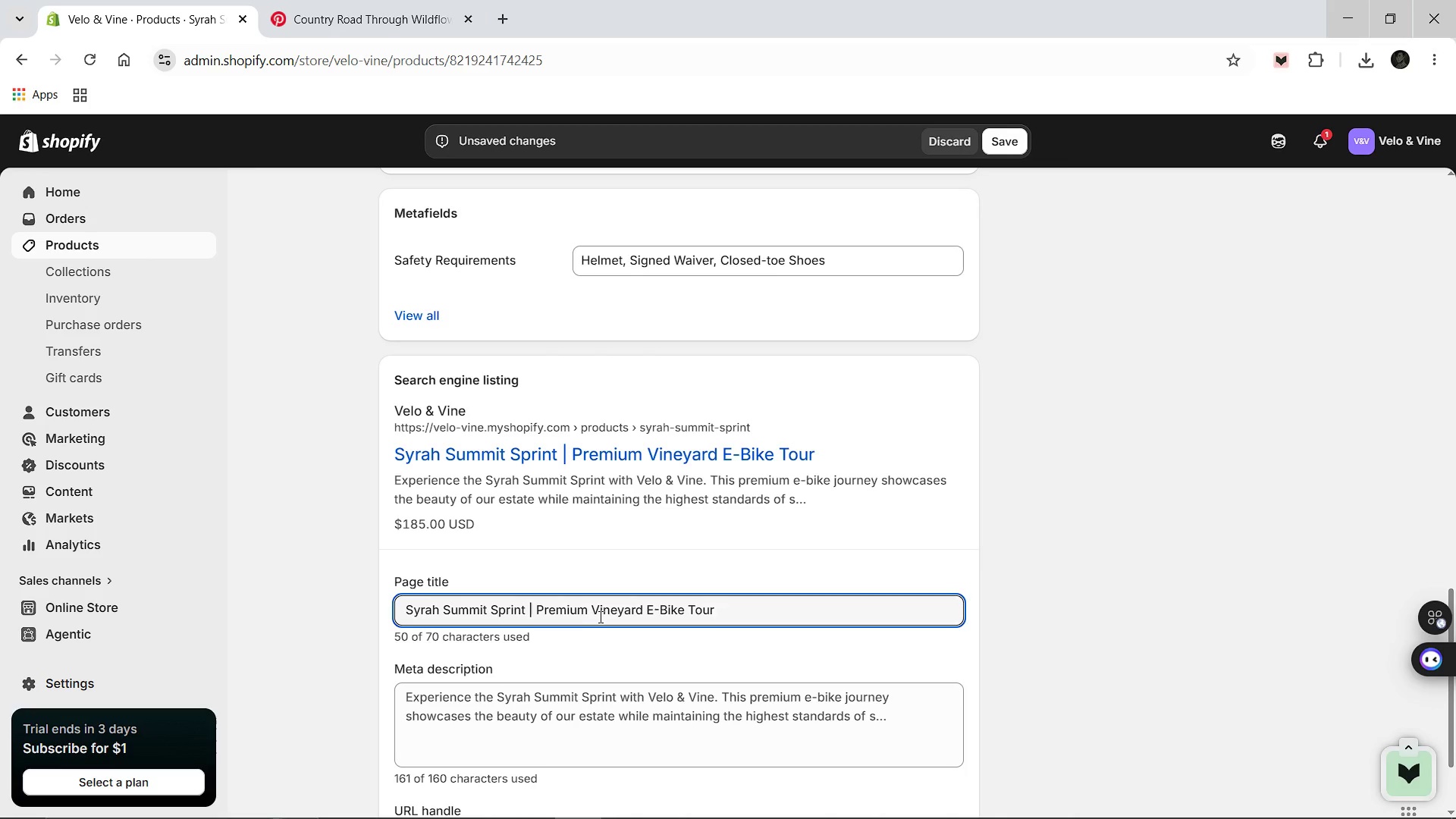 
left_click([606, 724])
 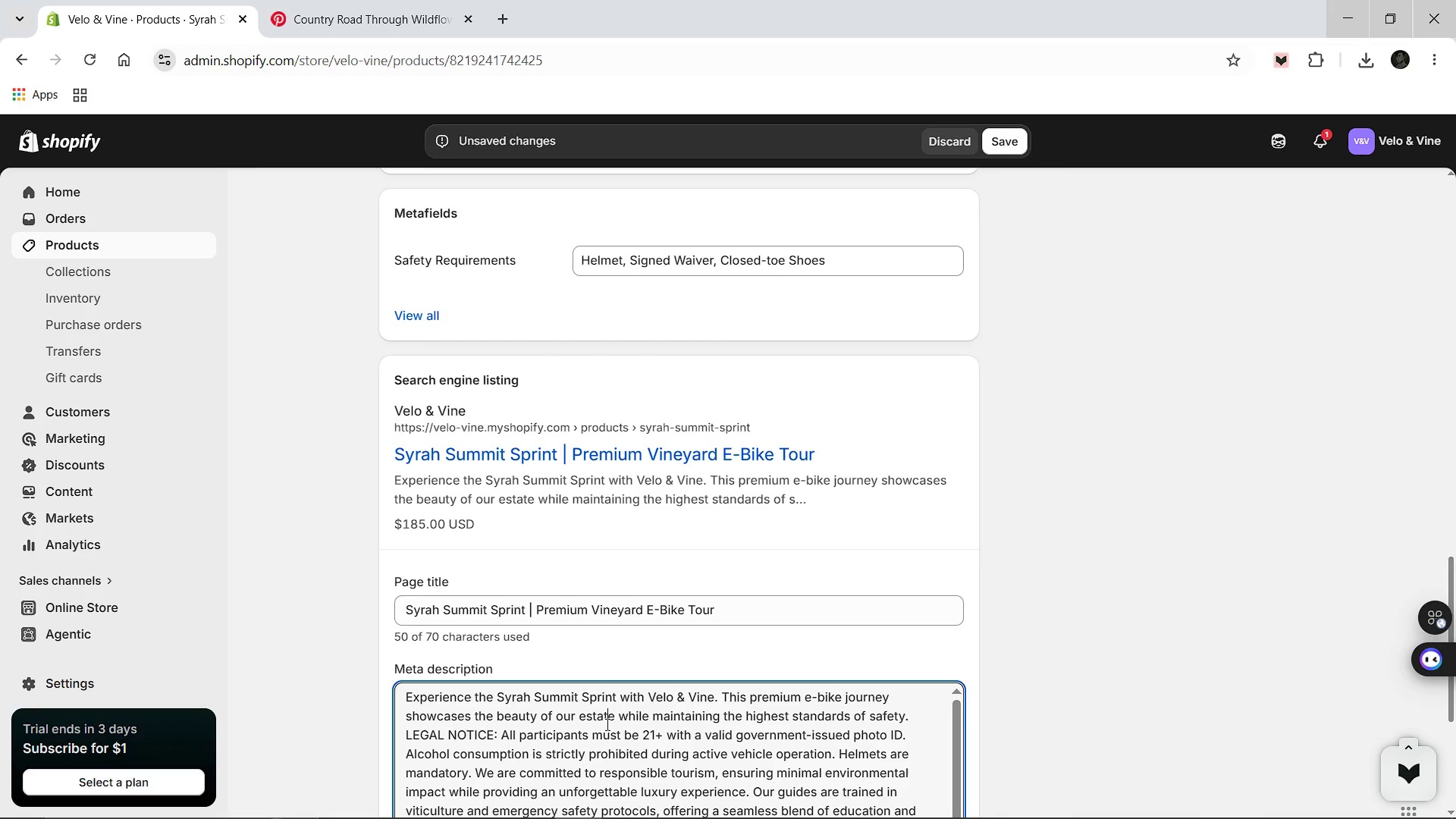 
key(Control+A)
 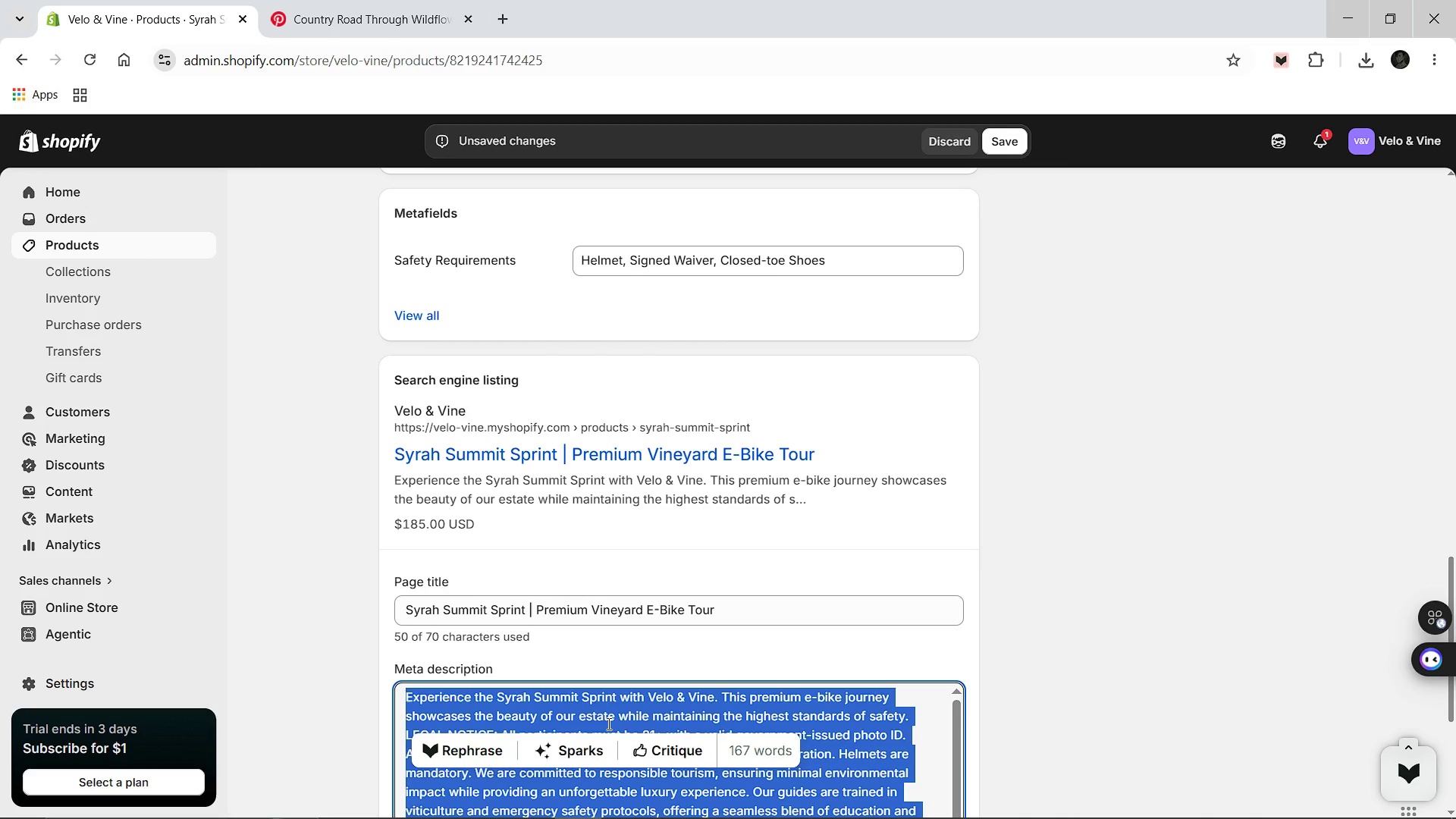 
type(Reach the summit on a safe e-bike tour with Syrah tastings. Velo & Vine ensures 21=)
key(Backspace)
type(+ compliance and)
key(Backspace)
type( d)
key(Backspace)
key(Backspace)
type(d rider safety for a resposible adventure experience.)
 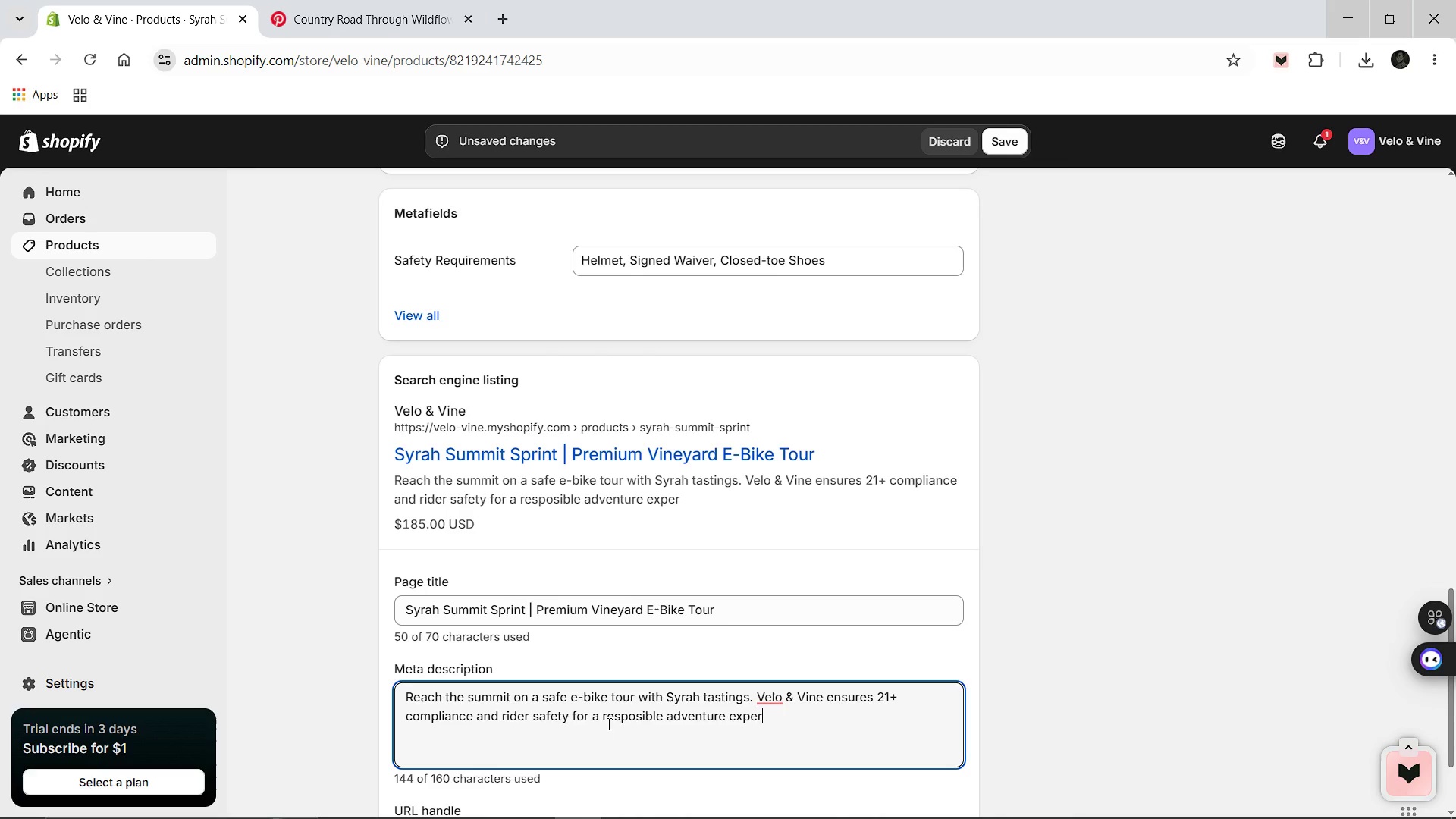 
scroll: coordinate [718, 663], scroll_direction: none, amount: 0.0
 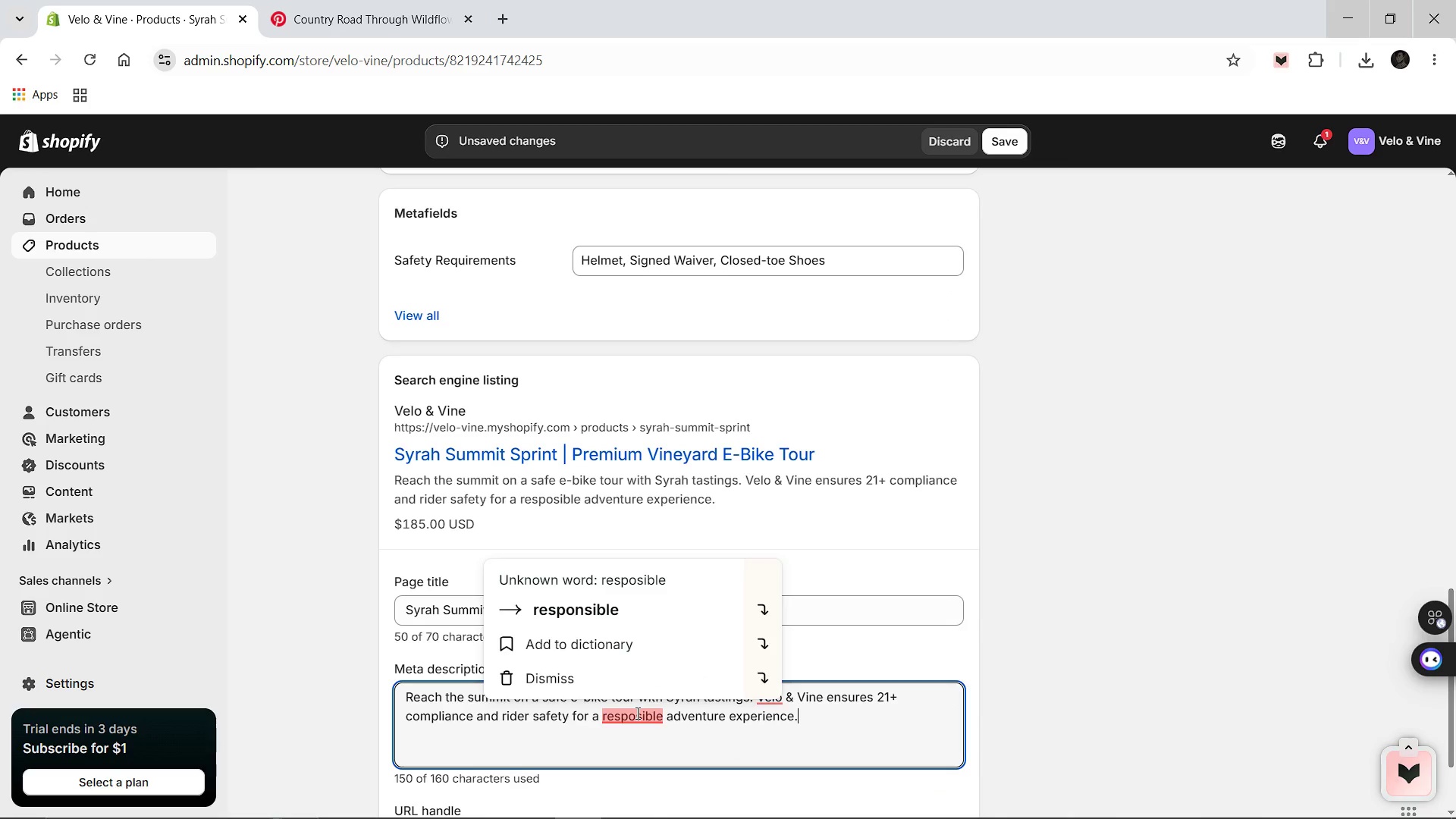 
left_click([593, 613])
 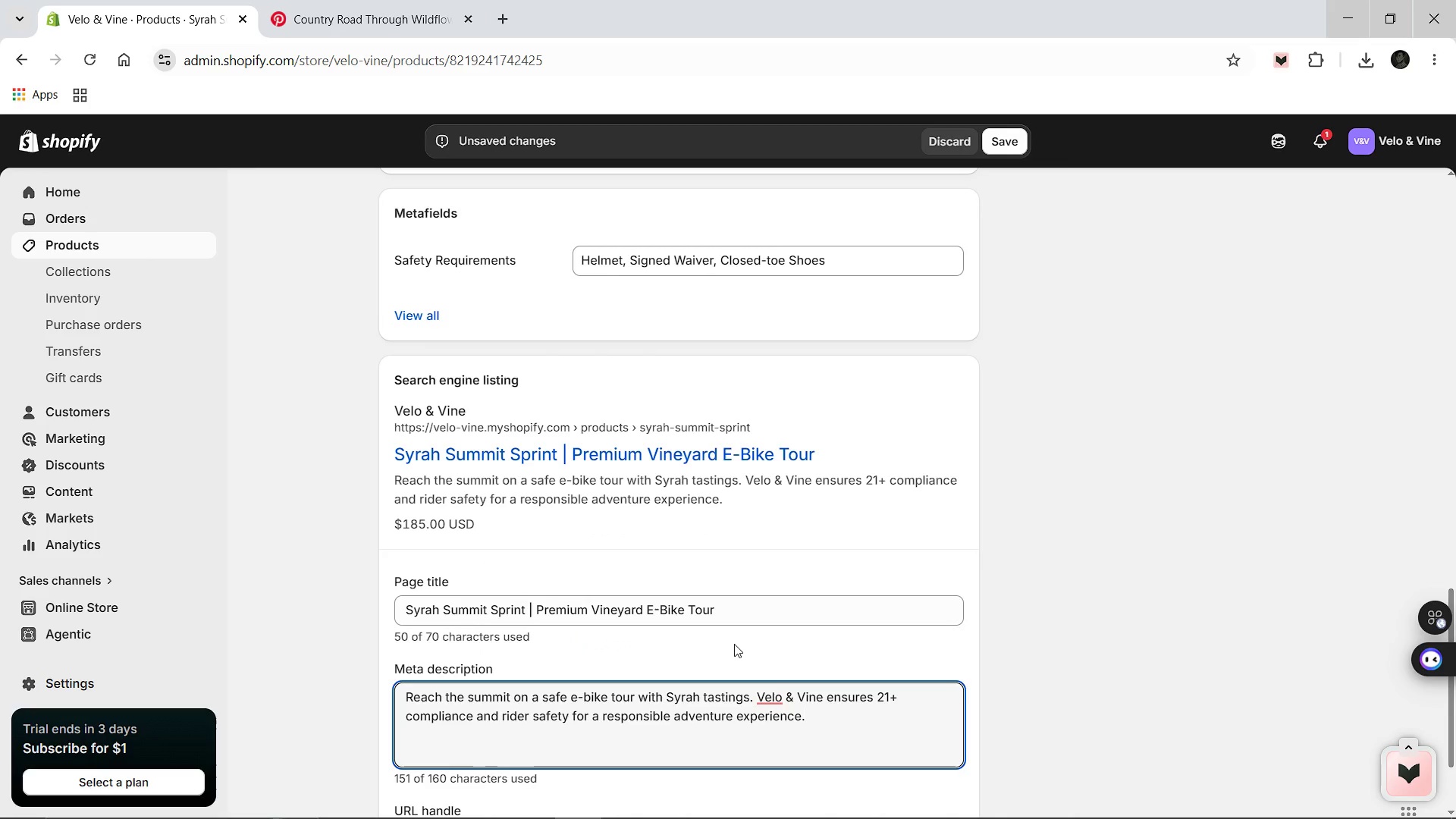 
scroll: coordinate [734, 644], scroll_direction: up, amount: 11.0
 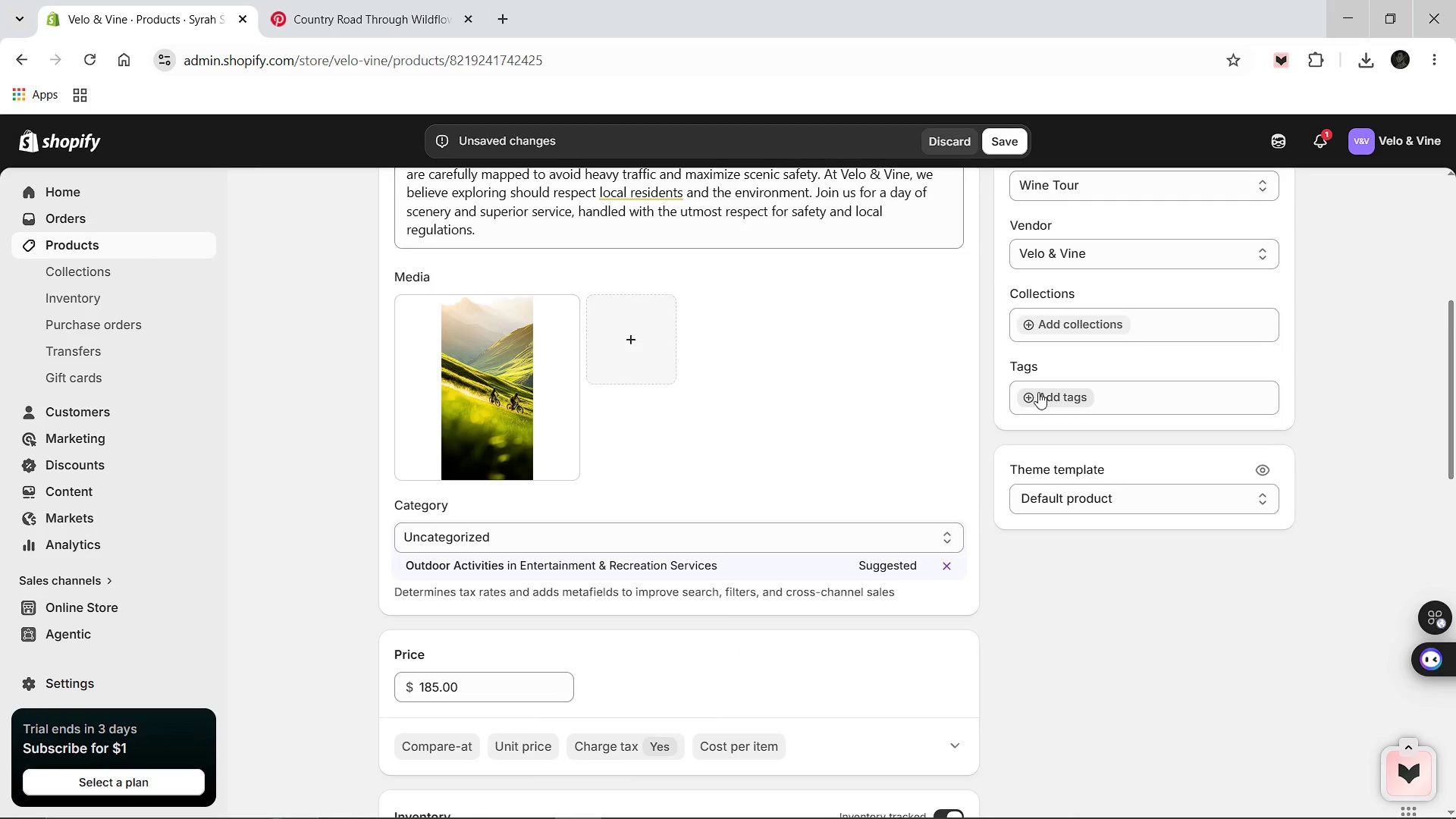 
left_click([1038, 392])
 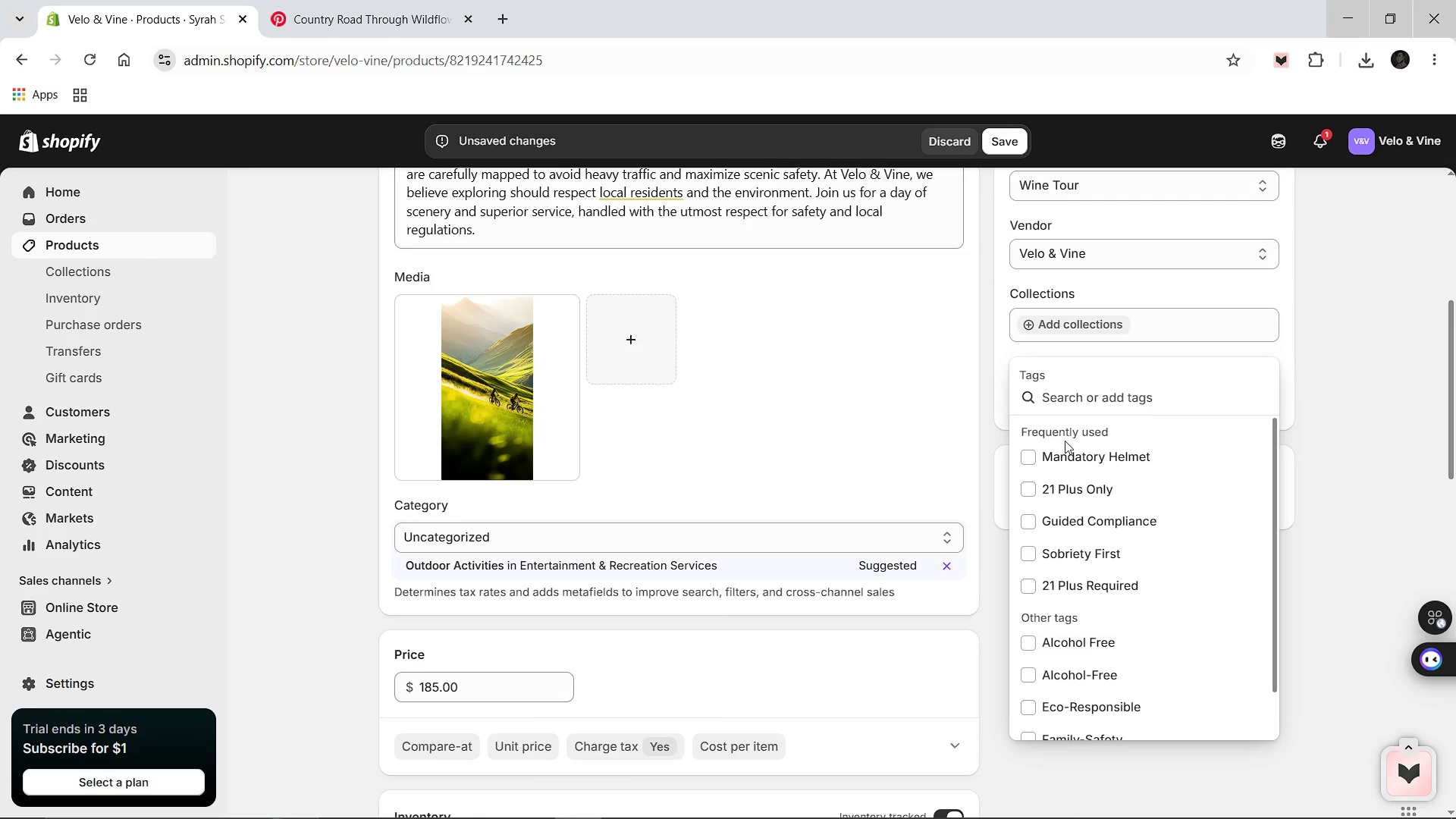 
left_click([1035, 494])
 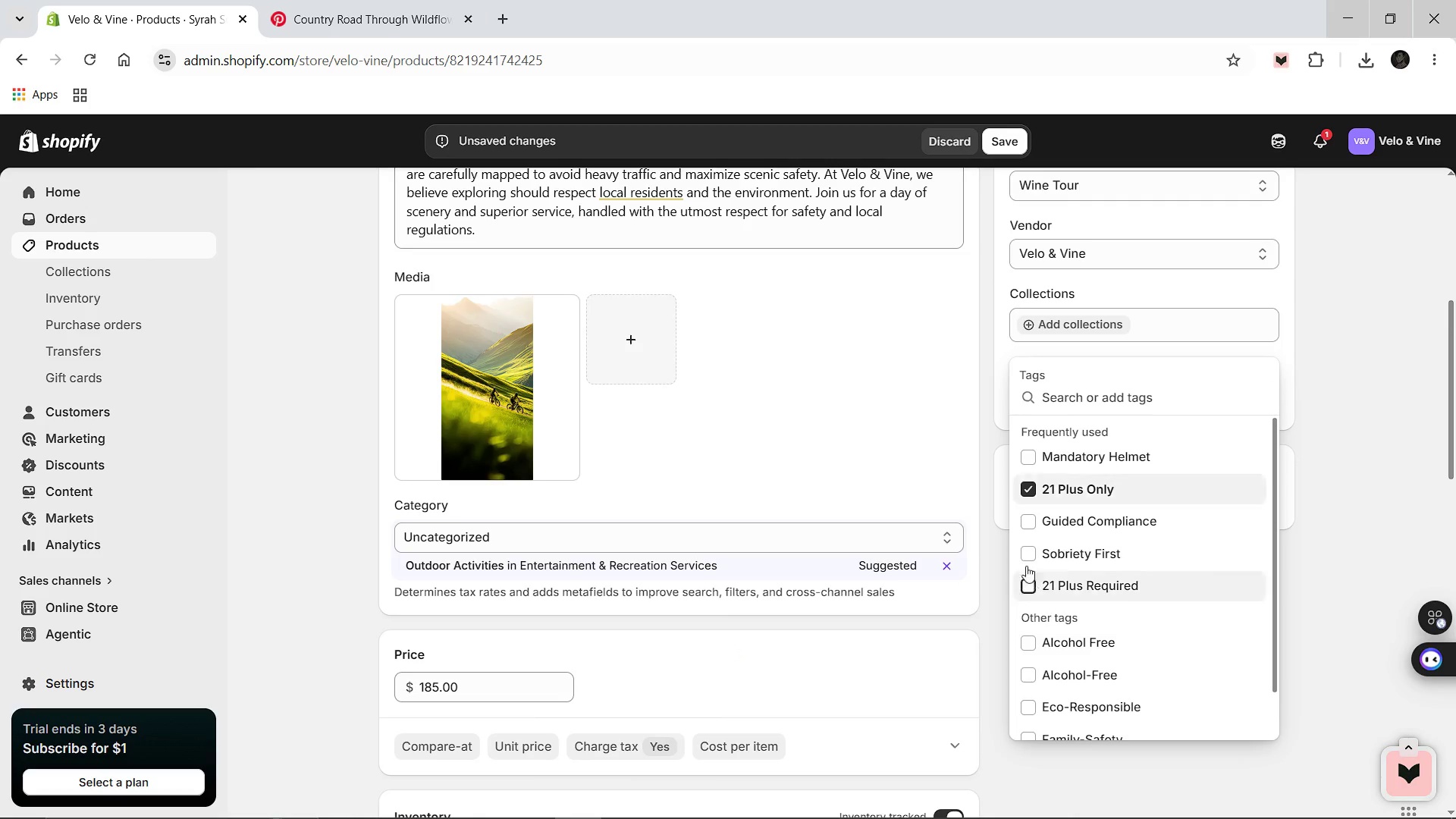 
left_click_drag(start_coordinate=[1025, 559], to_coordinate=[1025, 554])
 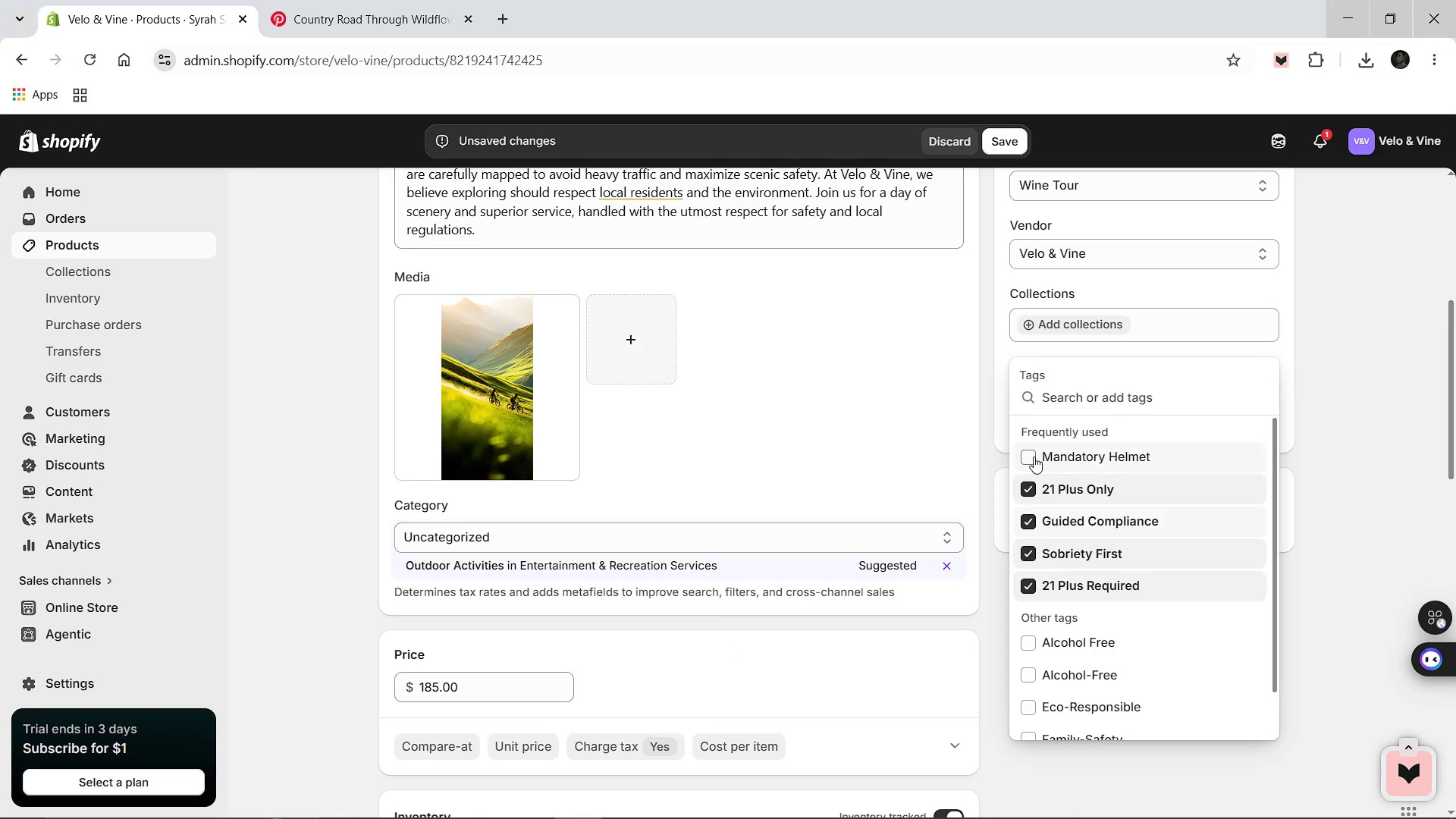 
left_click([1034, 457])
 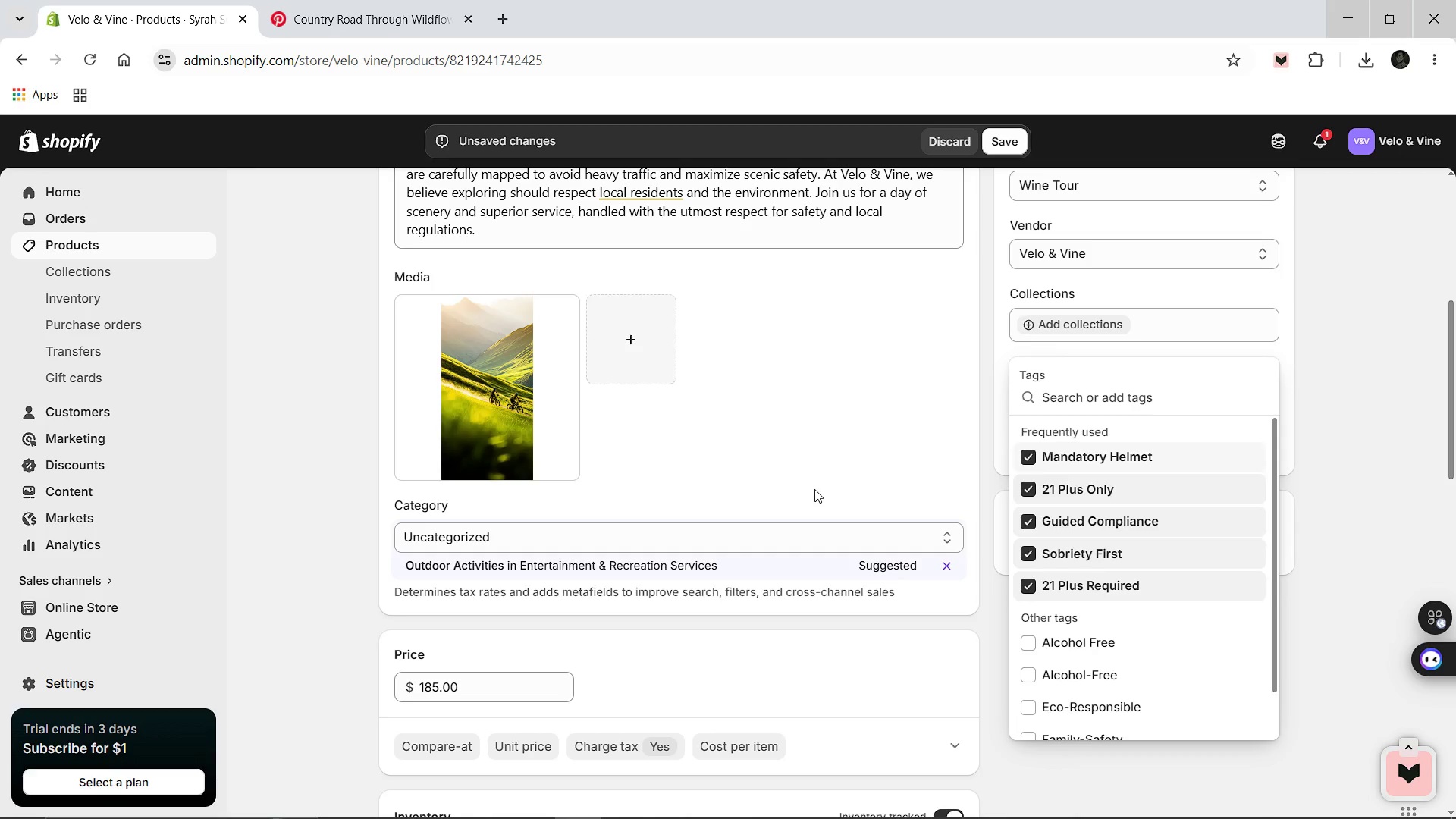 
scroll: coordinate [814, 489], scroll_direction: down, amount: 6.0
 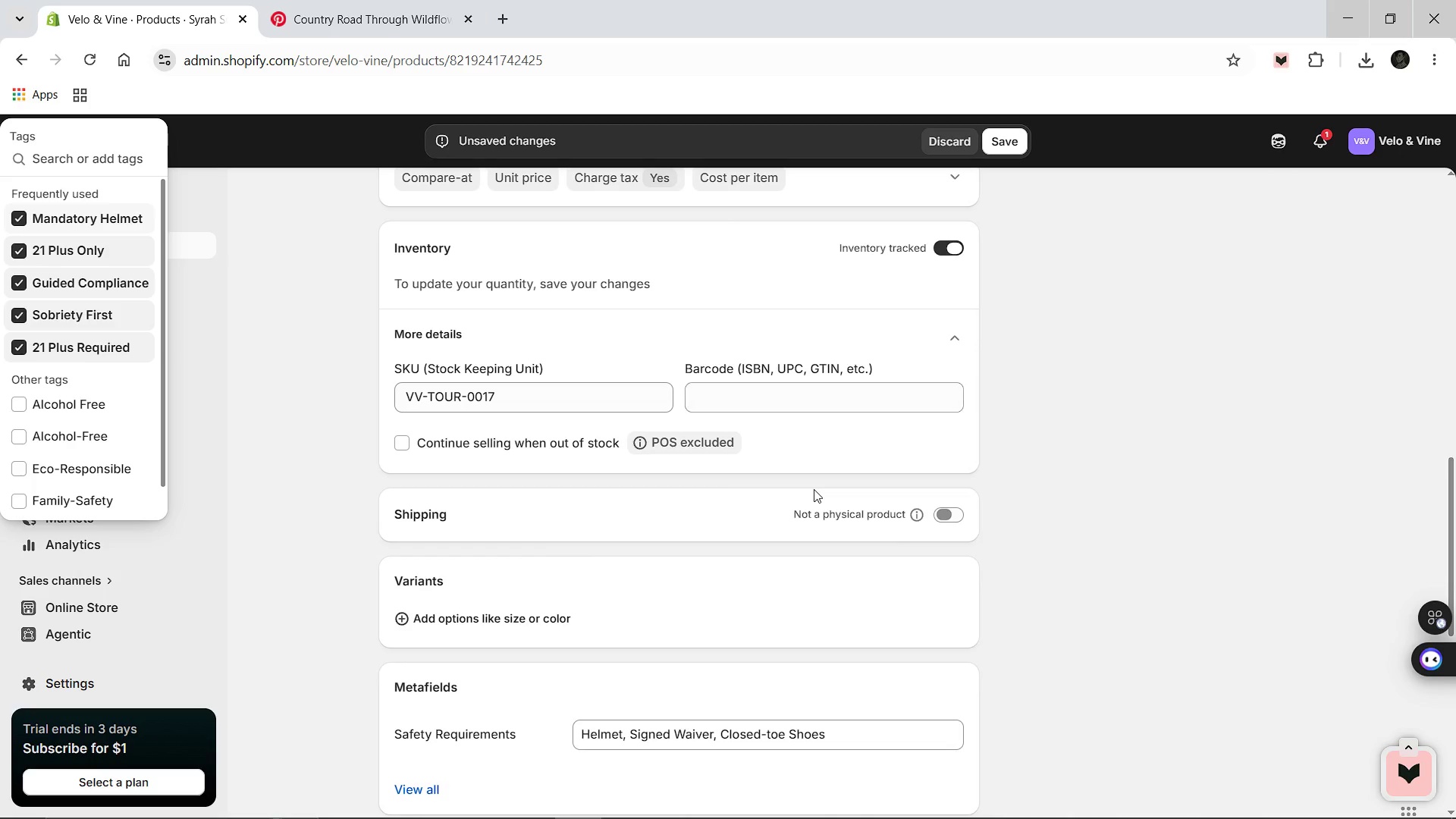 
scroll: coordinate [814, 487], scroll_direction: up, amount: 12.0
 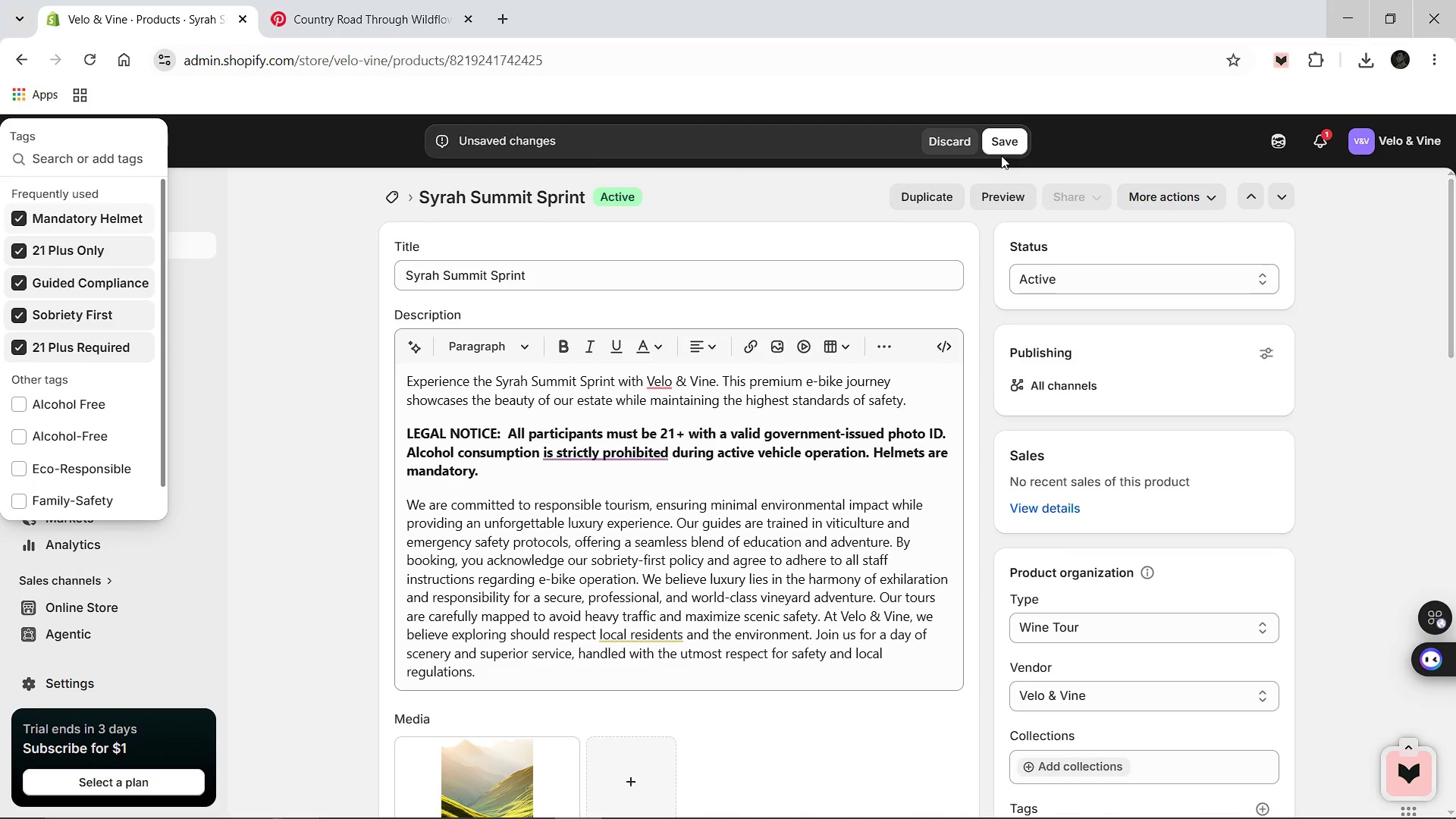 
left_click([1001, 155])
 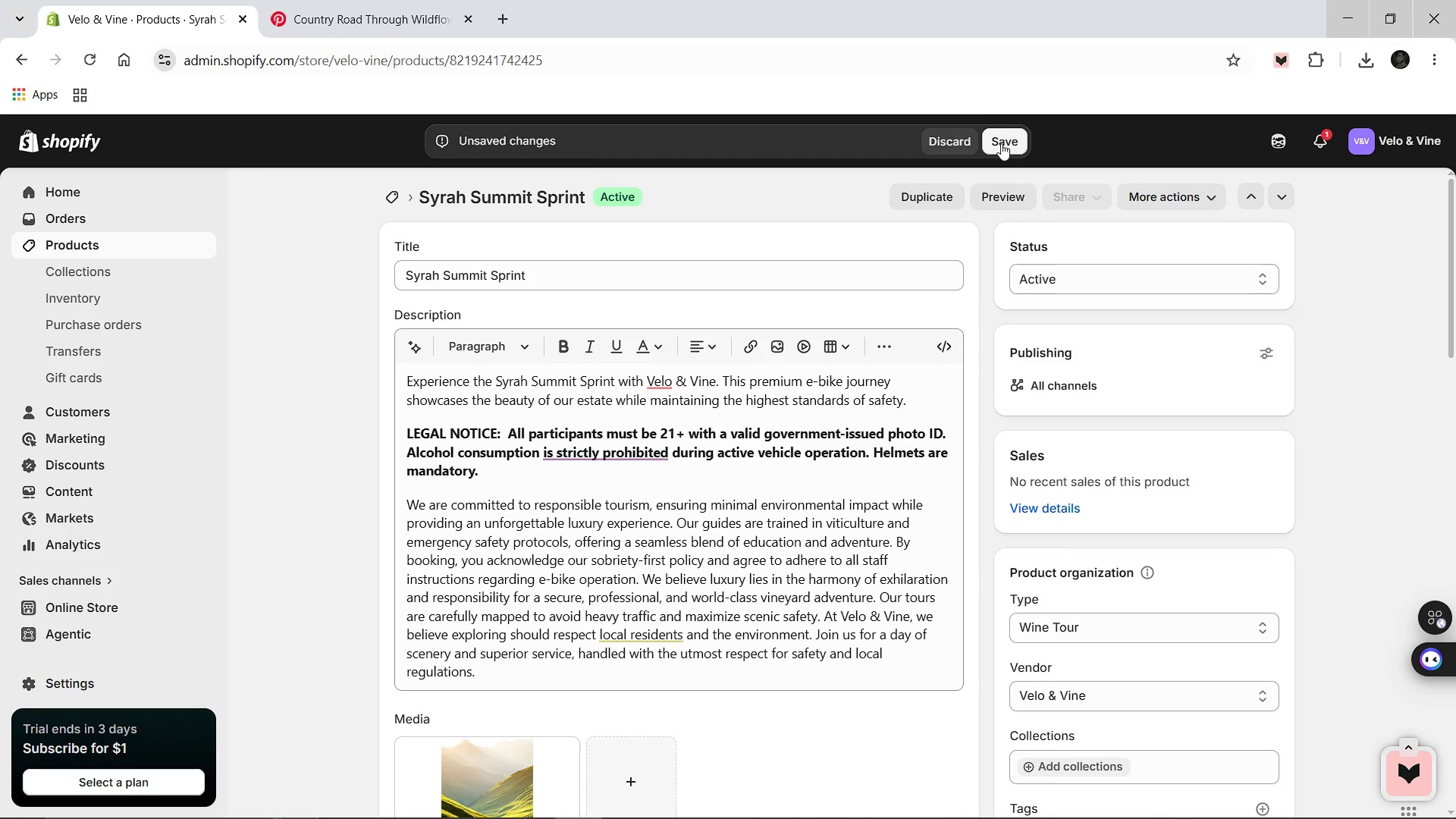 
left_click([1001, 143])
 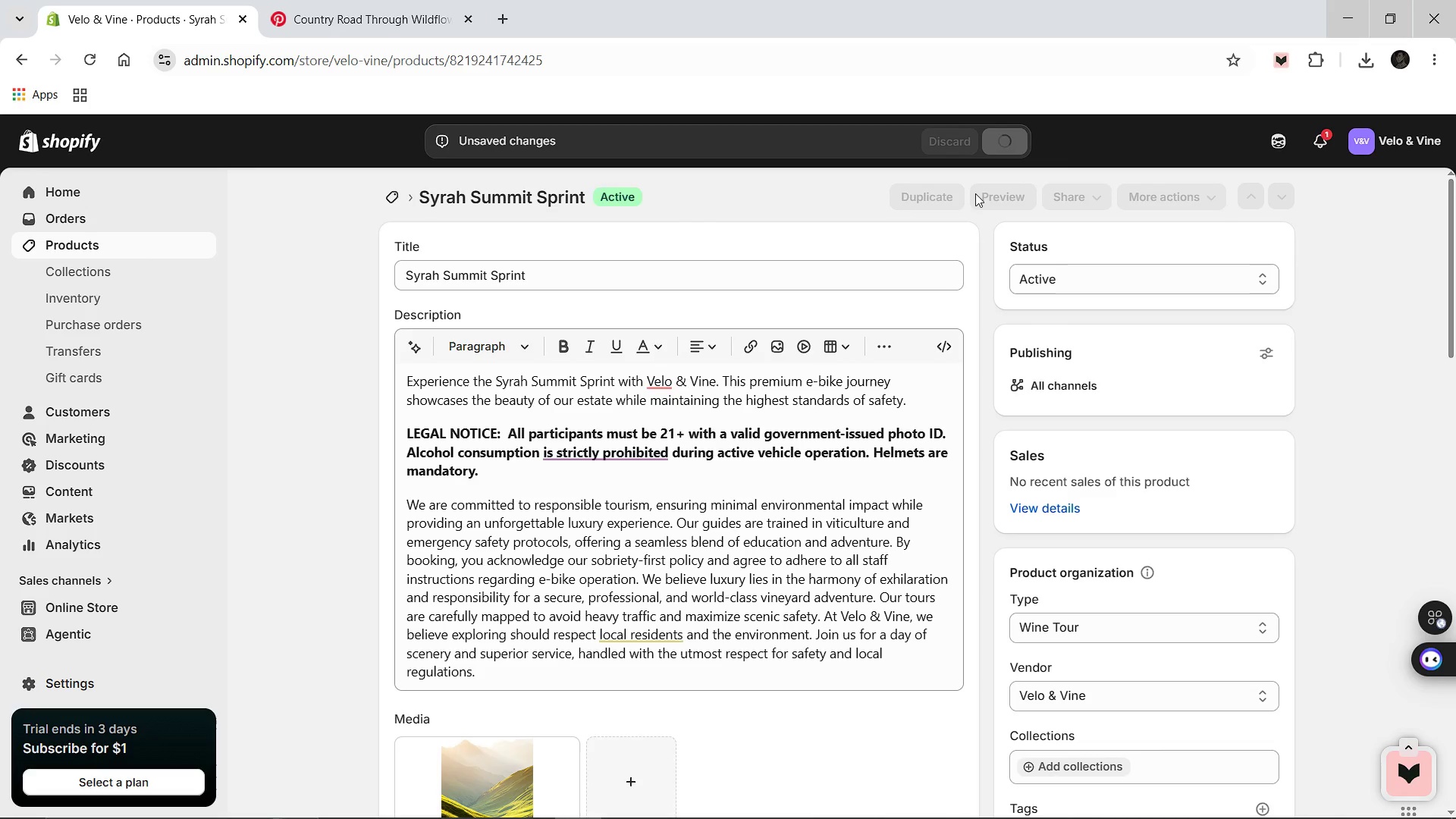 
wait(10.46)
 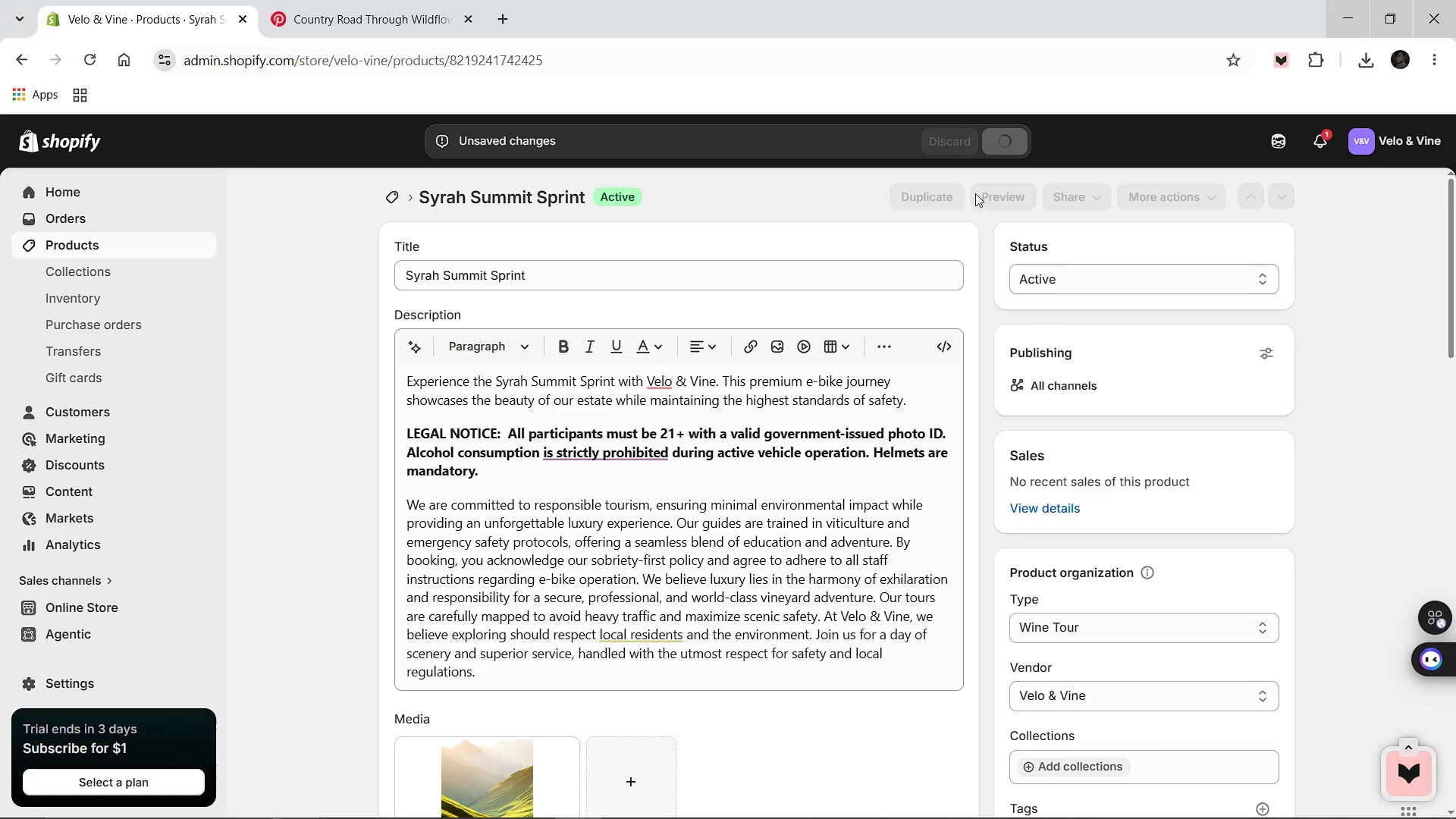 
mouse_move([394, 194])
 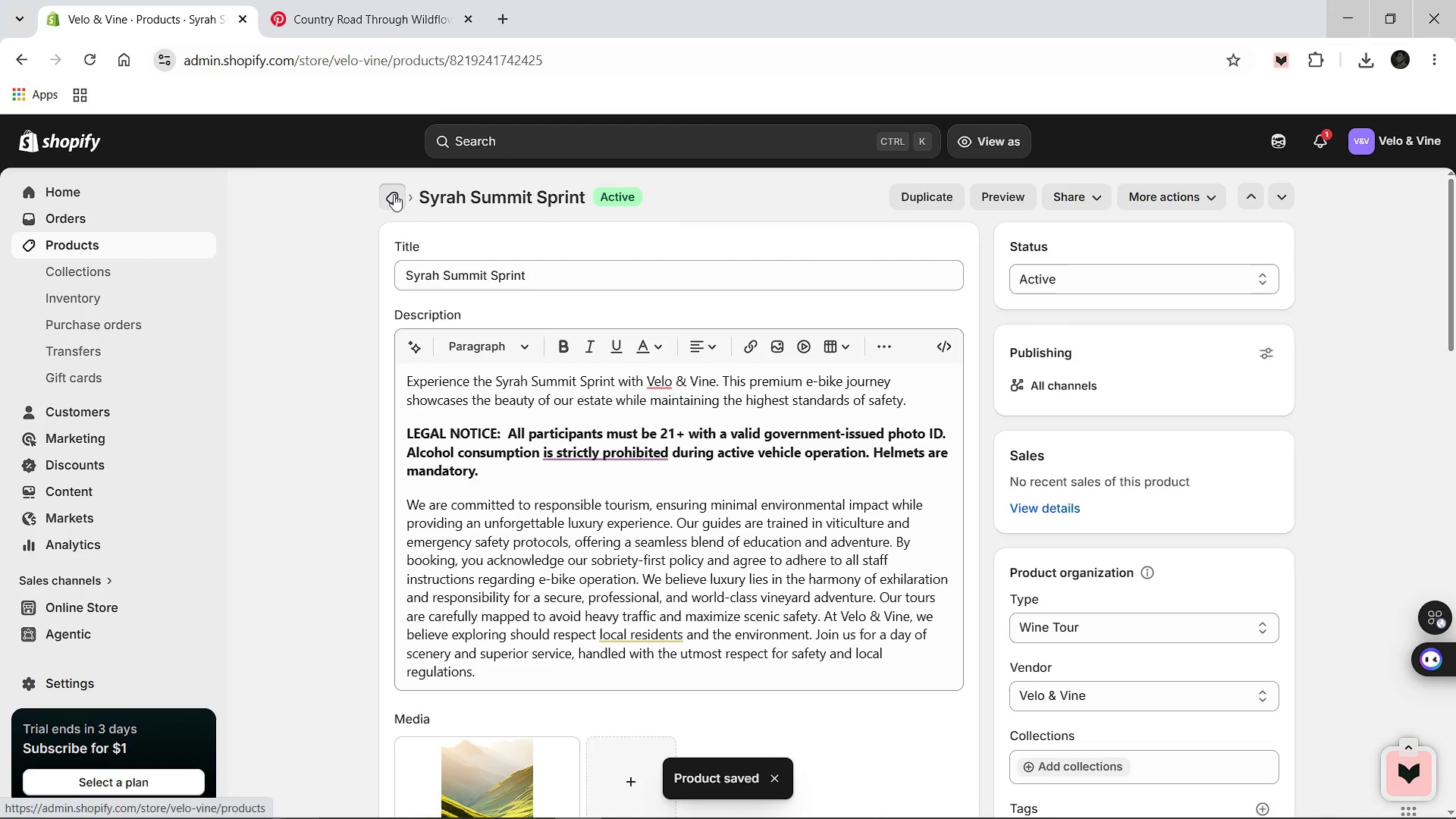 
left_click([394, 194])
 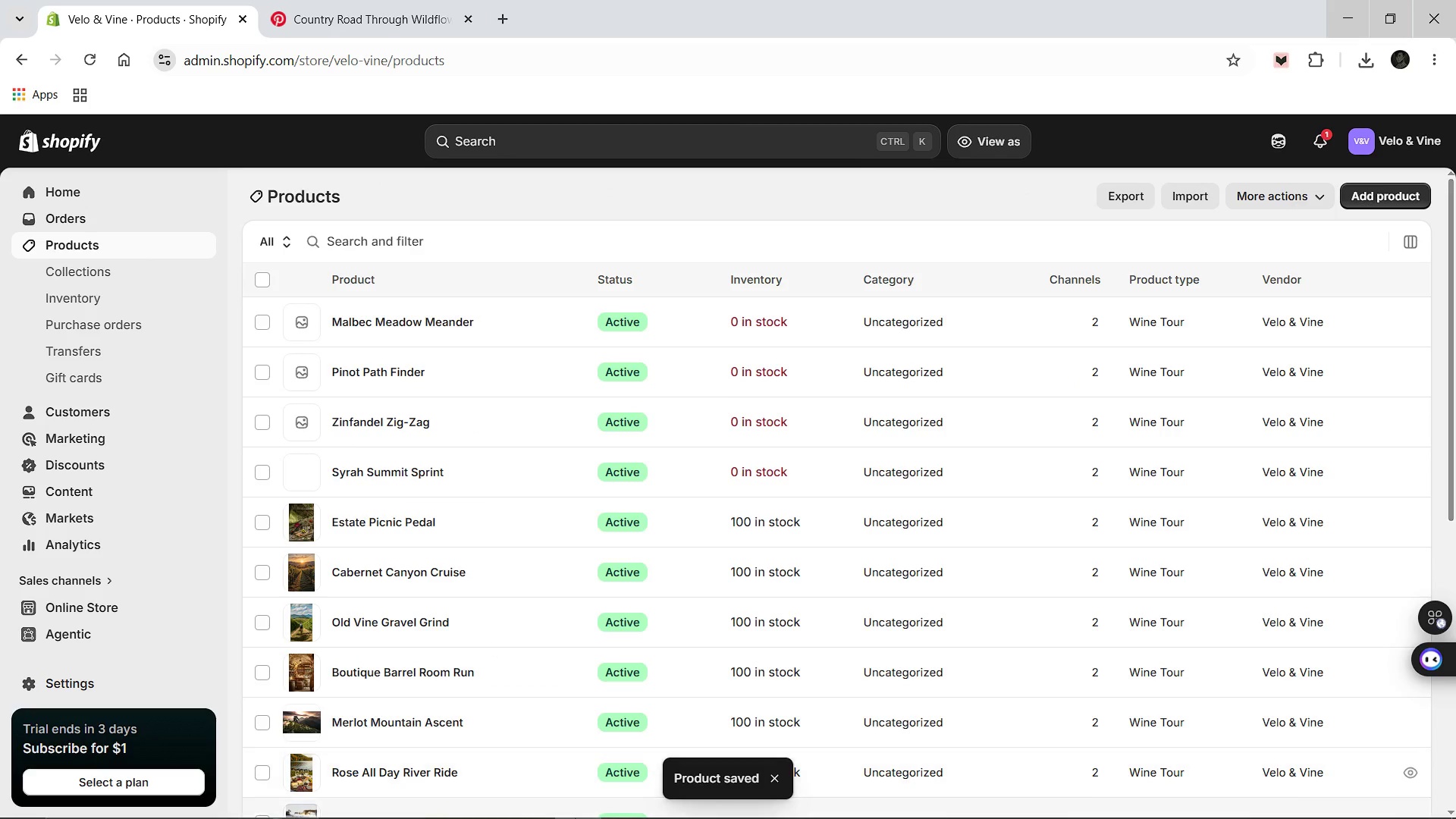 
mouse_move([717, 790])
 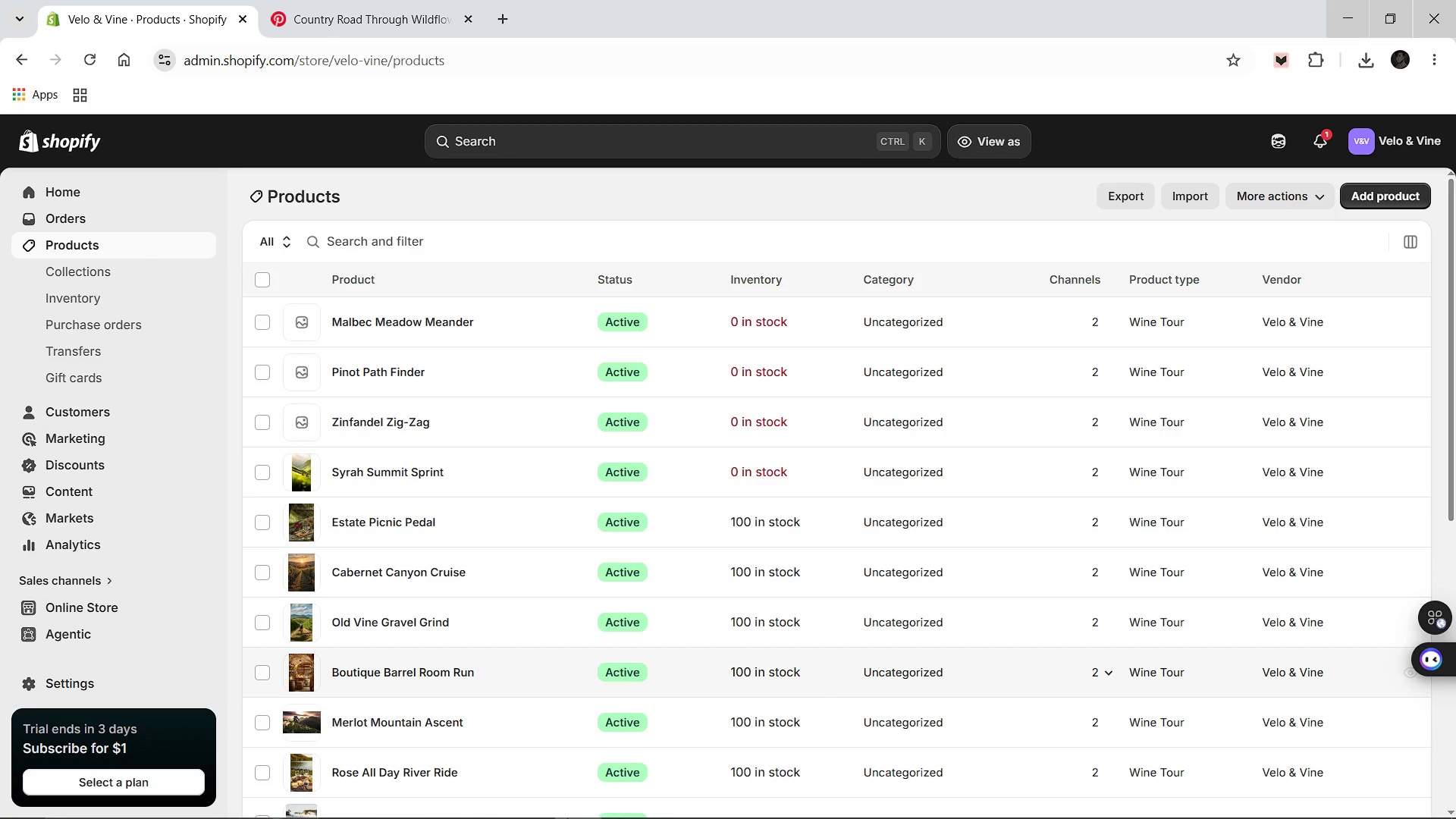 
wait(5.24)
 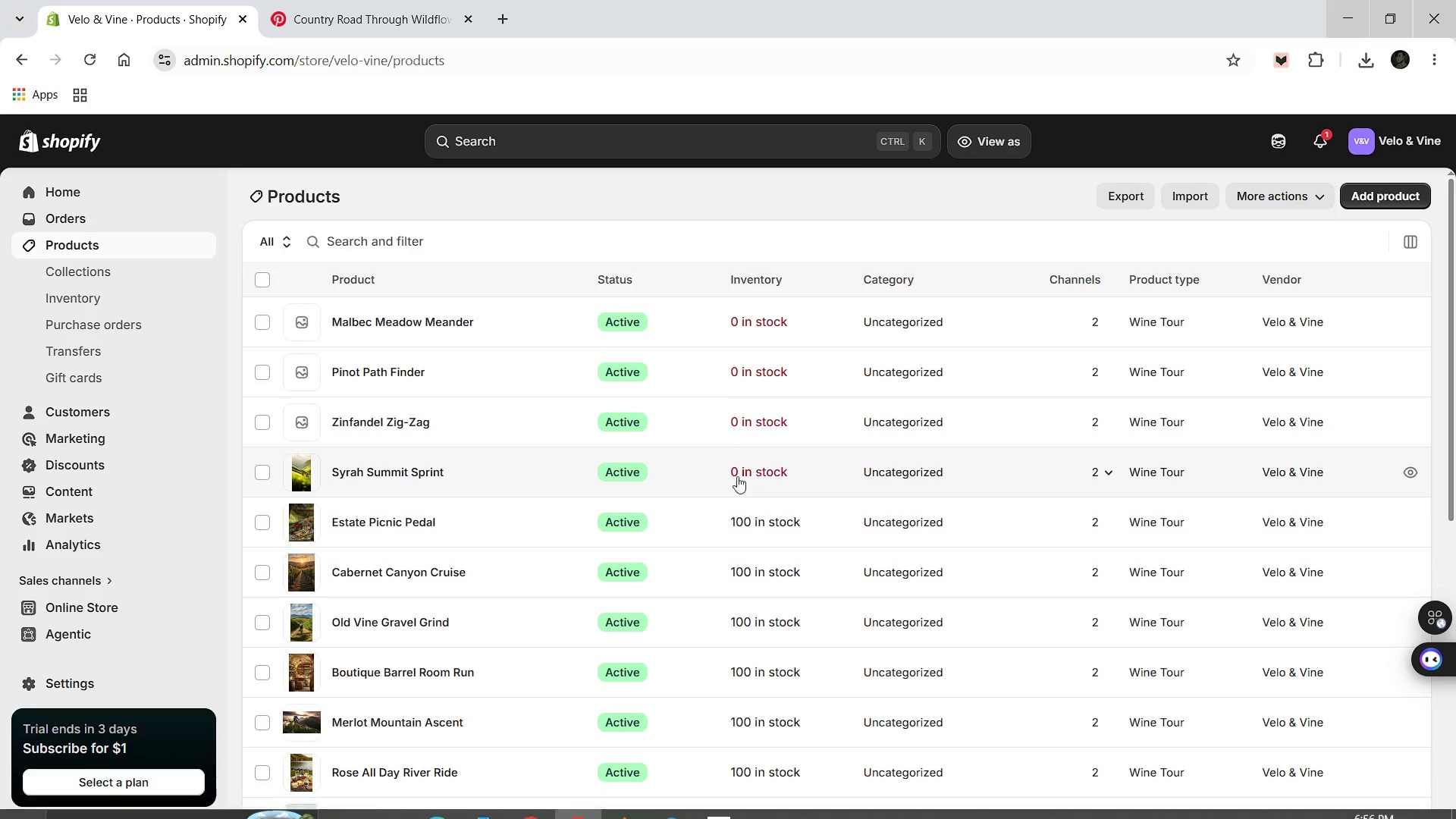 
left_click([714, 808])
 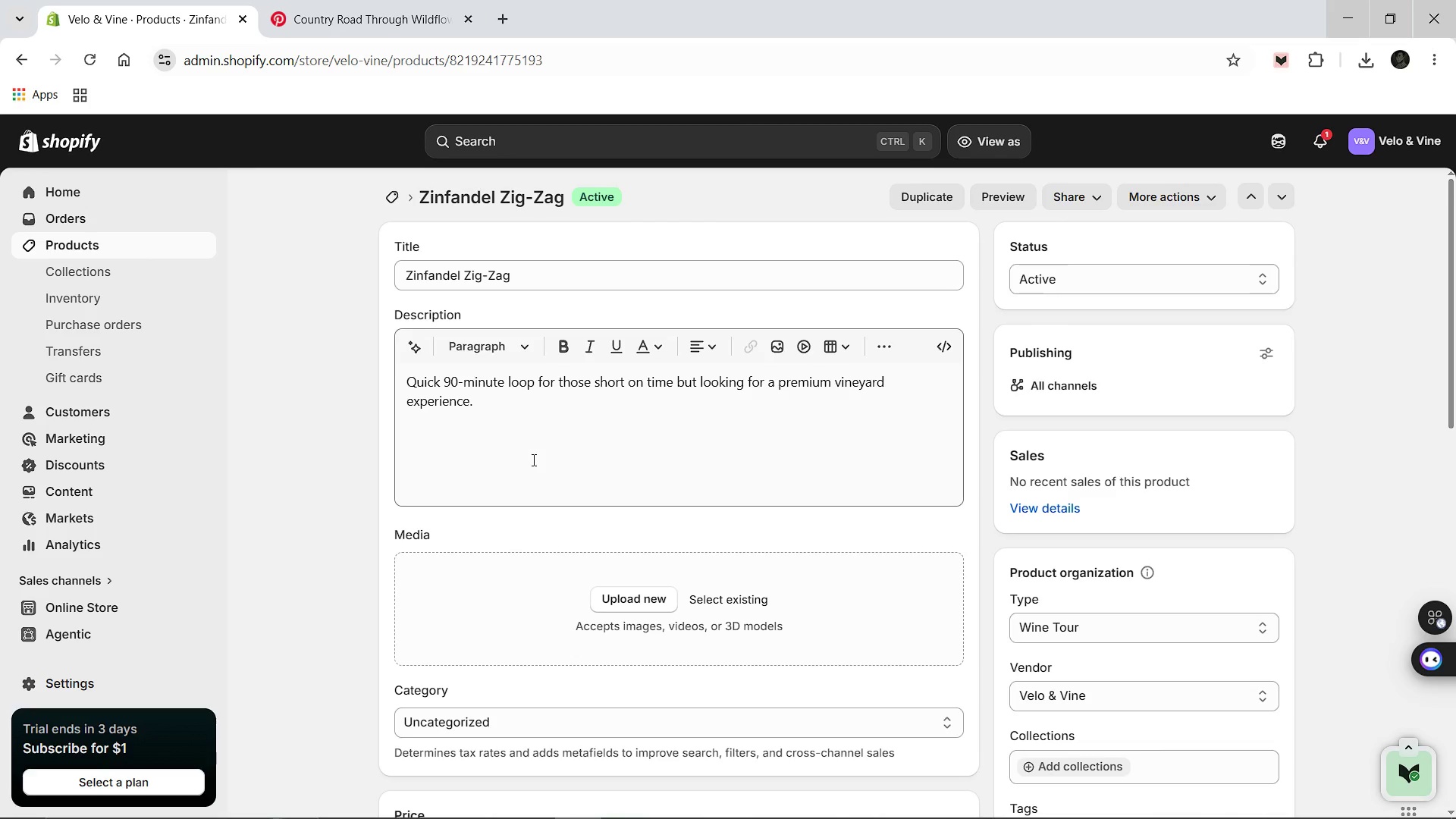 
wait(520.16)
 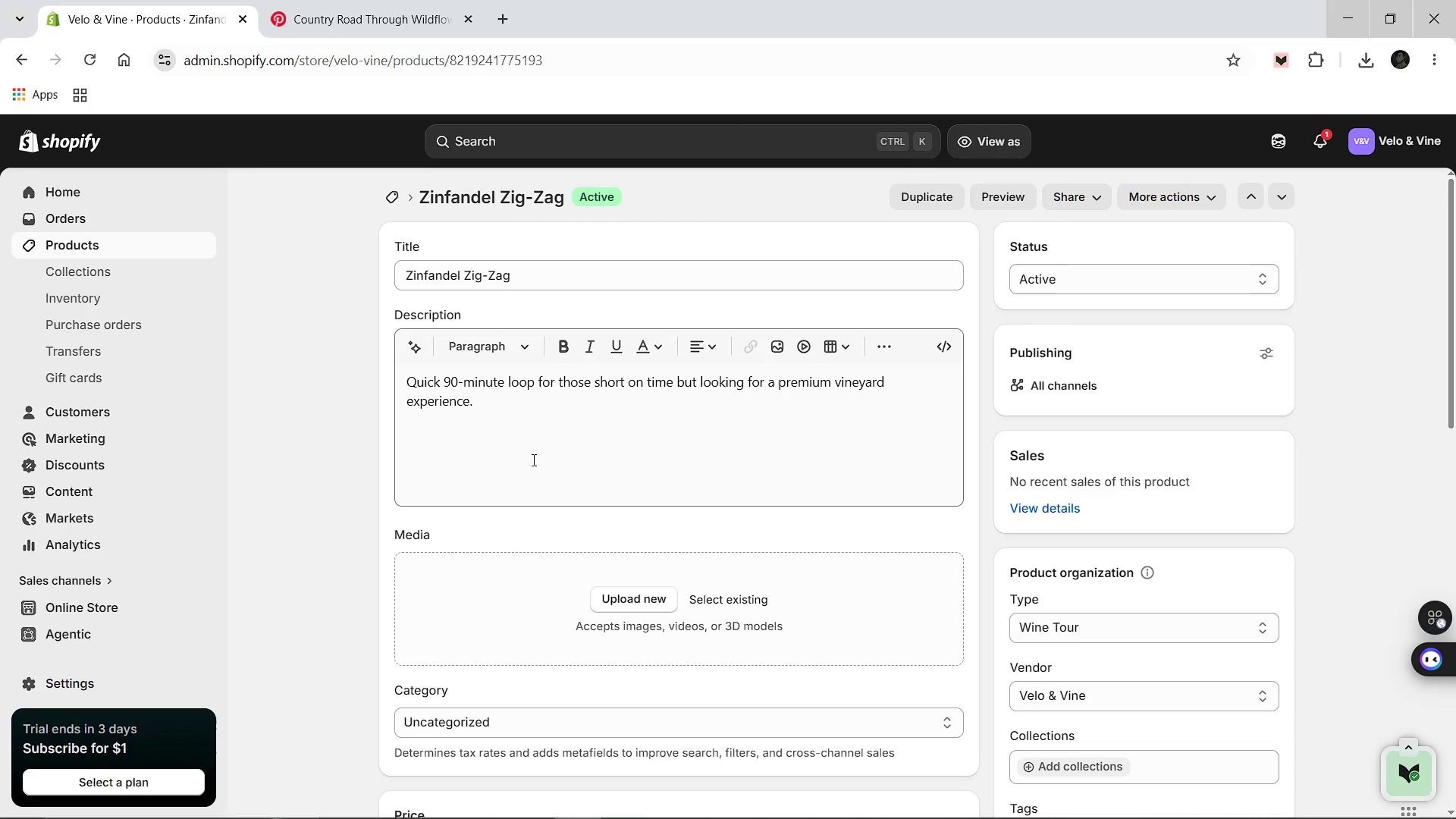 
key(Control+A)
 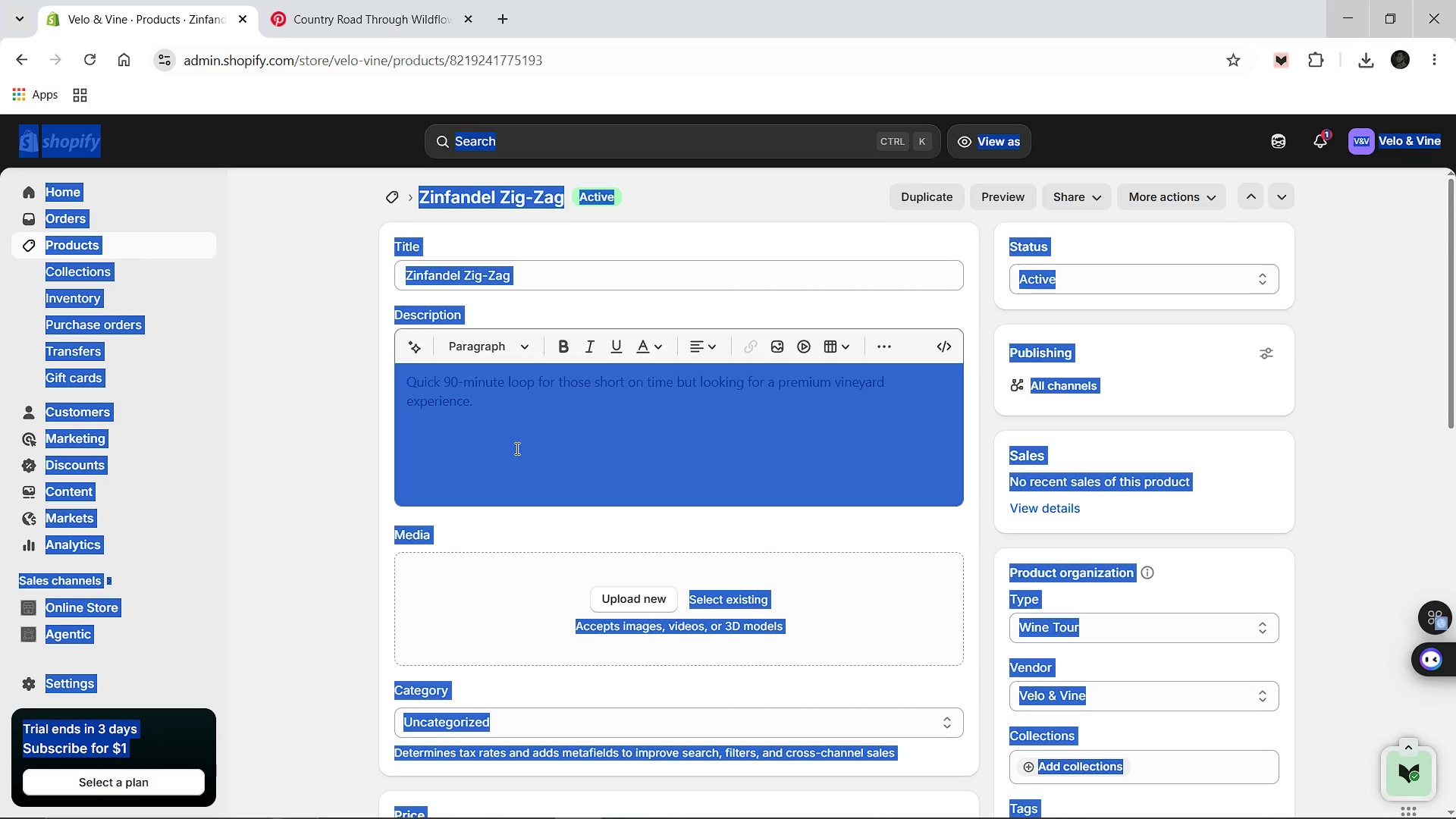 
left_click([516, 448])
 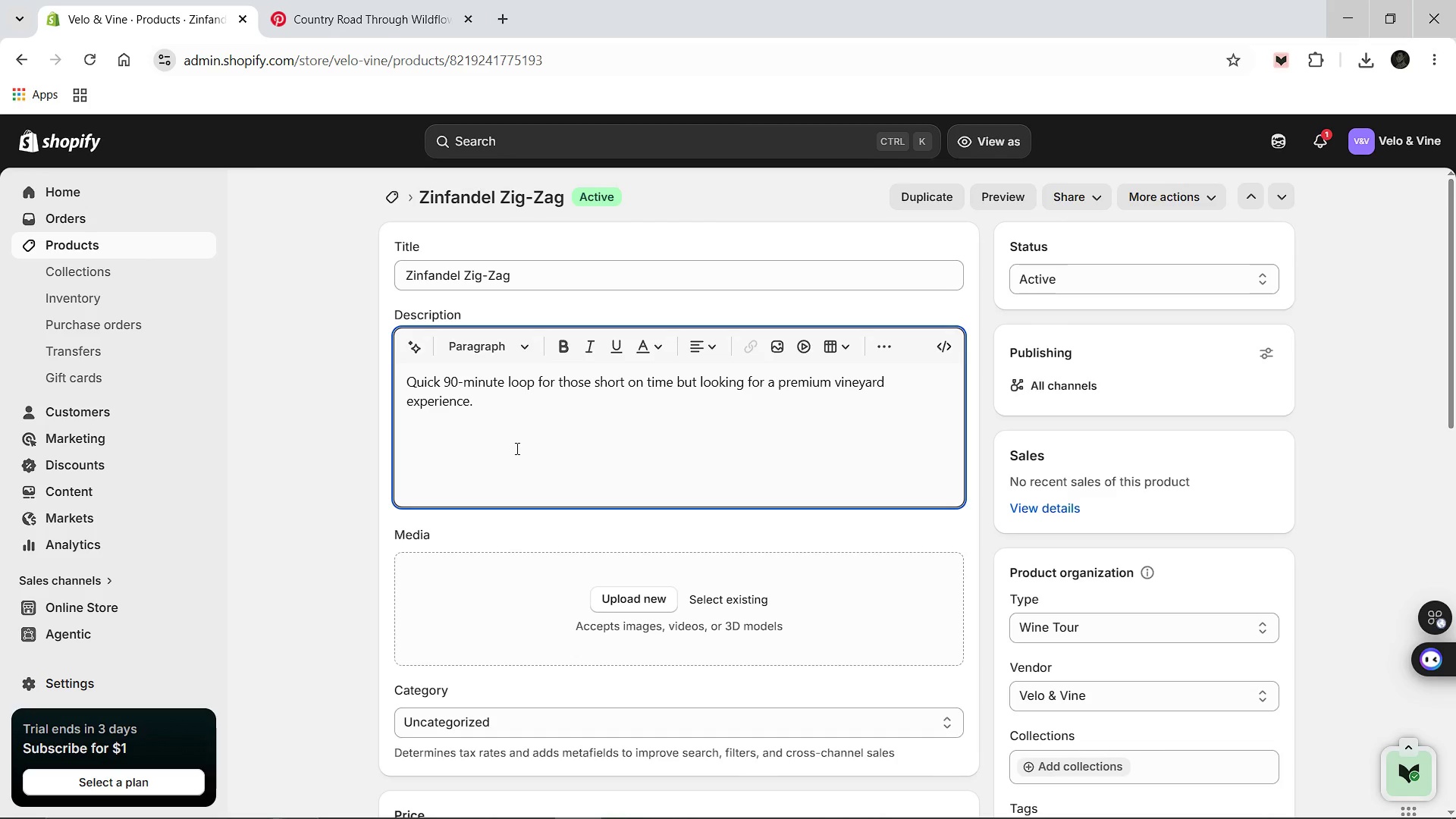 
wait(11.05)
 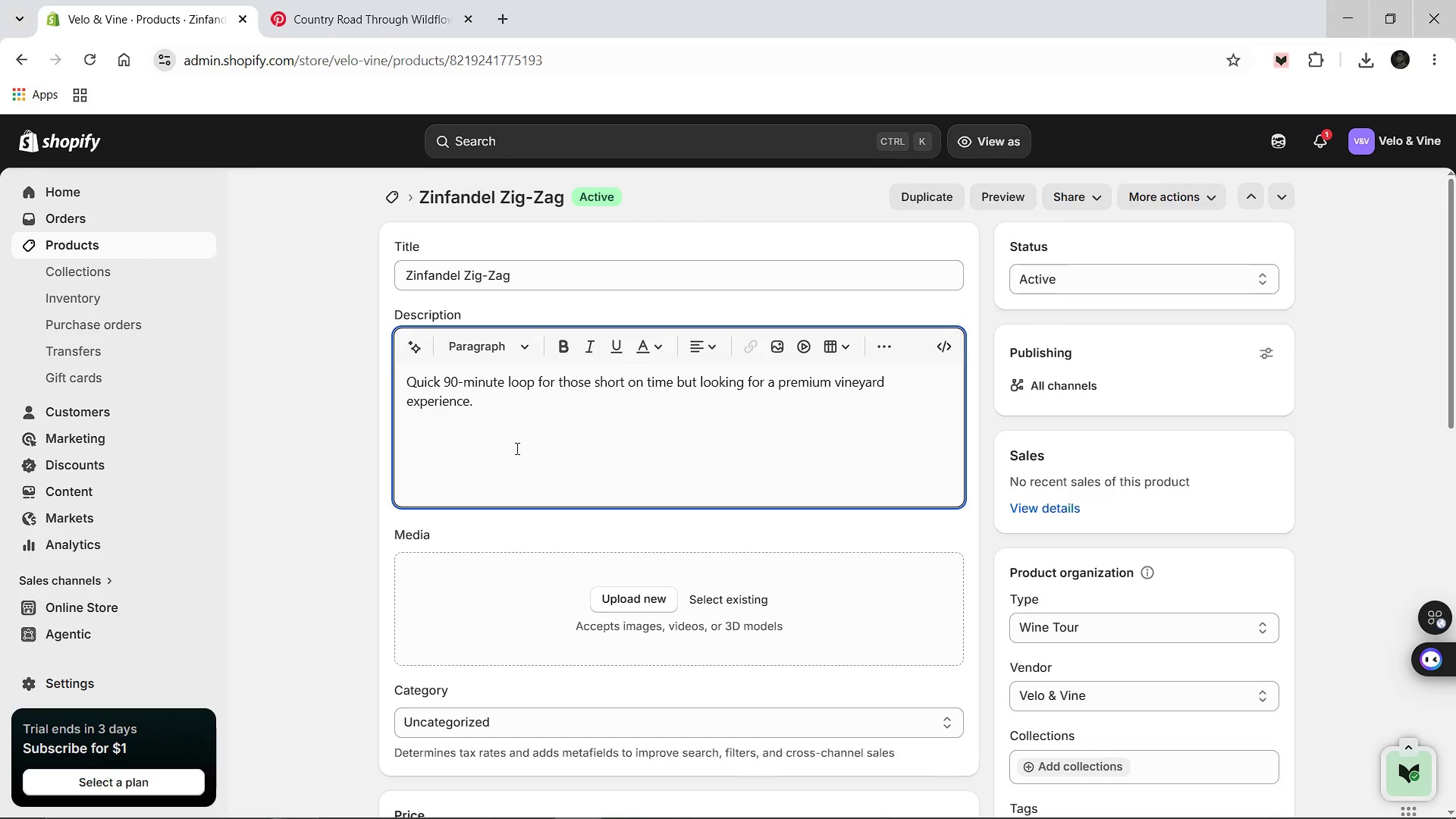 
left_click([519, 444])
 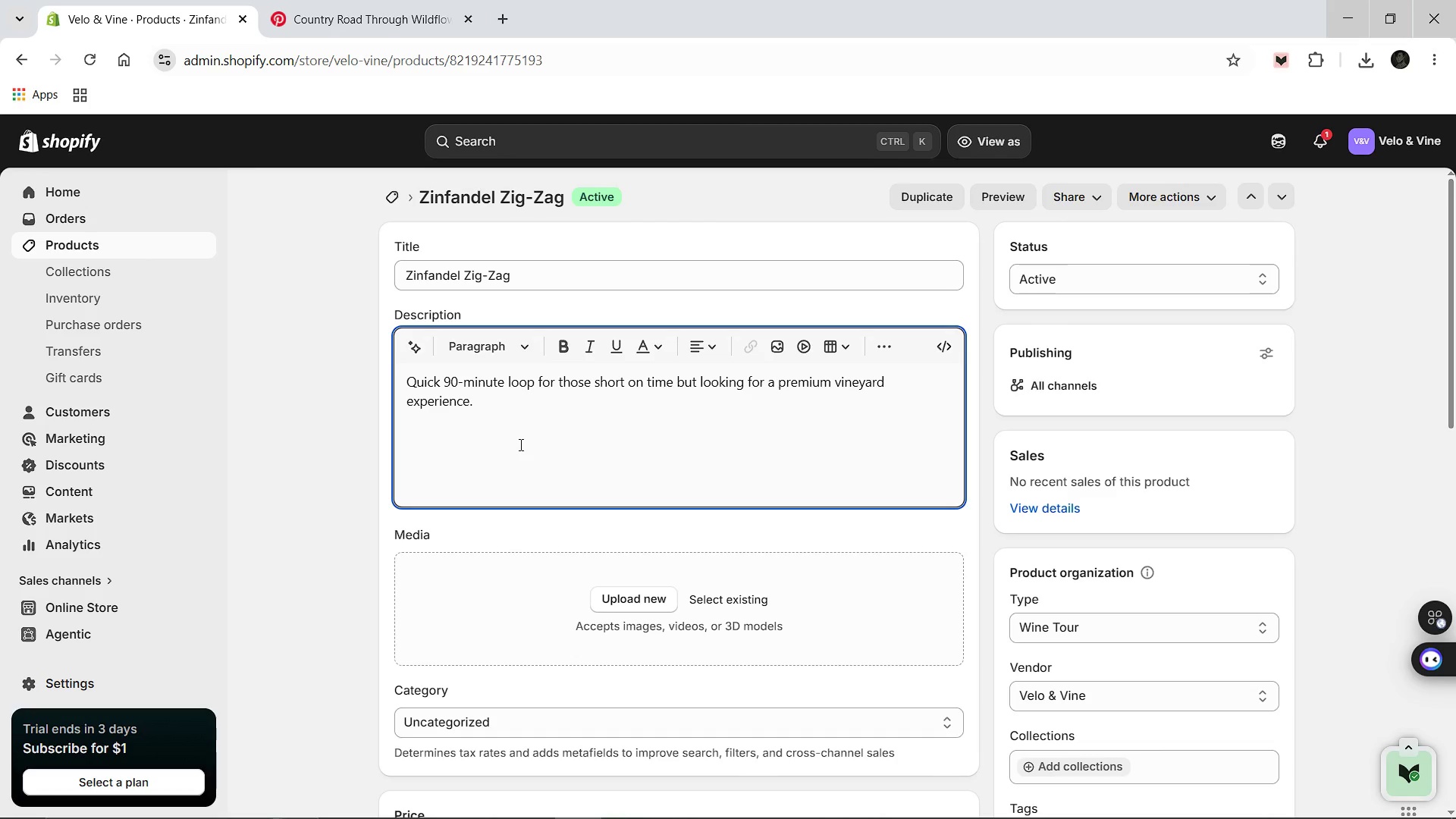 
key(A)
 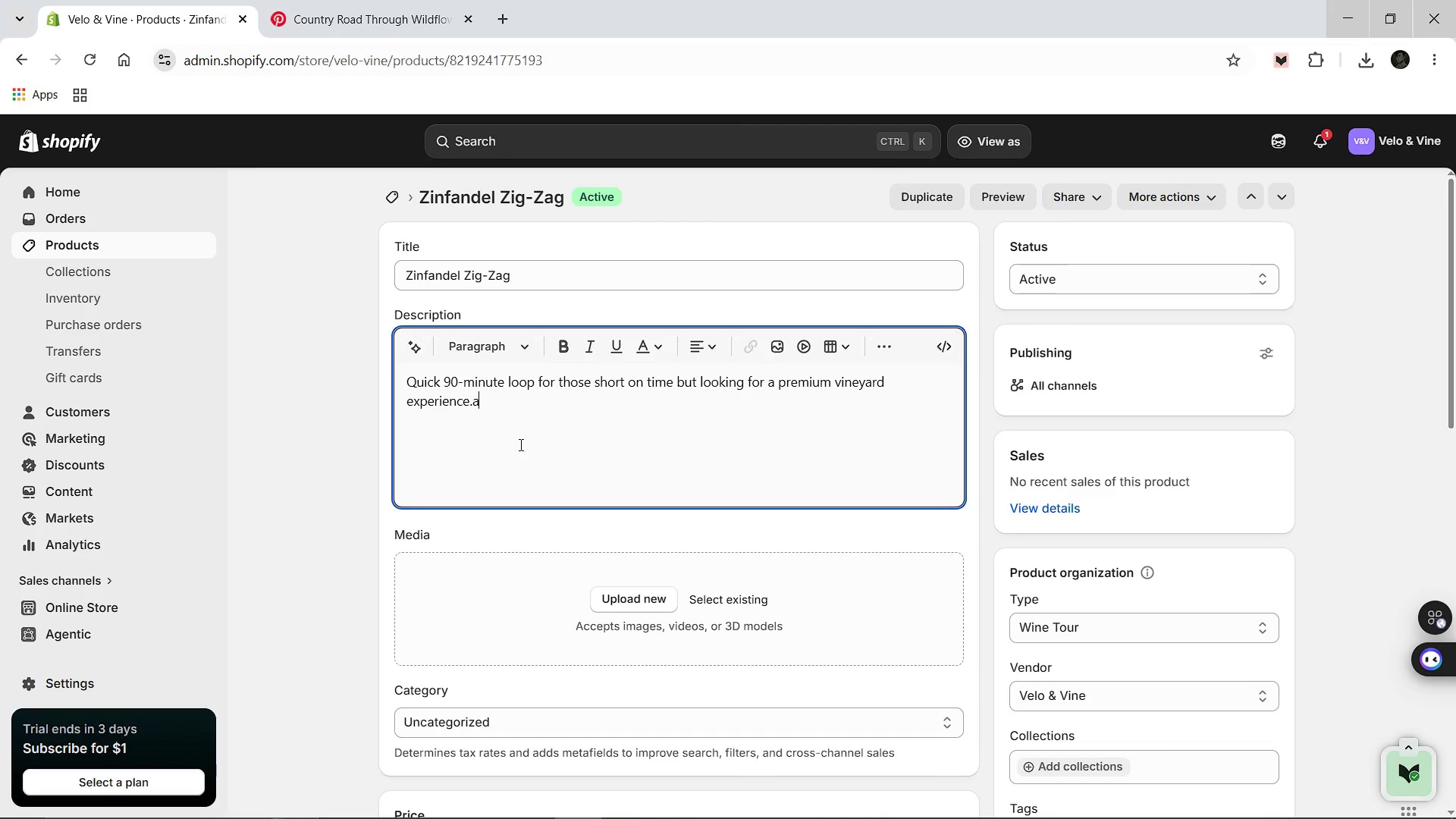 
key(Control+ControlLeft)
 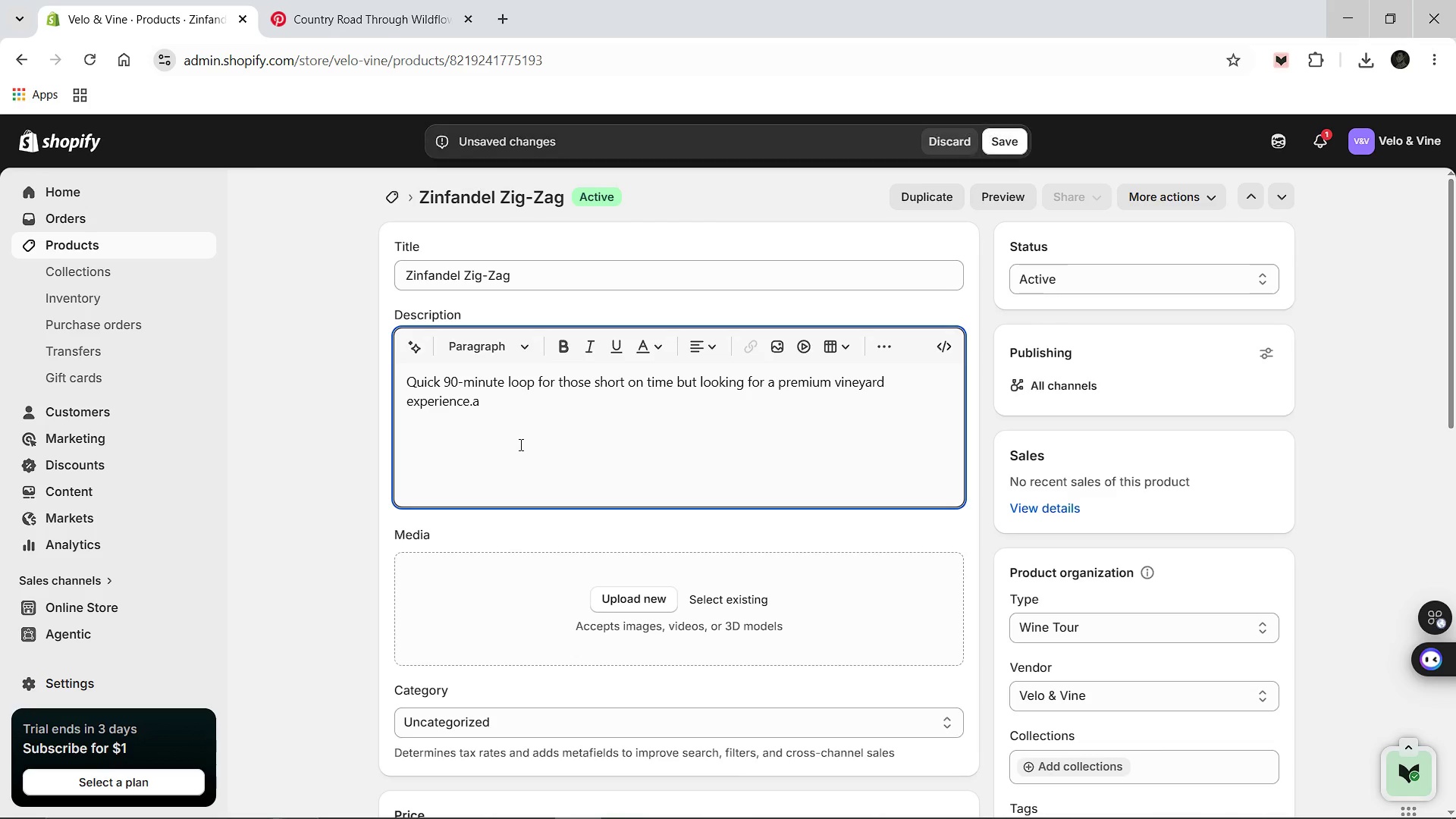 
key(Control+A)
 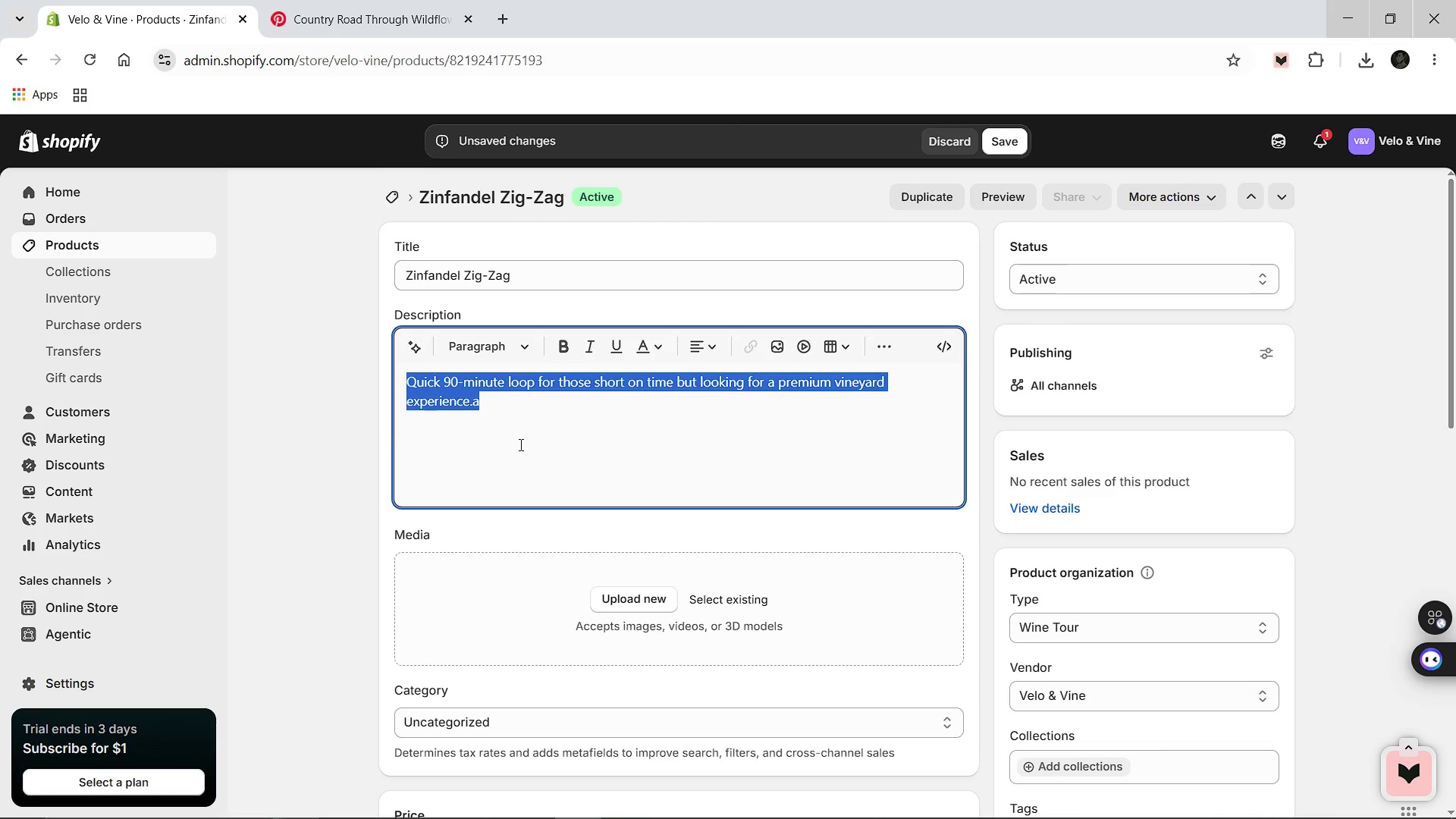 
key(Backspace)
type(Experience the Zinfandel Zig-Zag with Velo & Vine )
key(Backspace)
type(. This Premium e0)
key(Backspace)
type(-bike joun)
key(Backspace)
type(rney showcases the beauty of our estate while maintaining the hih)
key(Backspace)
type(ghest )
key(Backspace)
type( )
key(Backspace)
type( standards )
key(Backspace)
type( of)
 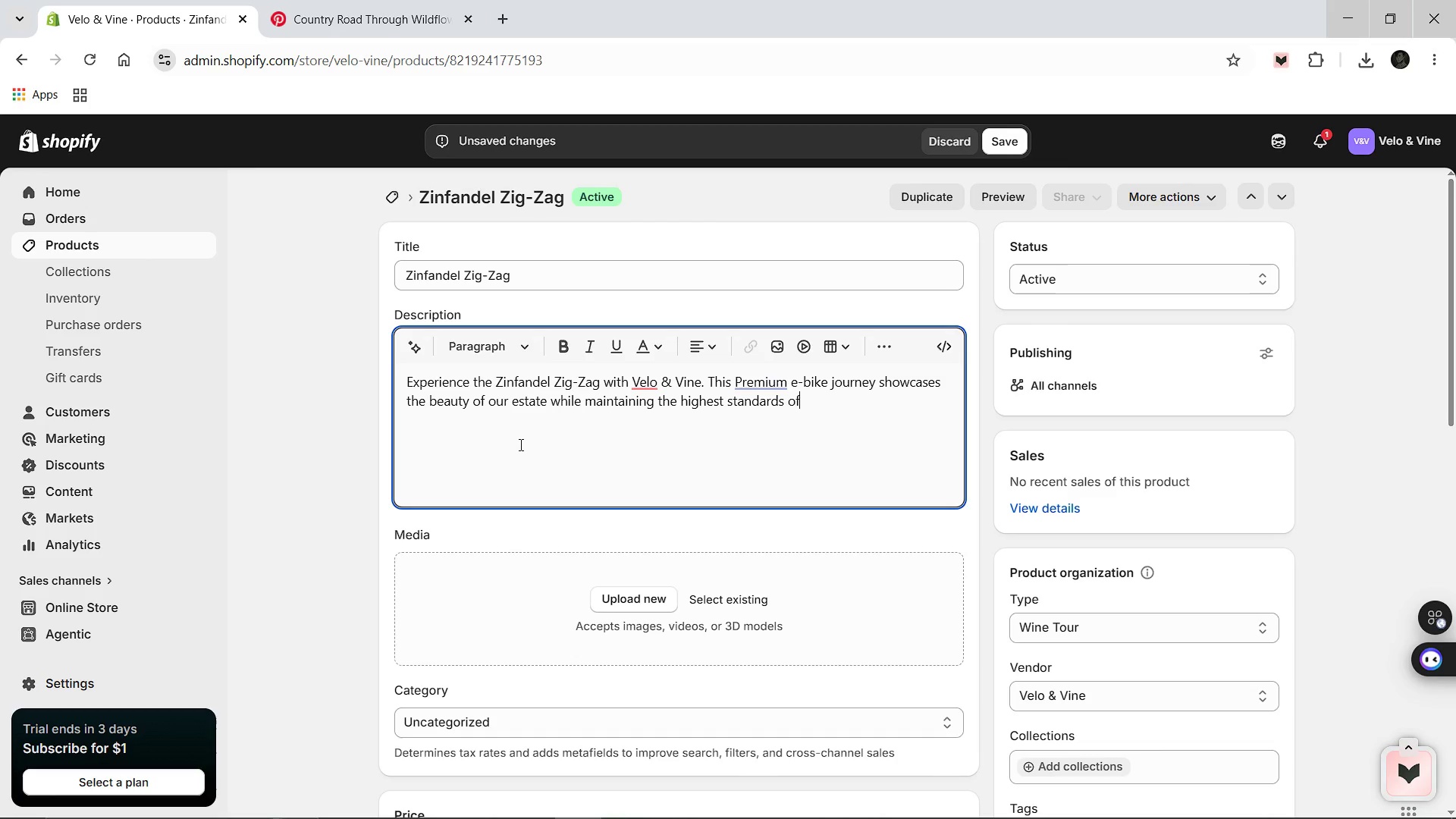 
type( safety.)
 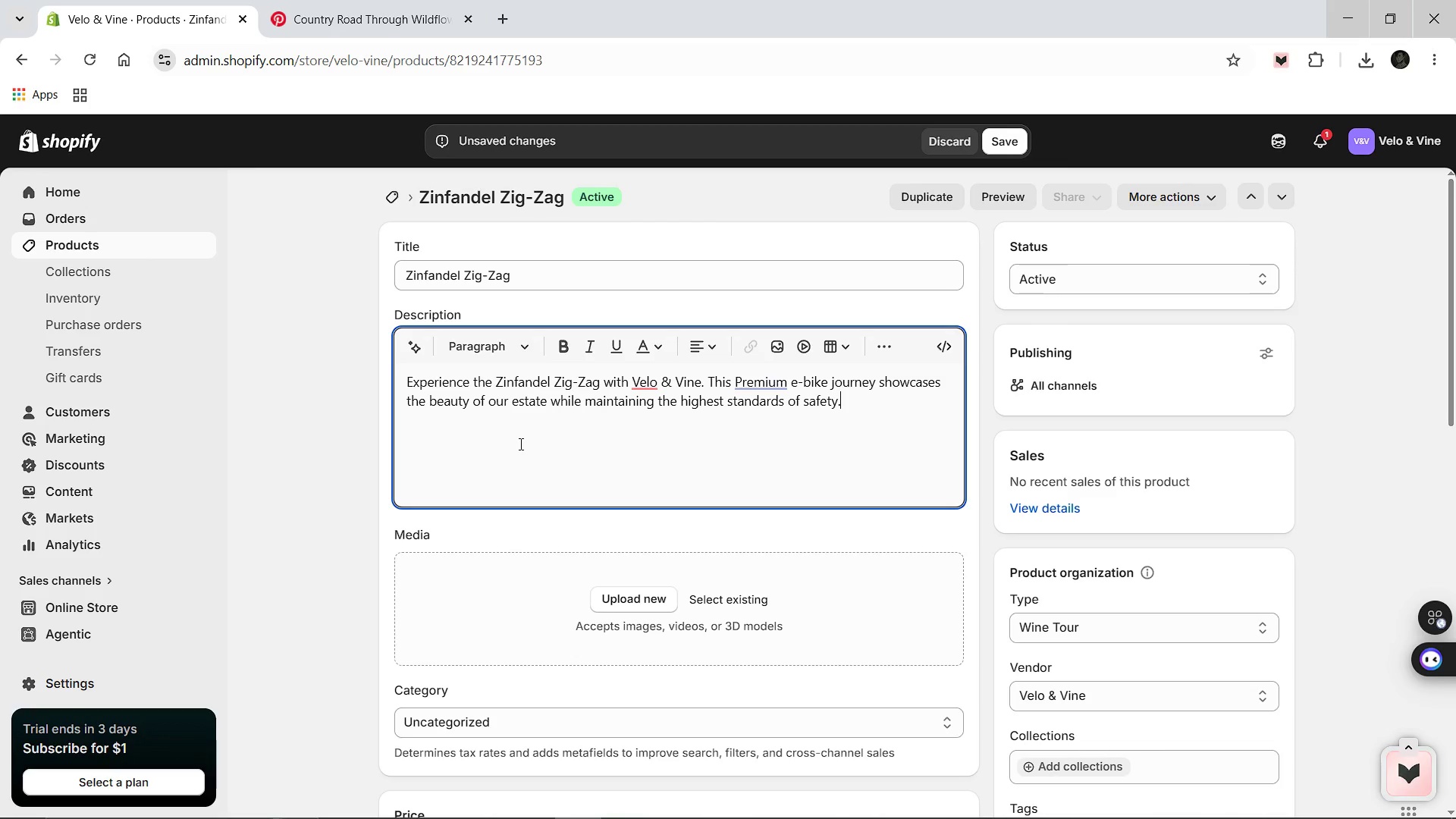 
key(Enter)
 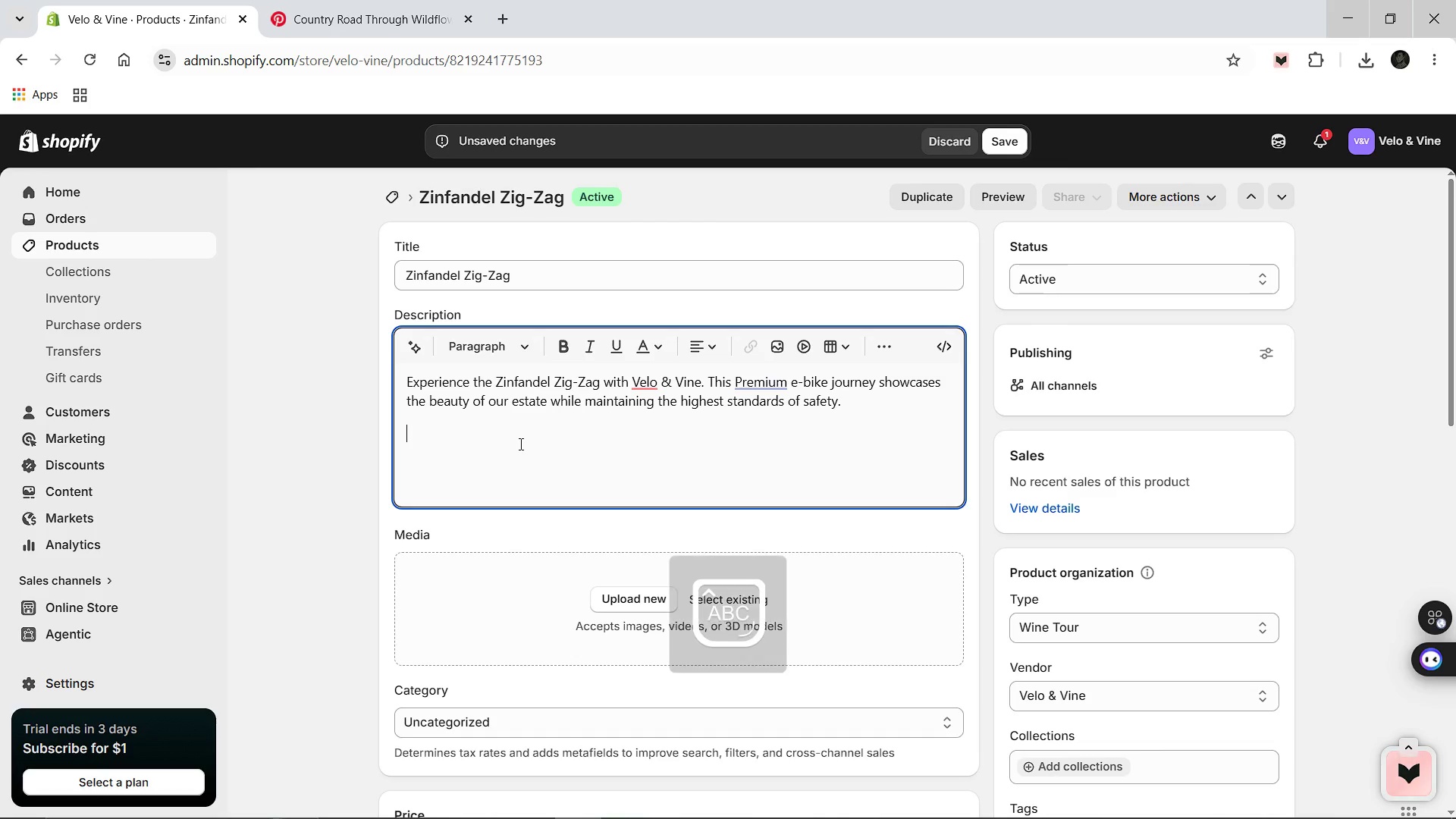 
type(LEG)
key(Backspace)
key(Backspace)
key(Backspace)
 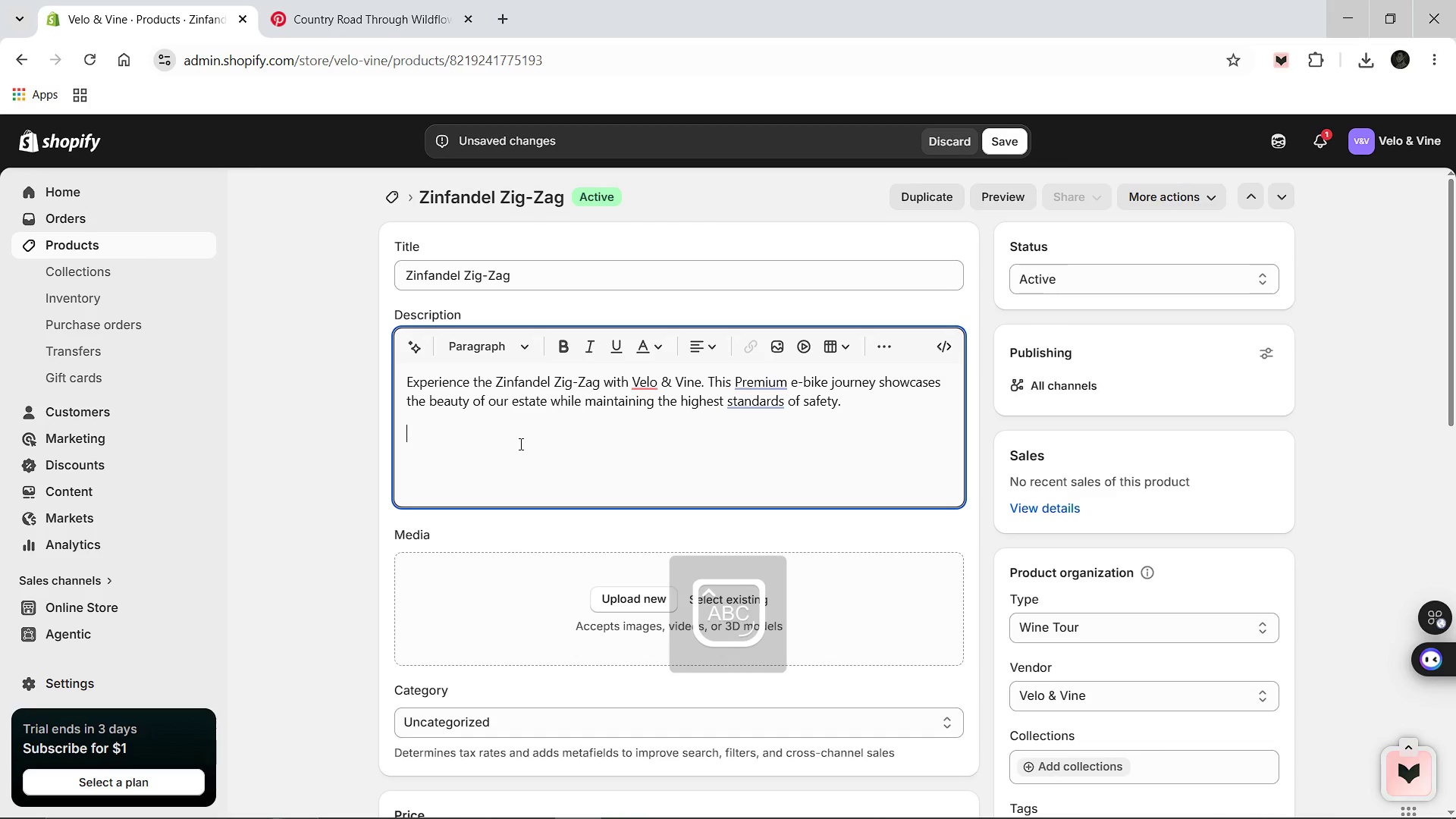 
key(Control+ControlLeft)
 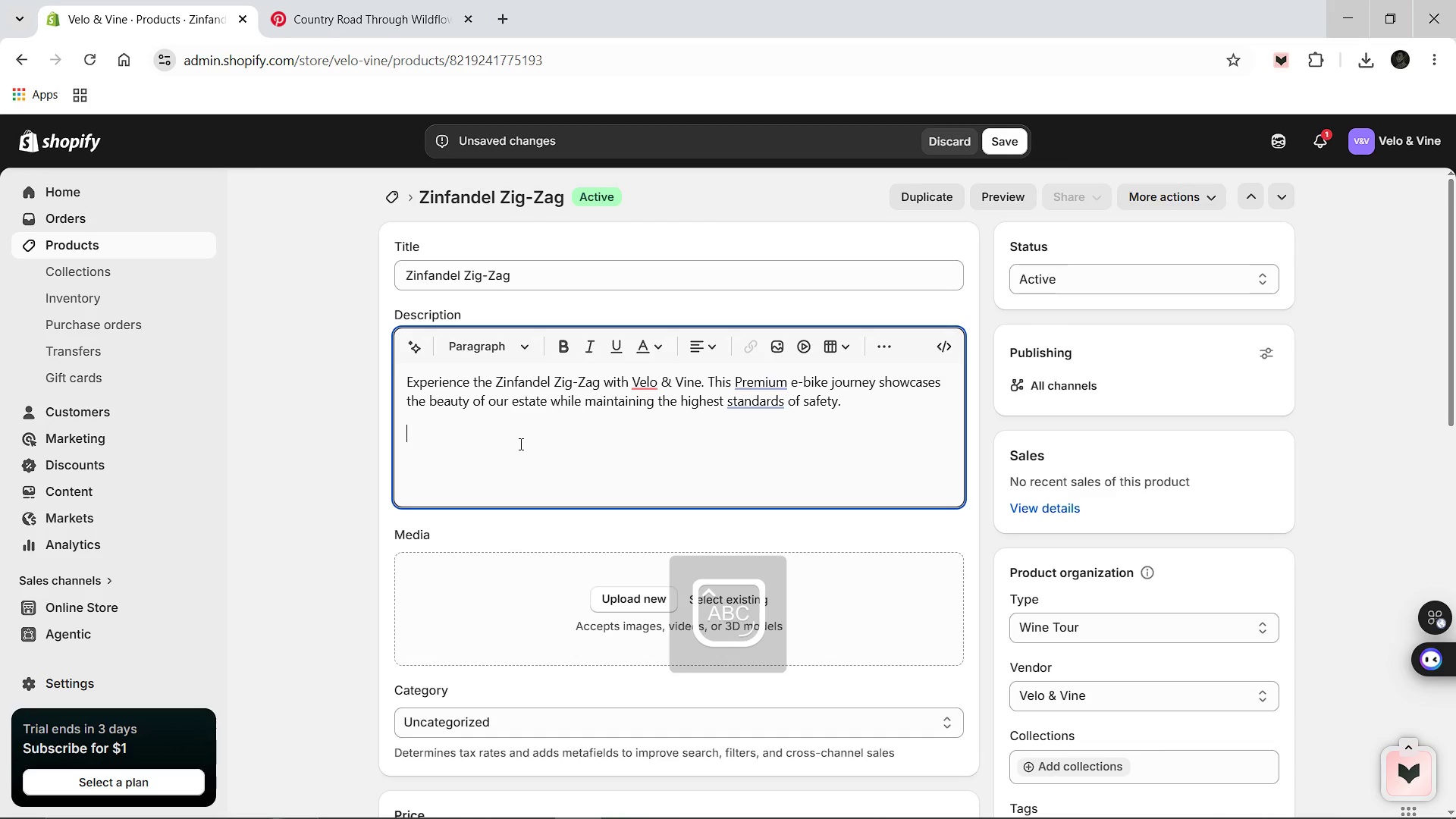 
key(Control+B)
 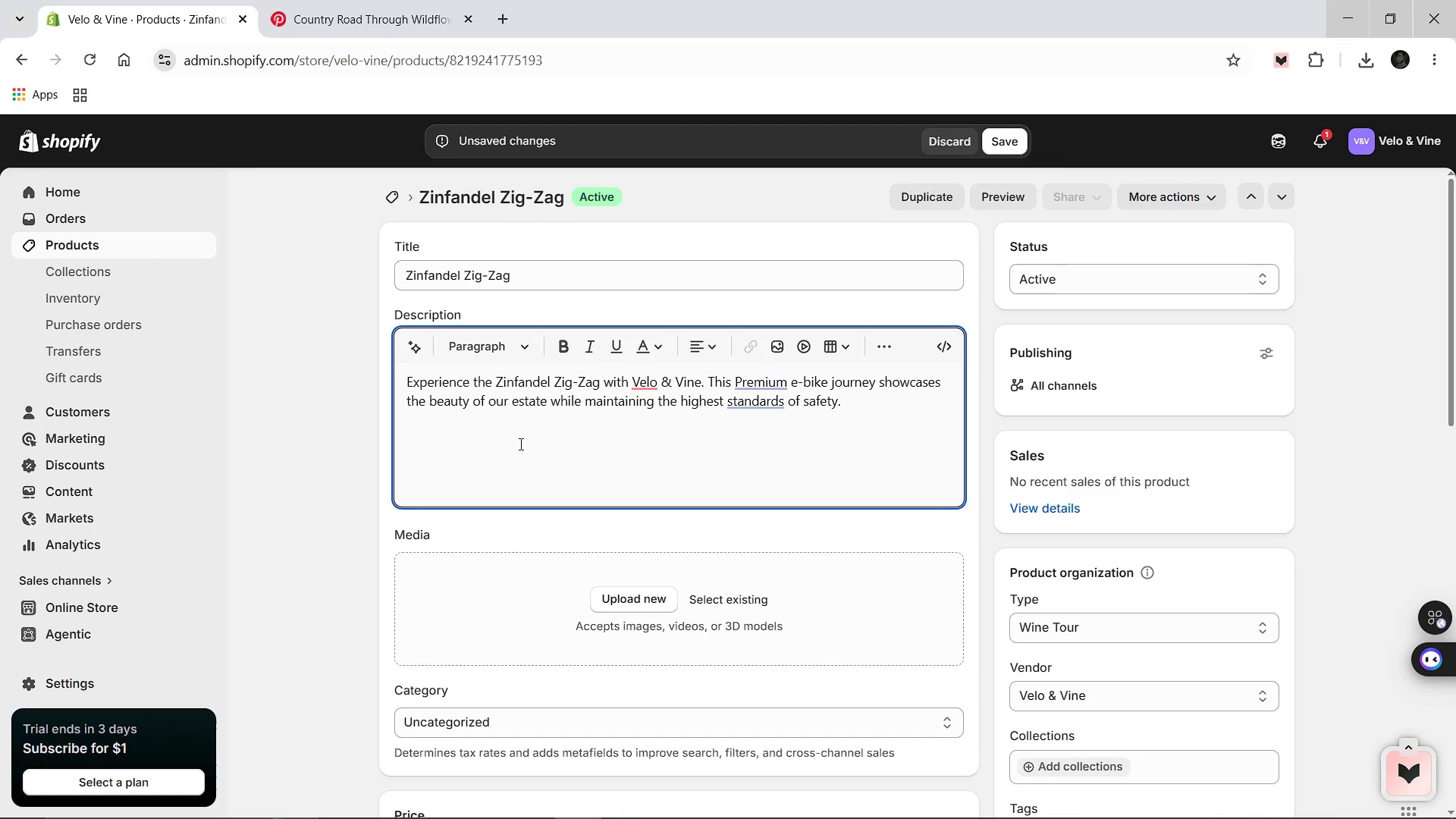 
key(Control+B)
 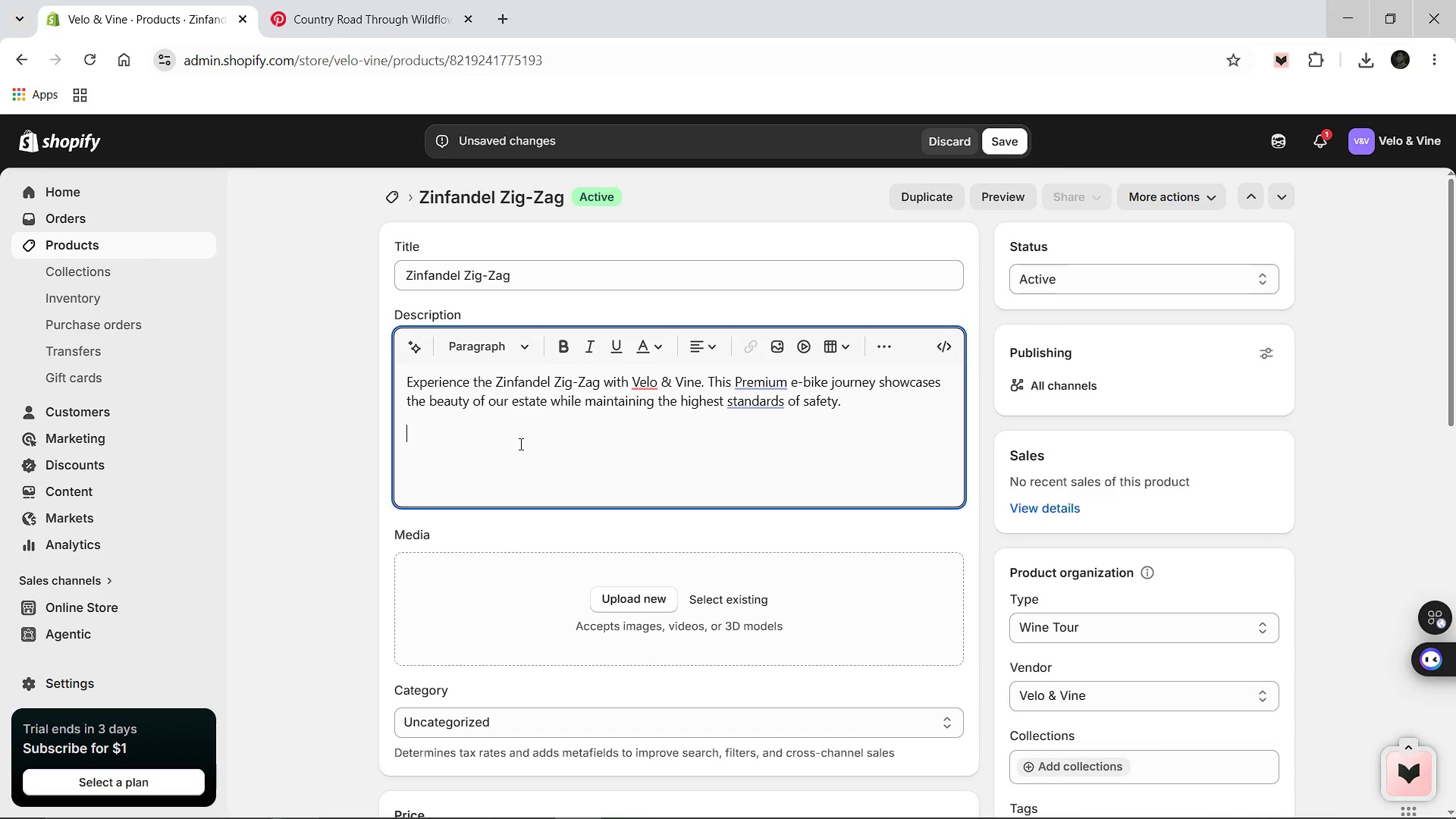 
key(Control+B)
 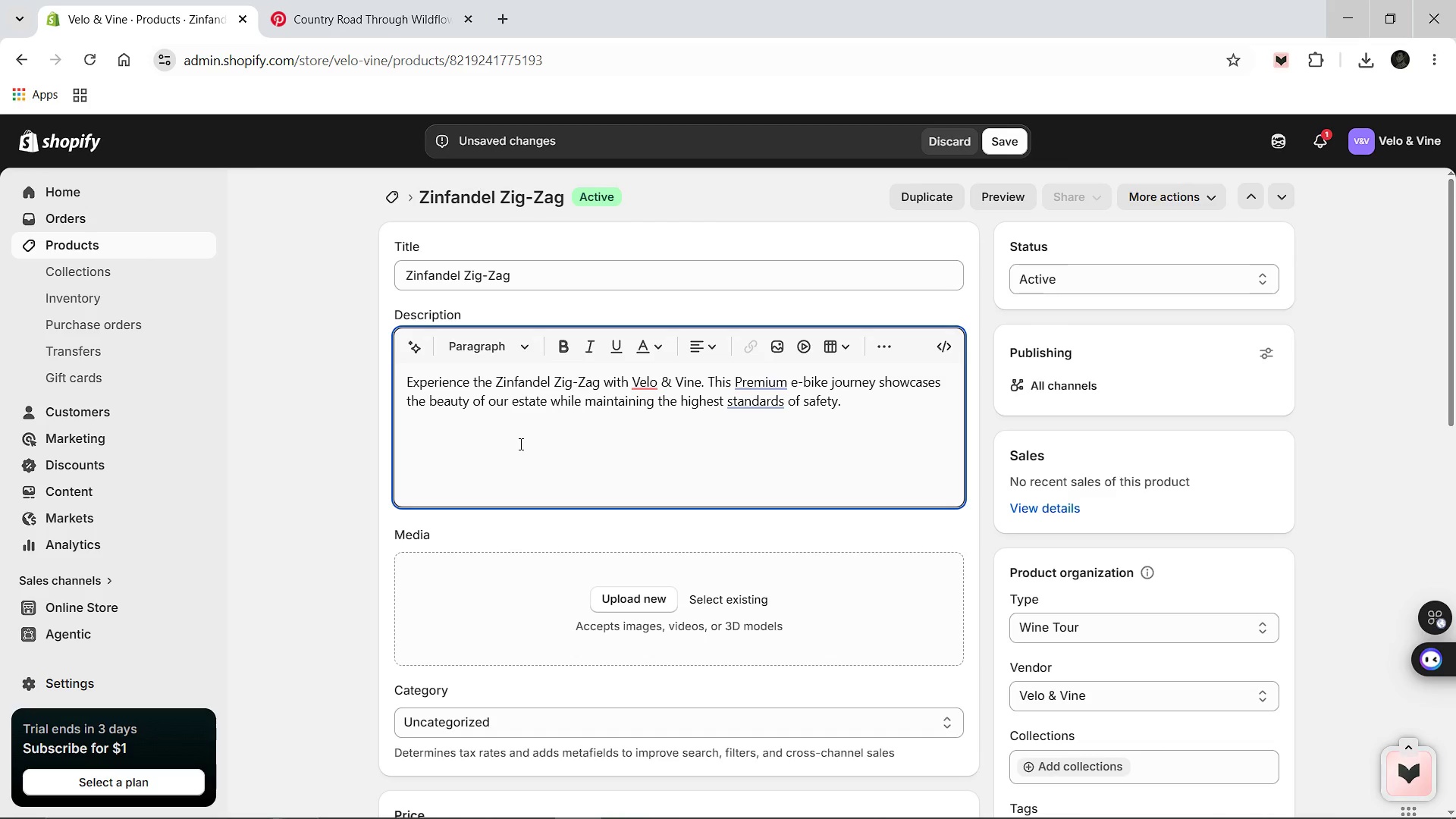 
key(Control+B)
 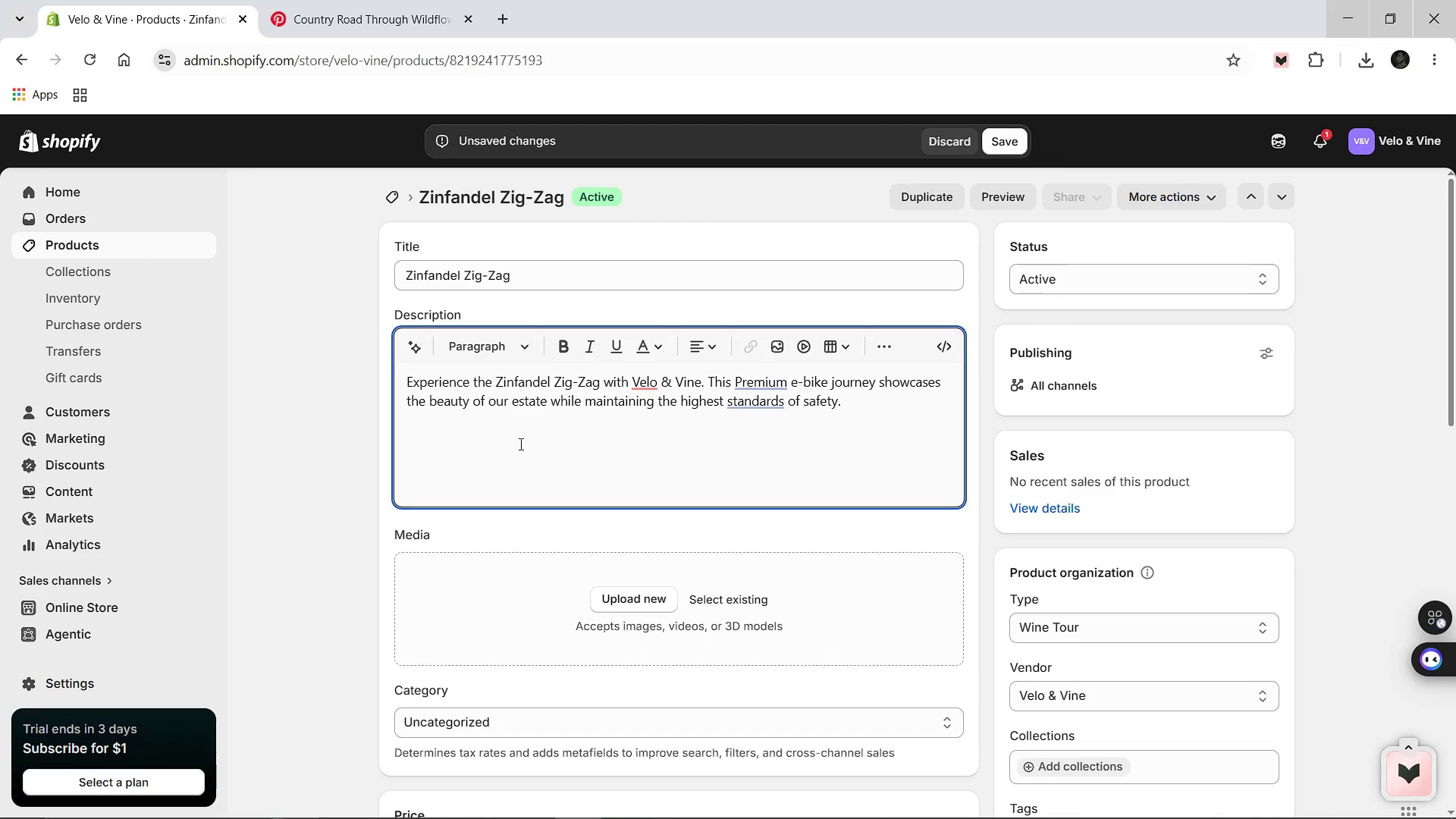 
type(LE)
key(Backspace)
key(Backspace)
 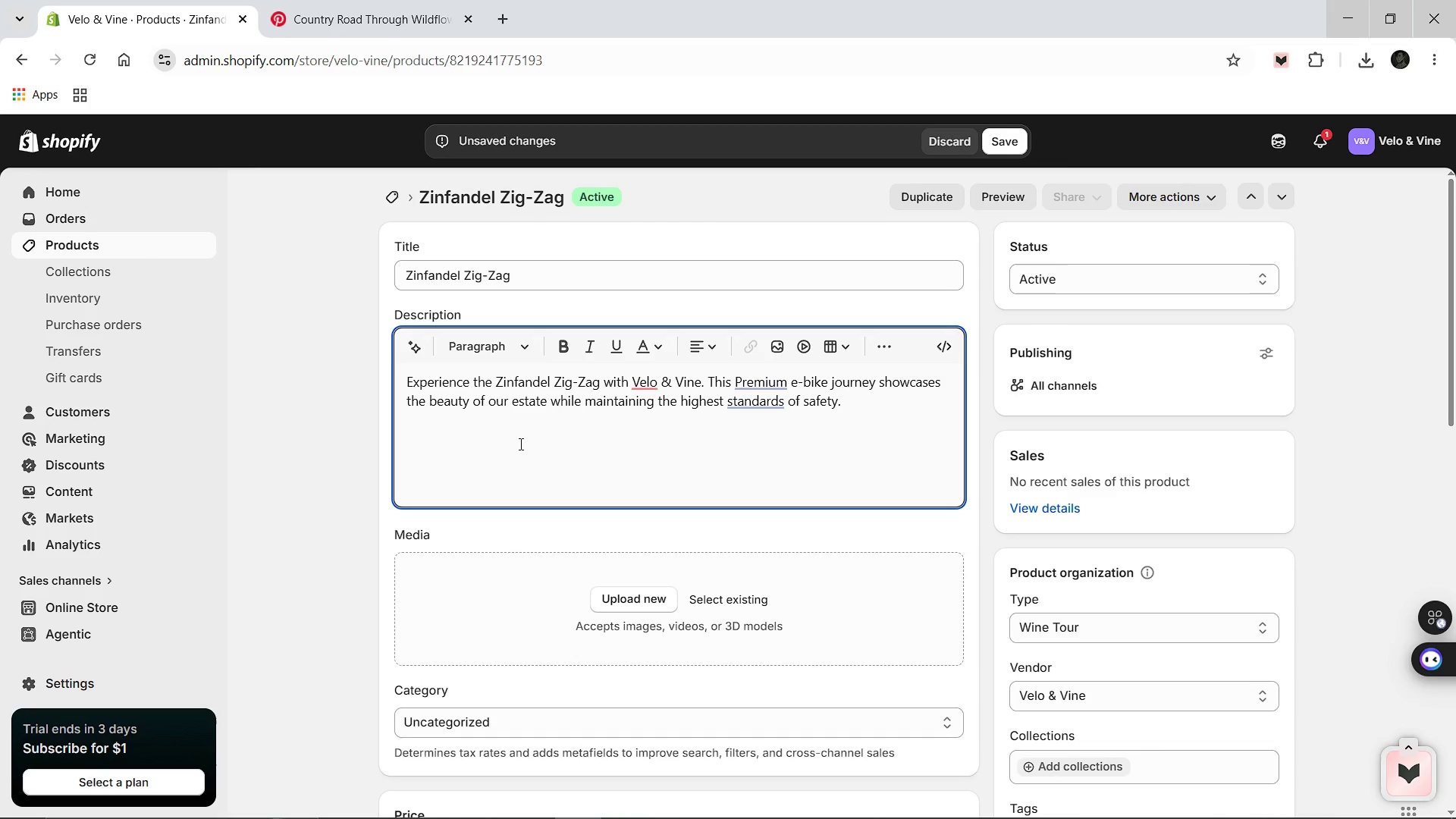 
key(Control+B)
 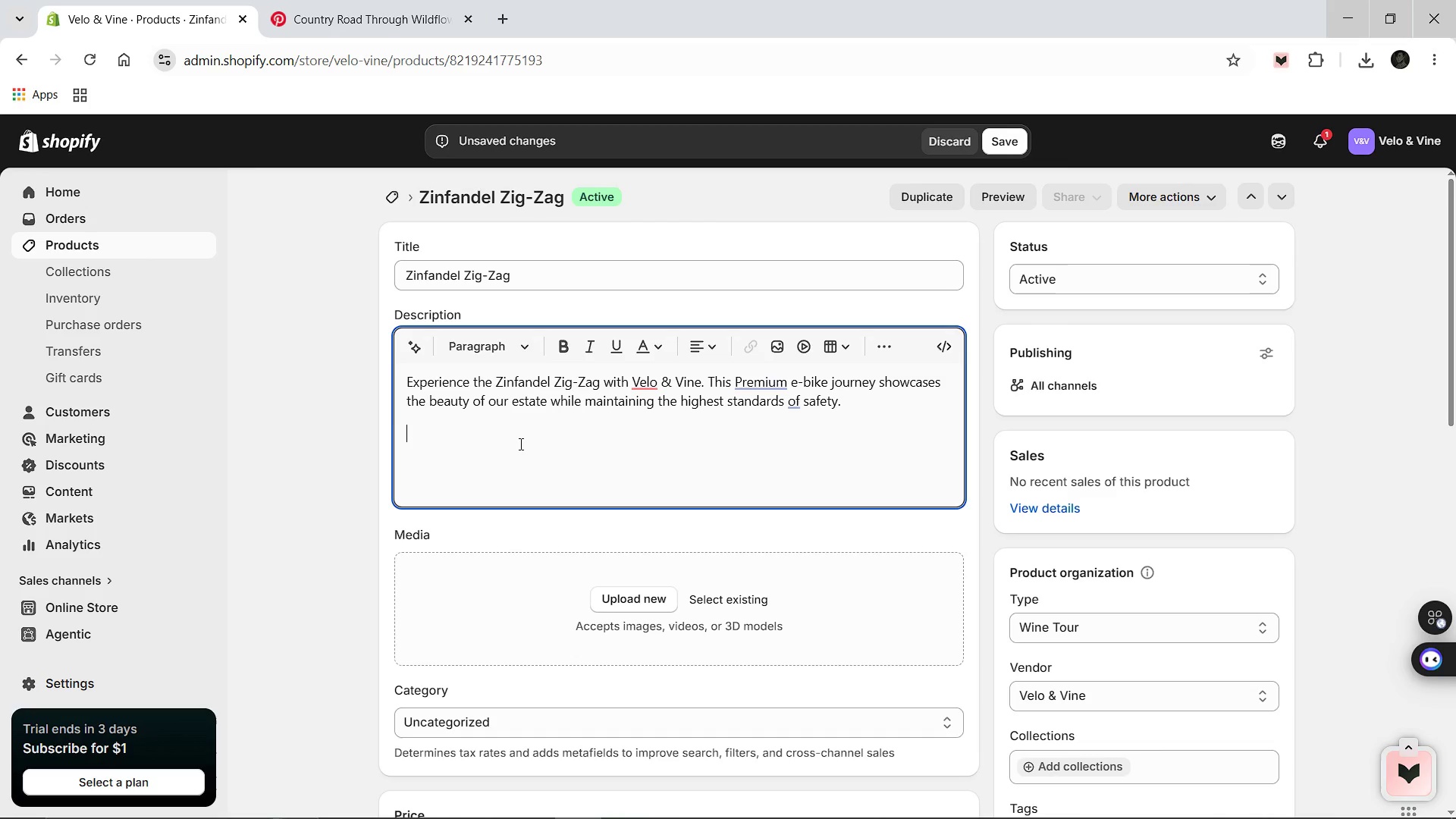 
type(LEGAL NOTICE: All participants must be 21_)
key(Backspace)
 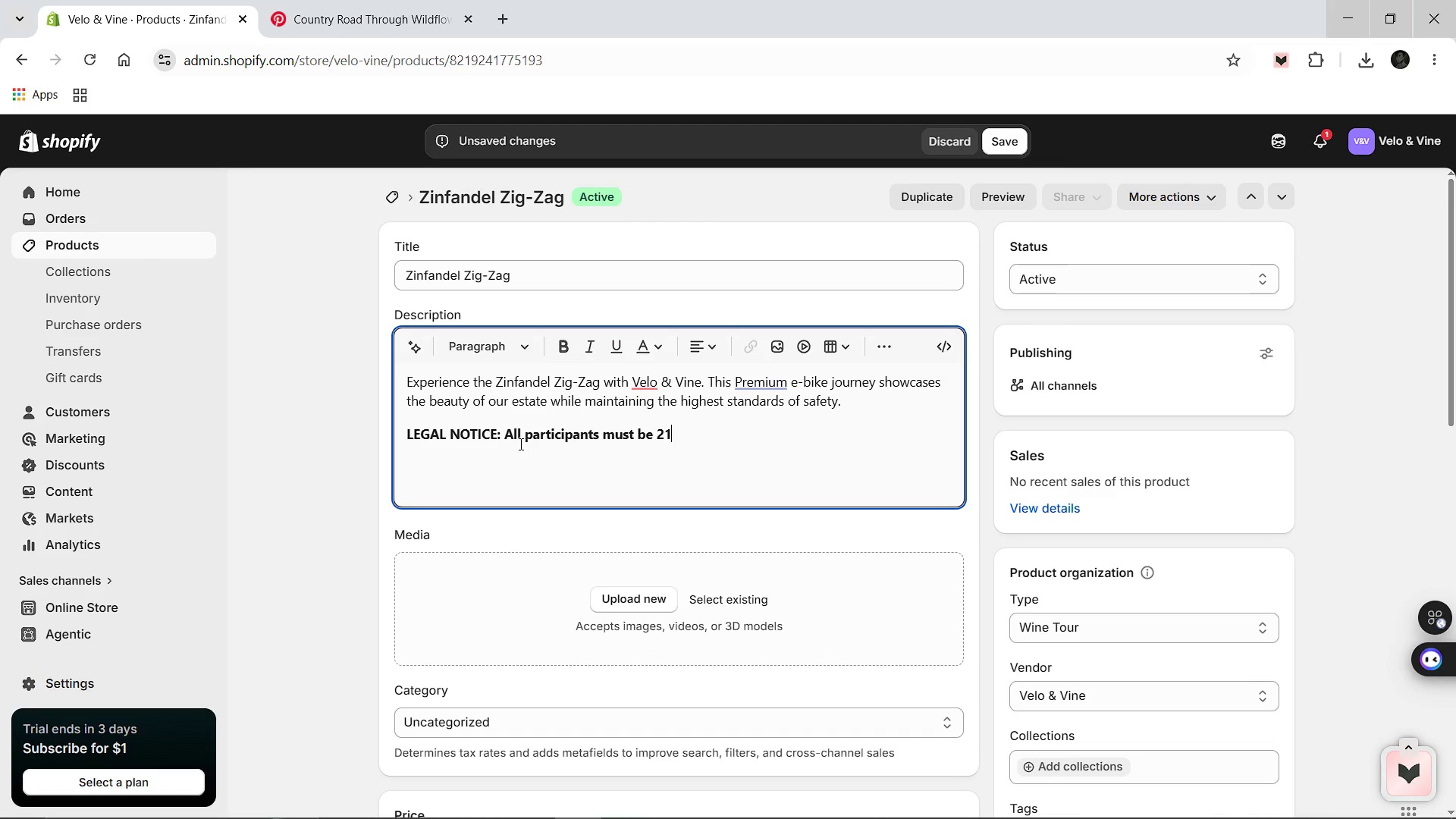 
type(_)
key(Backspace)
type(=)
key(Backspace)
type(+ with a valid government-issued photo ID)
 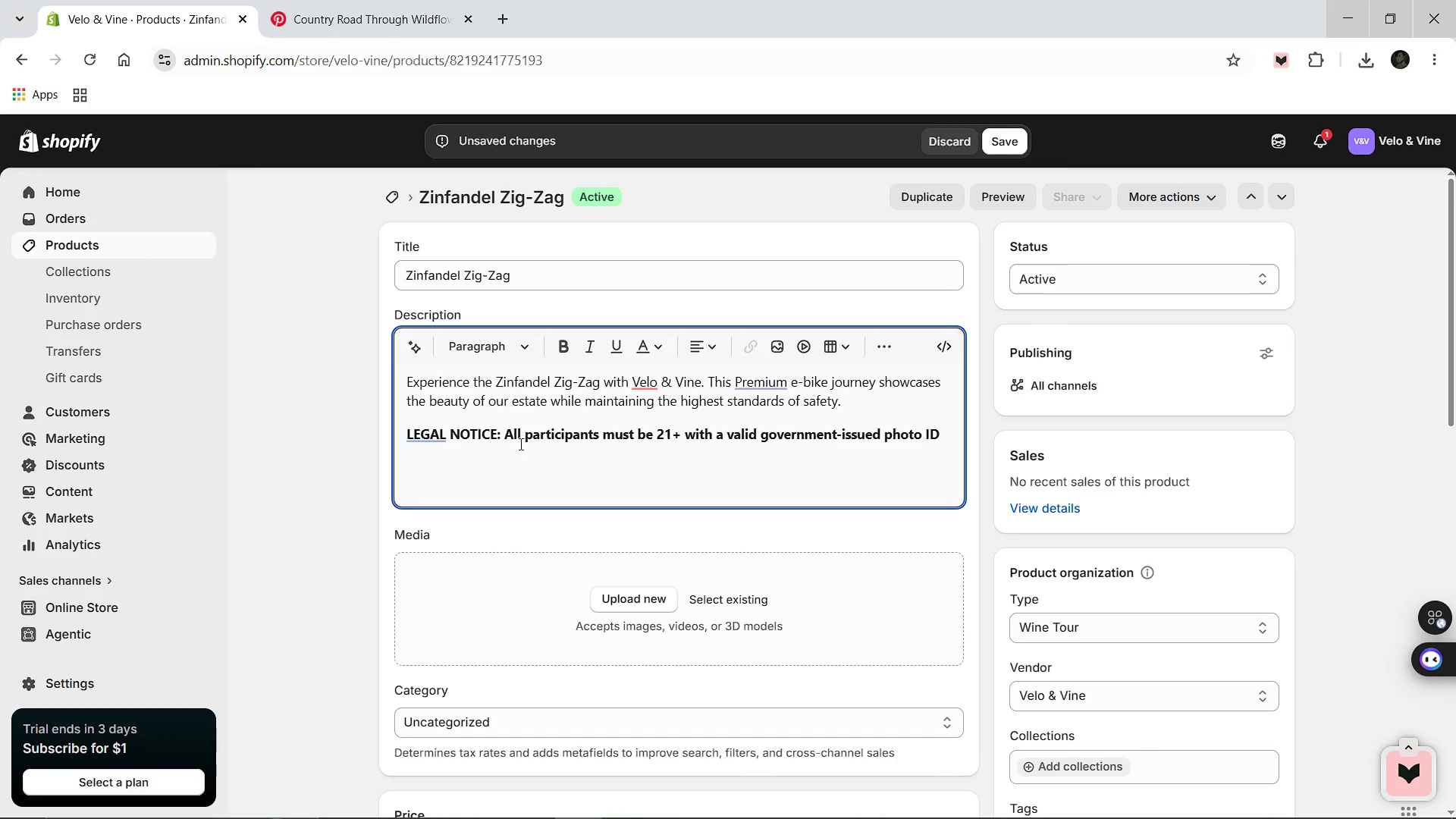 
wait(5.17)
 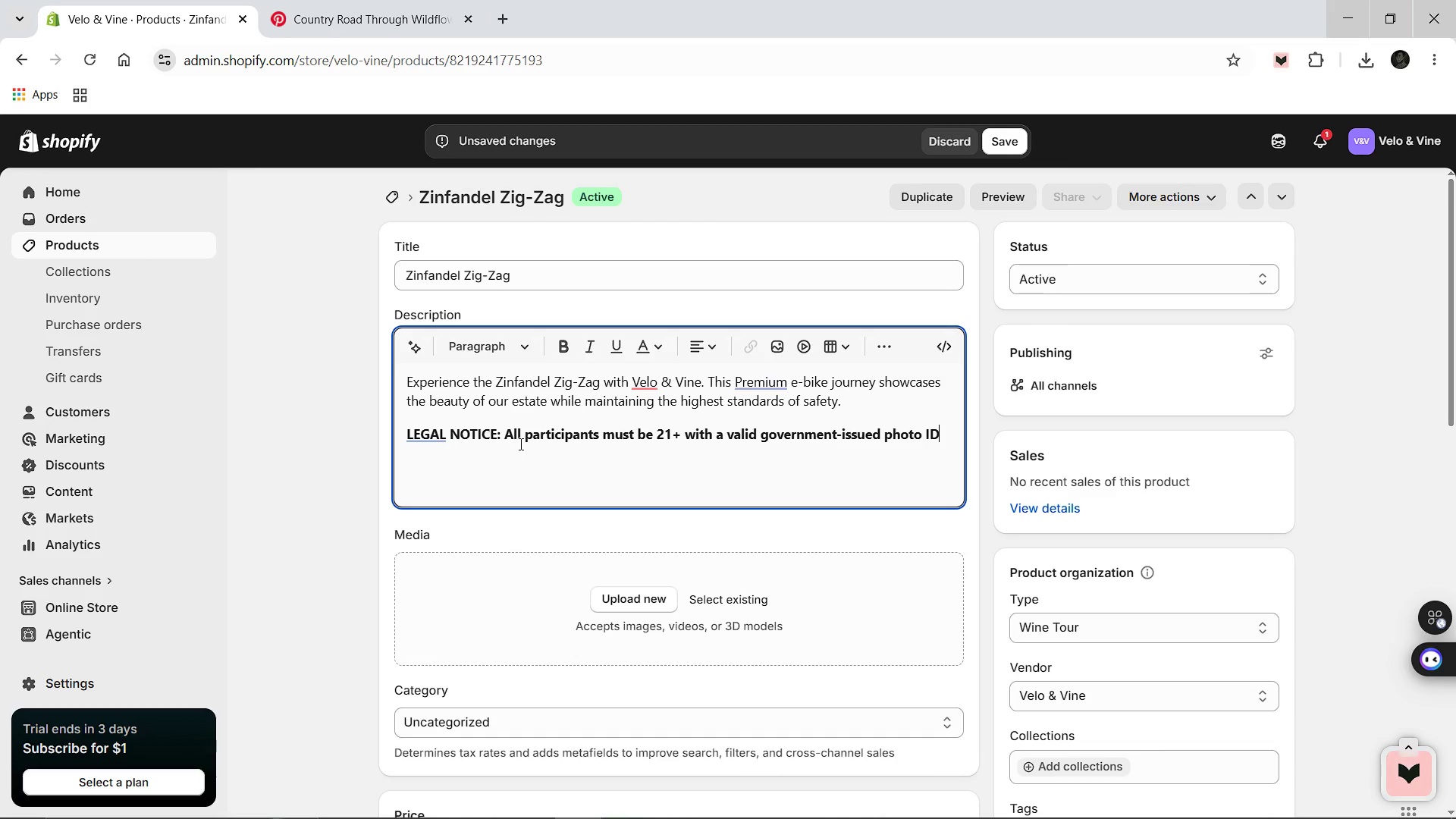 
type( )
key(Backspace)
type(. Aloc)
key(Backspace)
key(Backspace)
type(chol consi)
key(Backspace)
type(umption is st)
 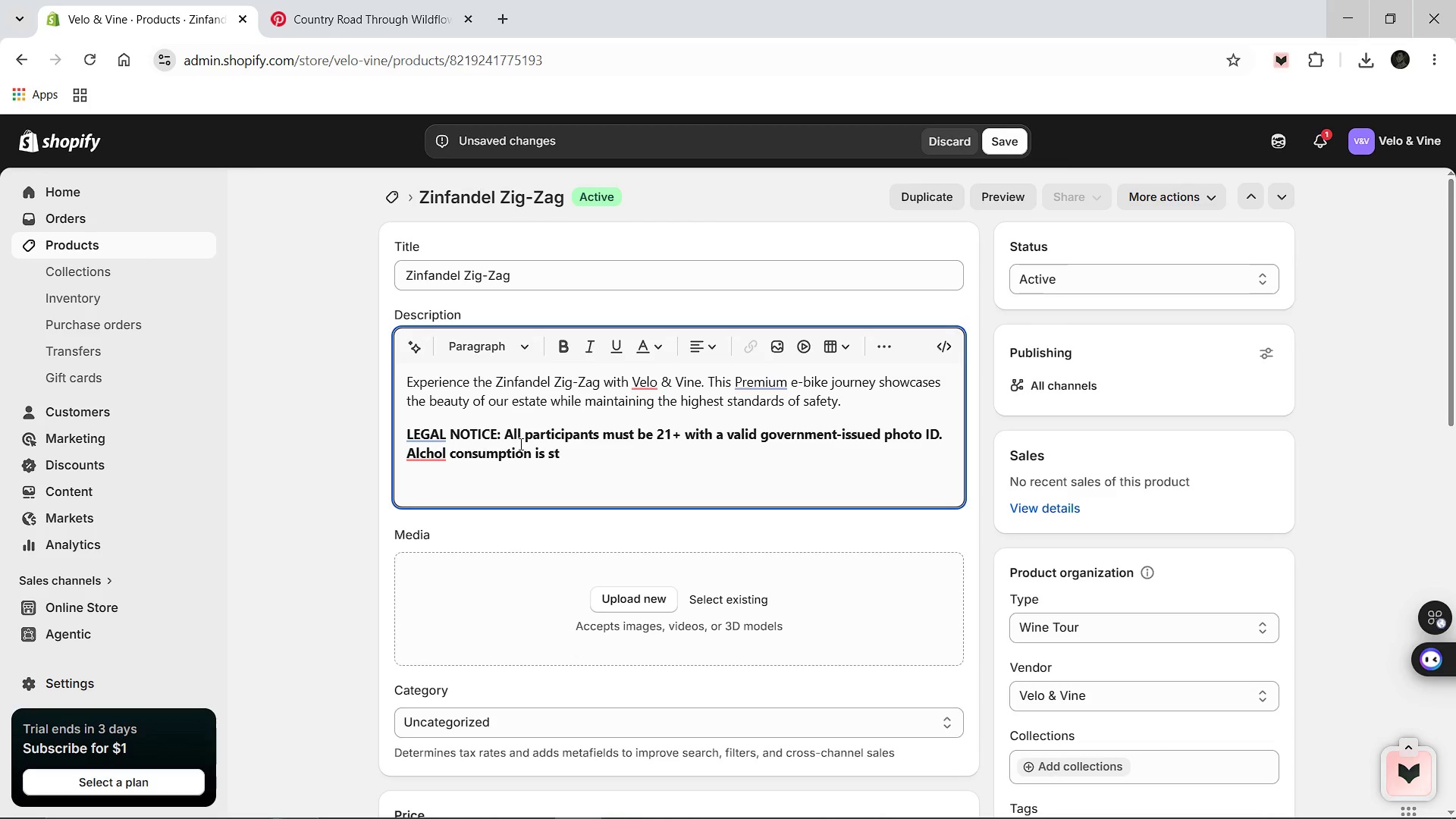 
type(rictly prohob)
key(Backspace)
key(Backspace)
type(ibited during active vec)
key(Backspace)
type(hicle operatu)
key(Backspace)
type(ion. h)
key(Backspace)
type(Helmets are mandatory.)
 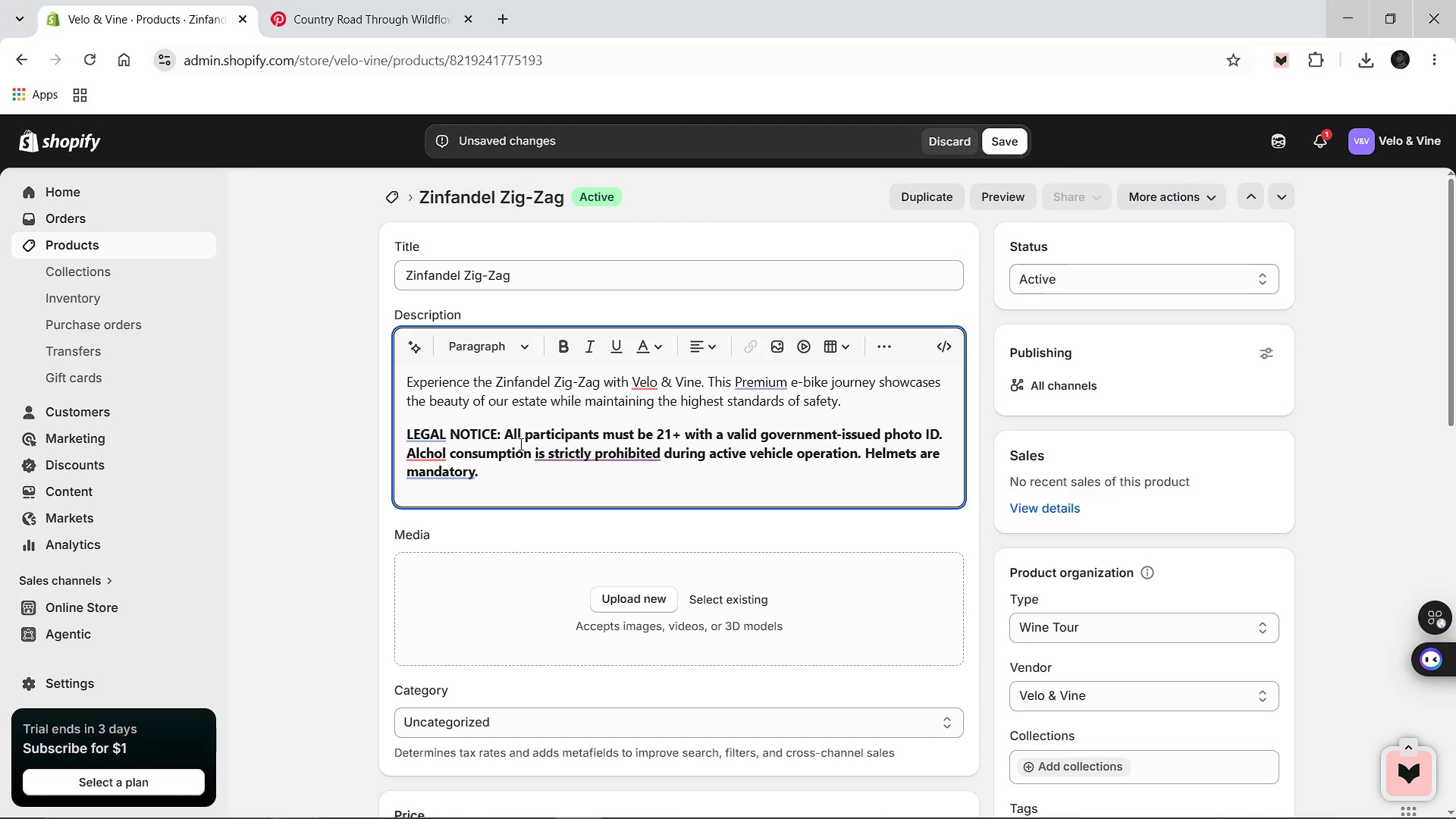 
left_click([372, 215])
 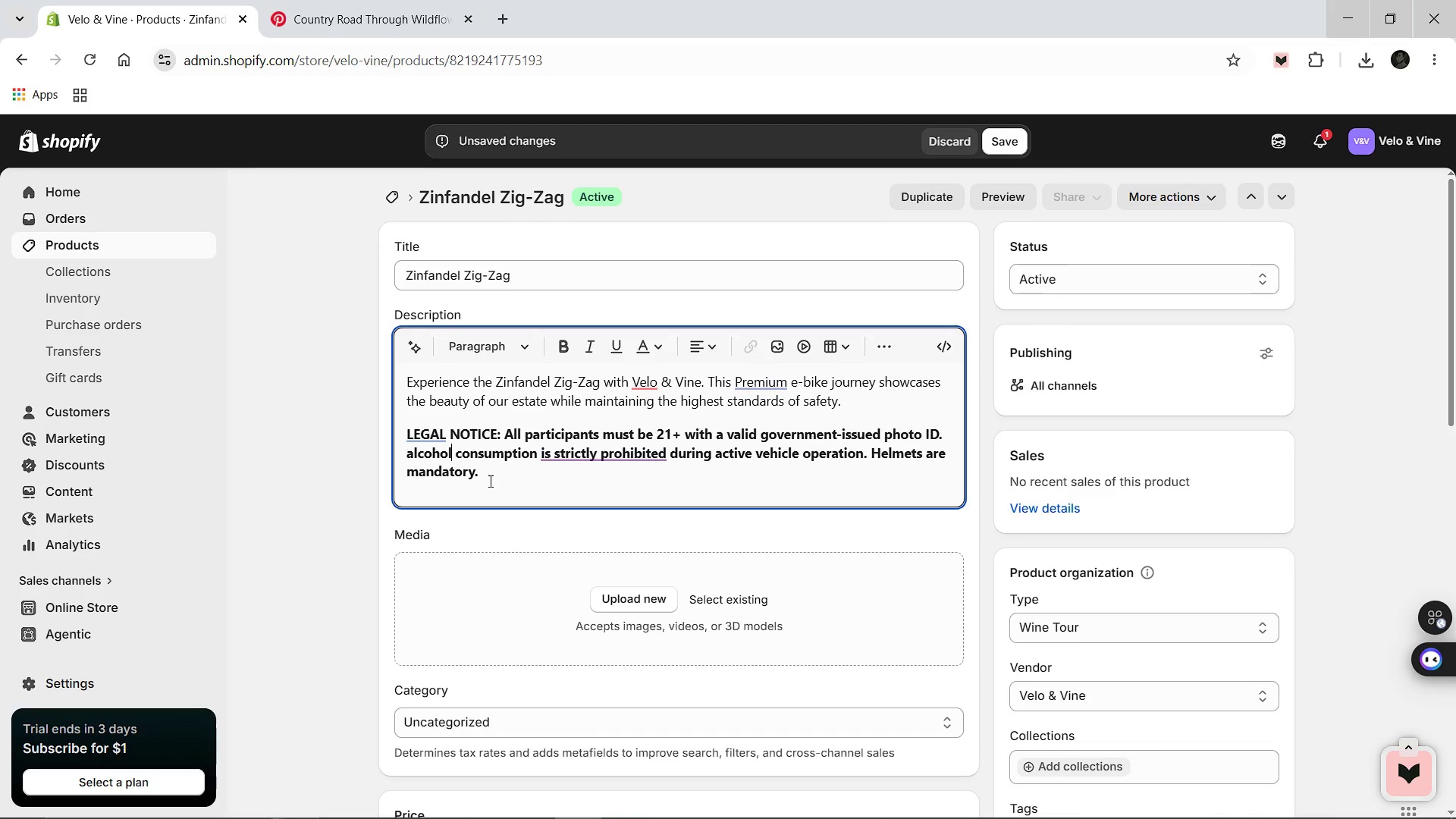 
left_click([489, 481])
 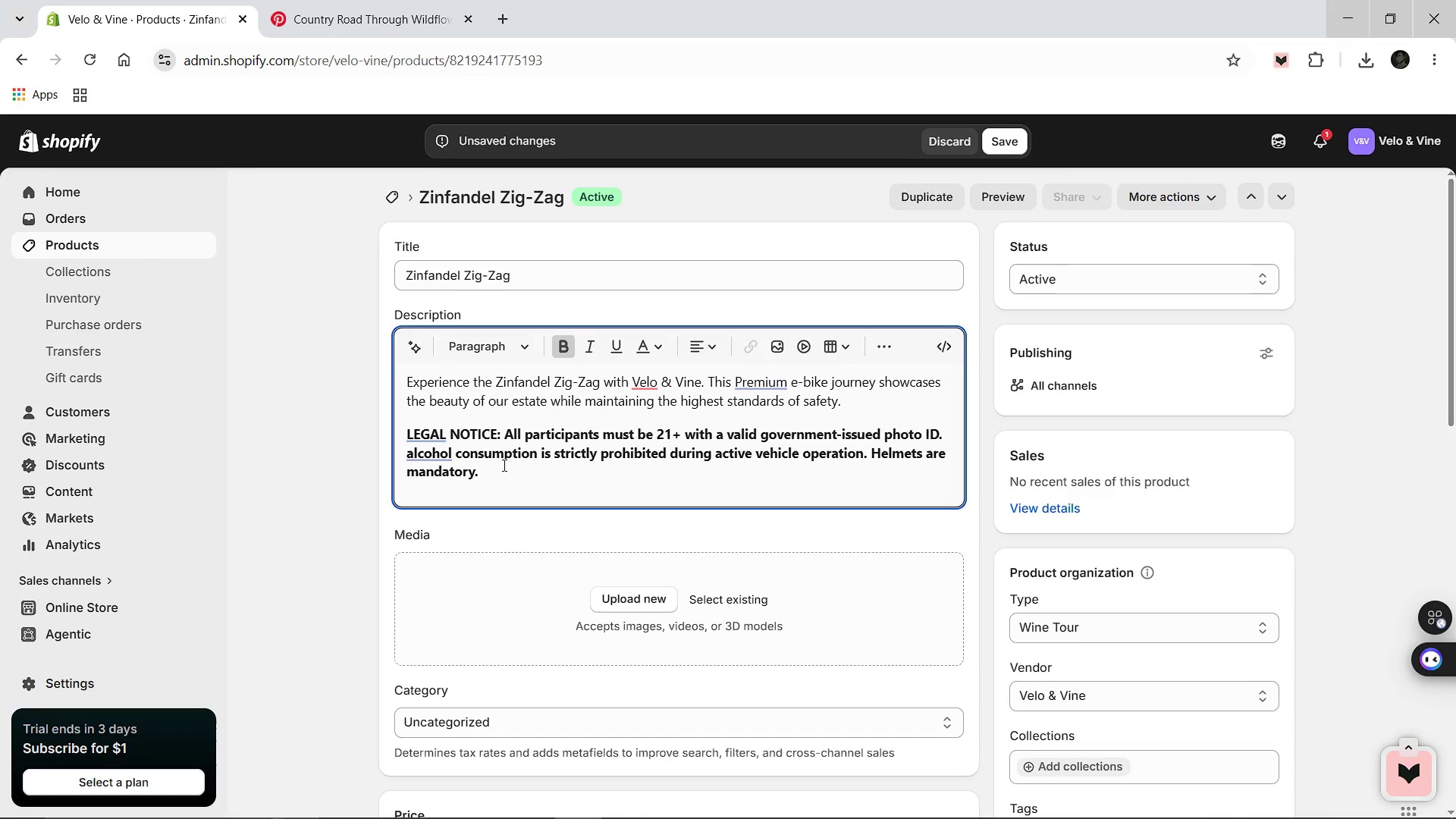 
hold_key(key=Enter, duration=0.48)
 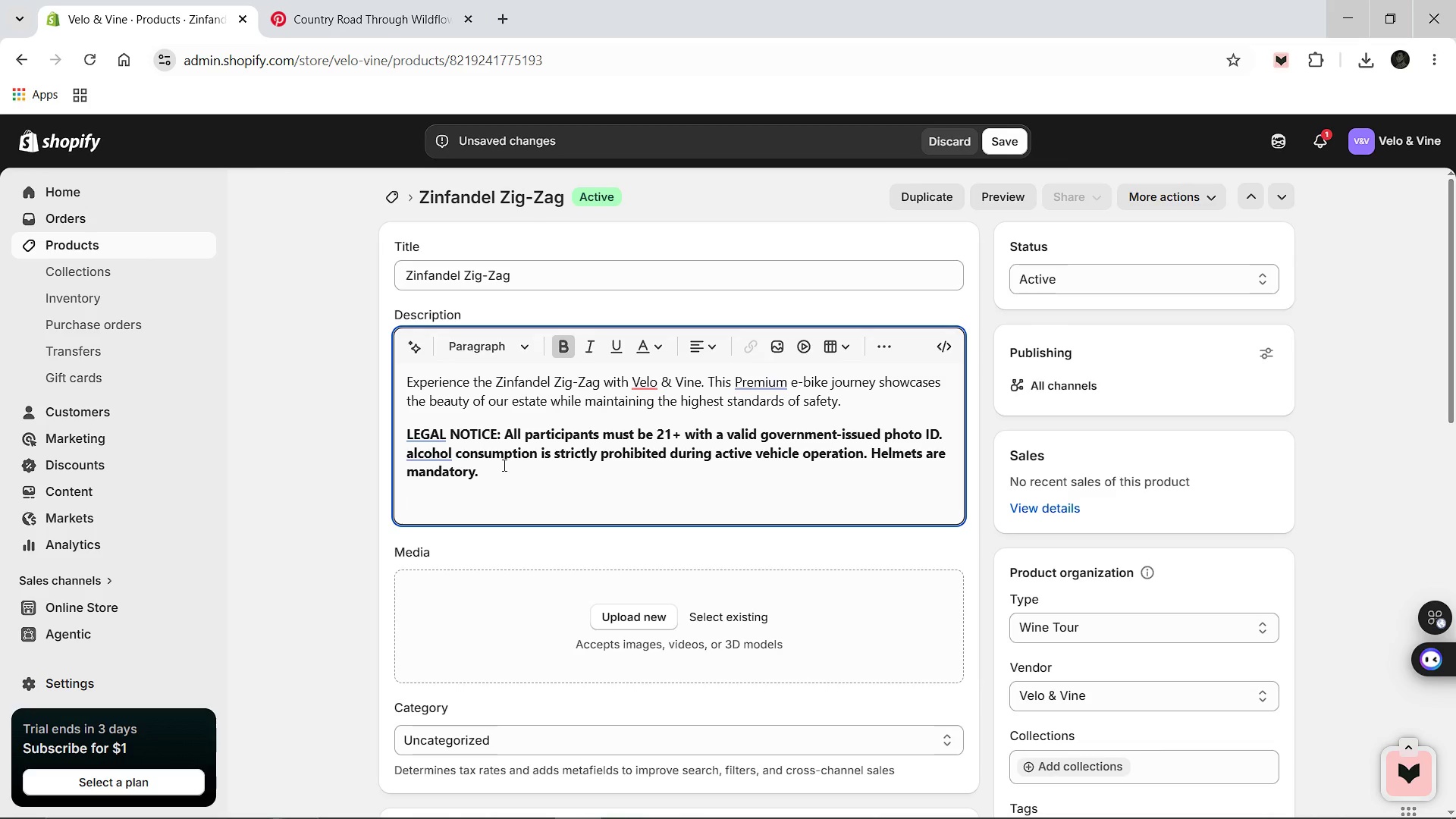 
key(CapsLock)
 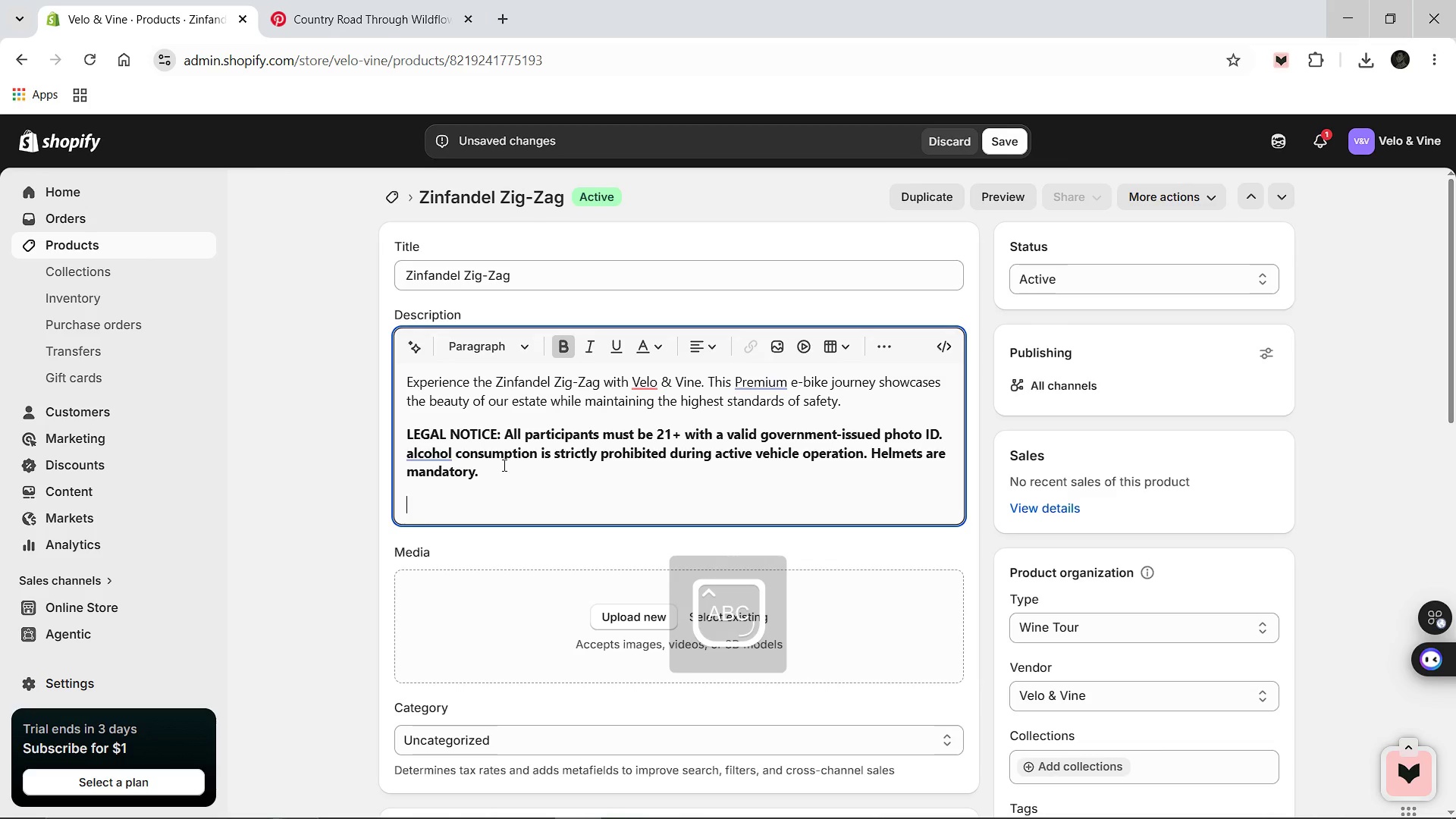 
key(Control+V)
 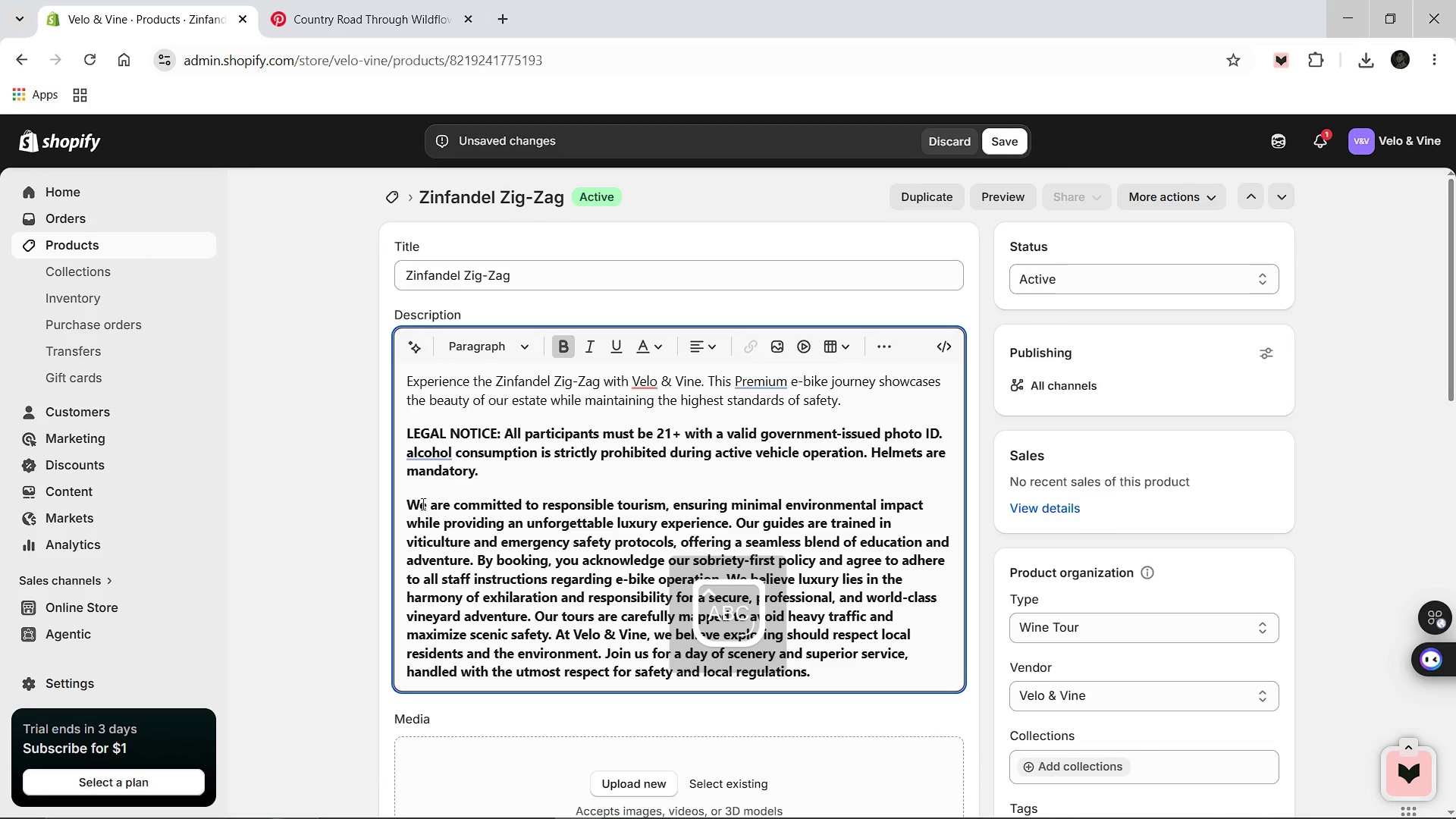 
left_click_drag(start_coordinate=[413, 504], to_coordinate=[533, 543])
 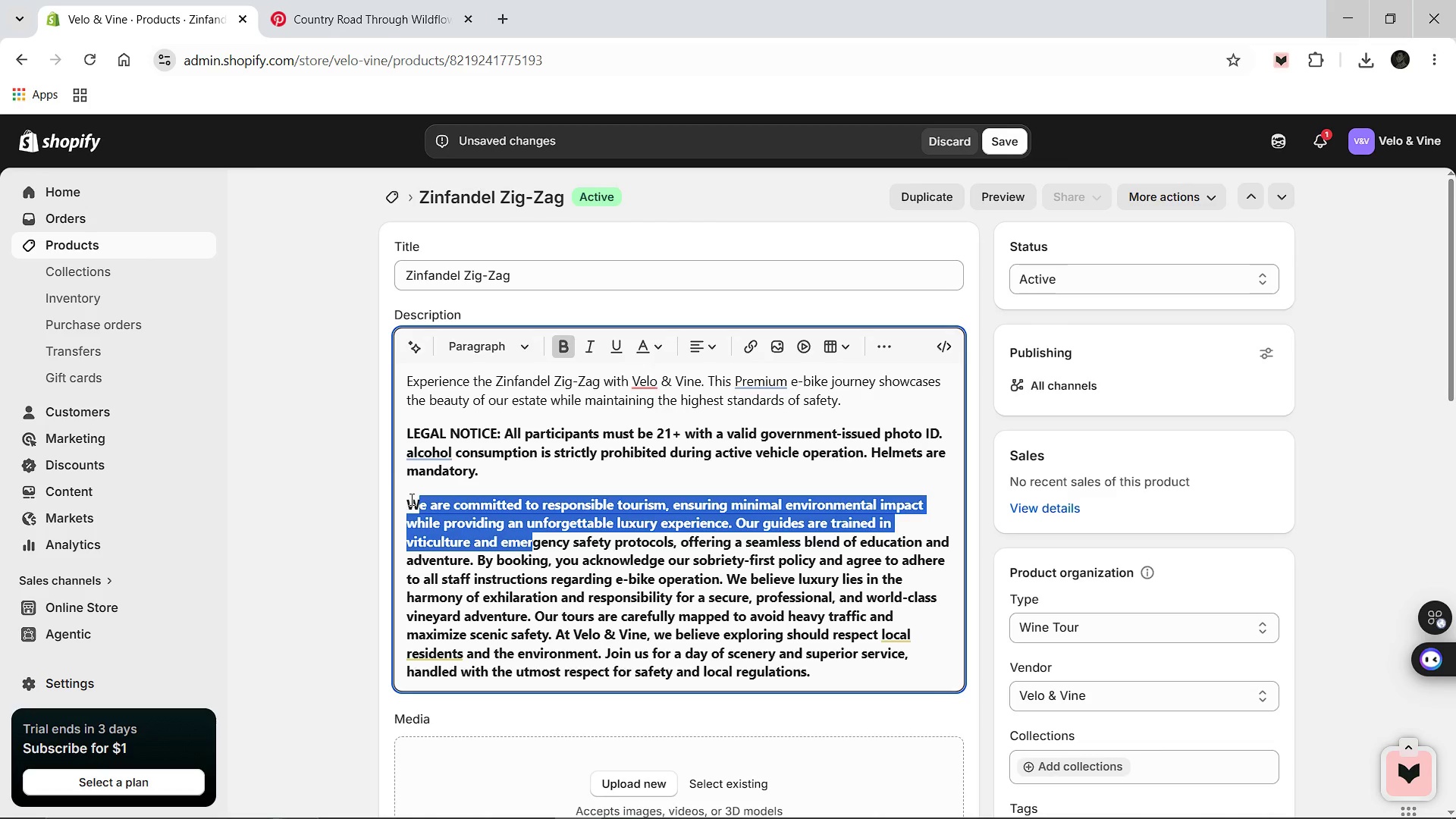 
left_click_drag(start_coordinate=[408, 501], to_coordinate=[817, 685])
 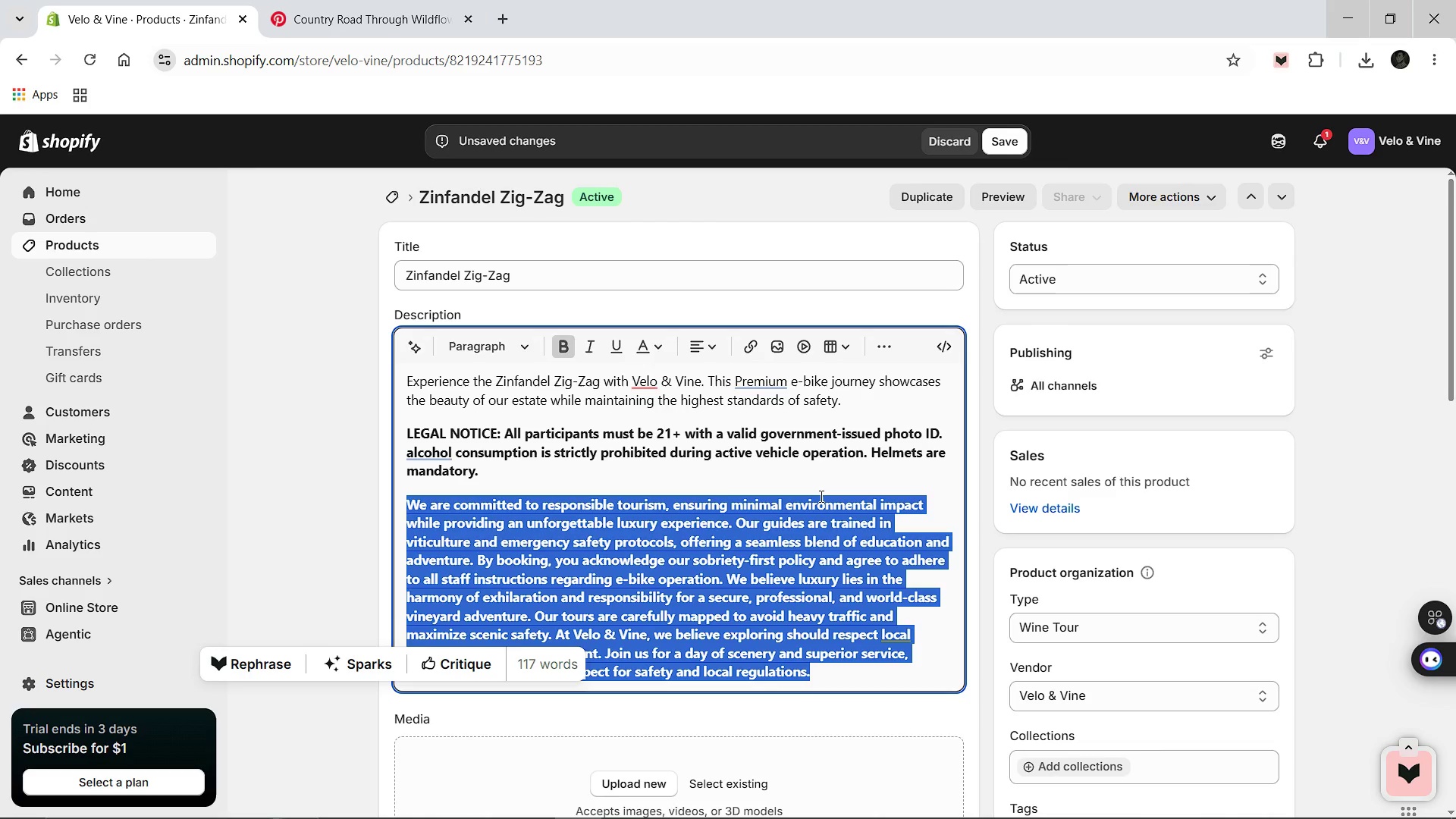 
key(Control+B)
 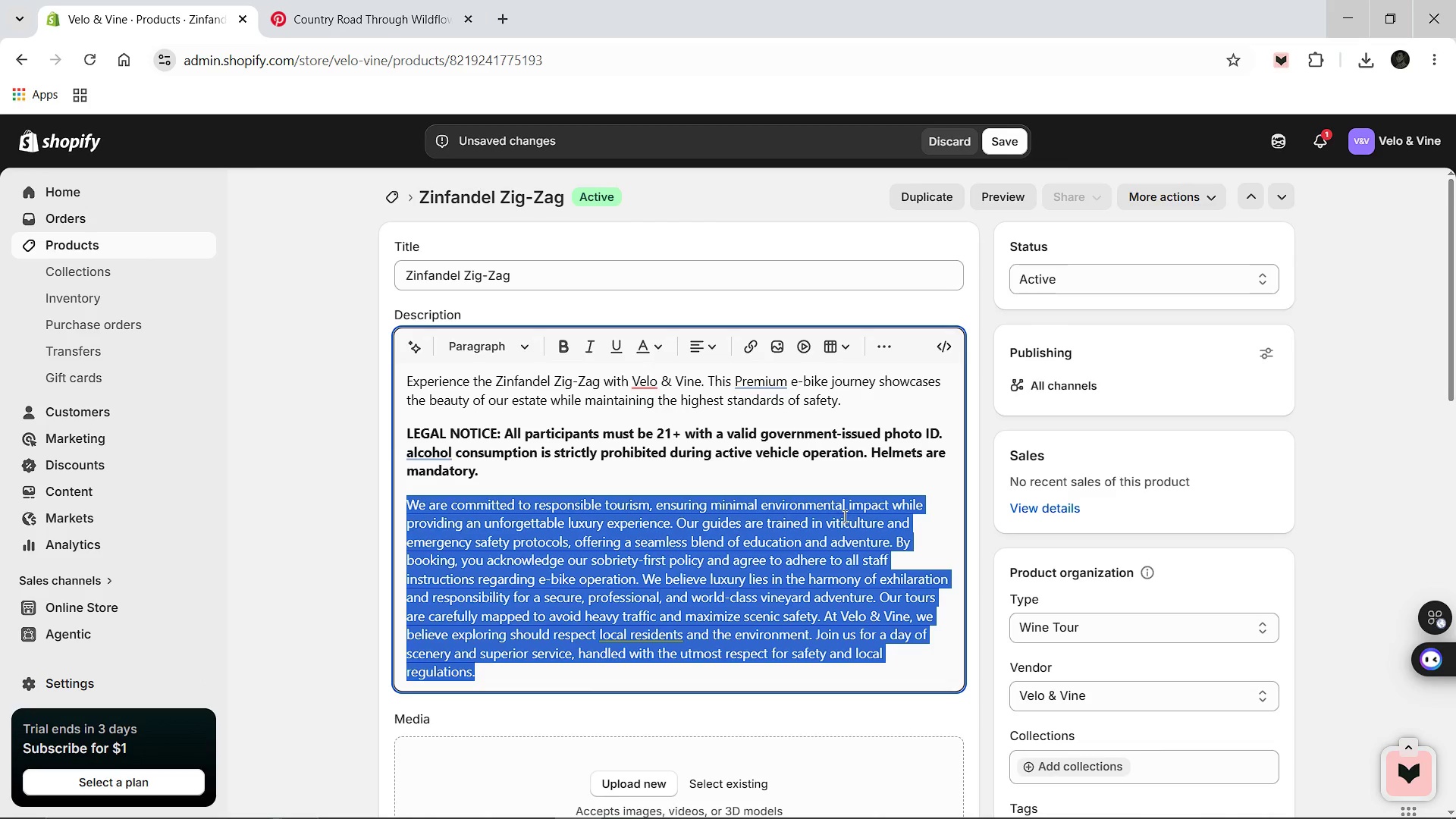 
scroll: coordinate [843, 516], scroll_direction: down, amount: 2.0
 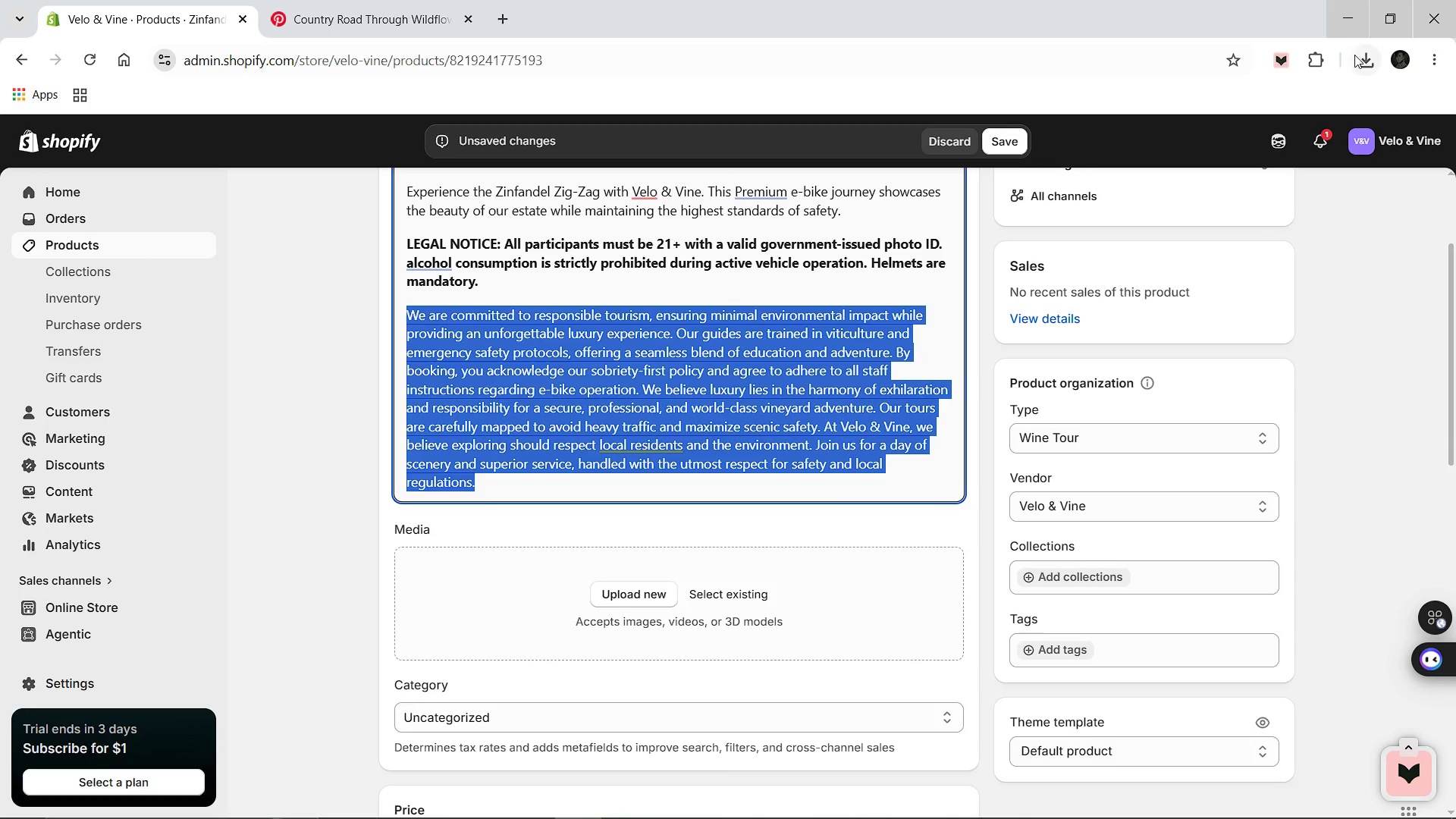 
left_click([1360, 62])
 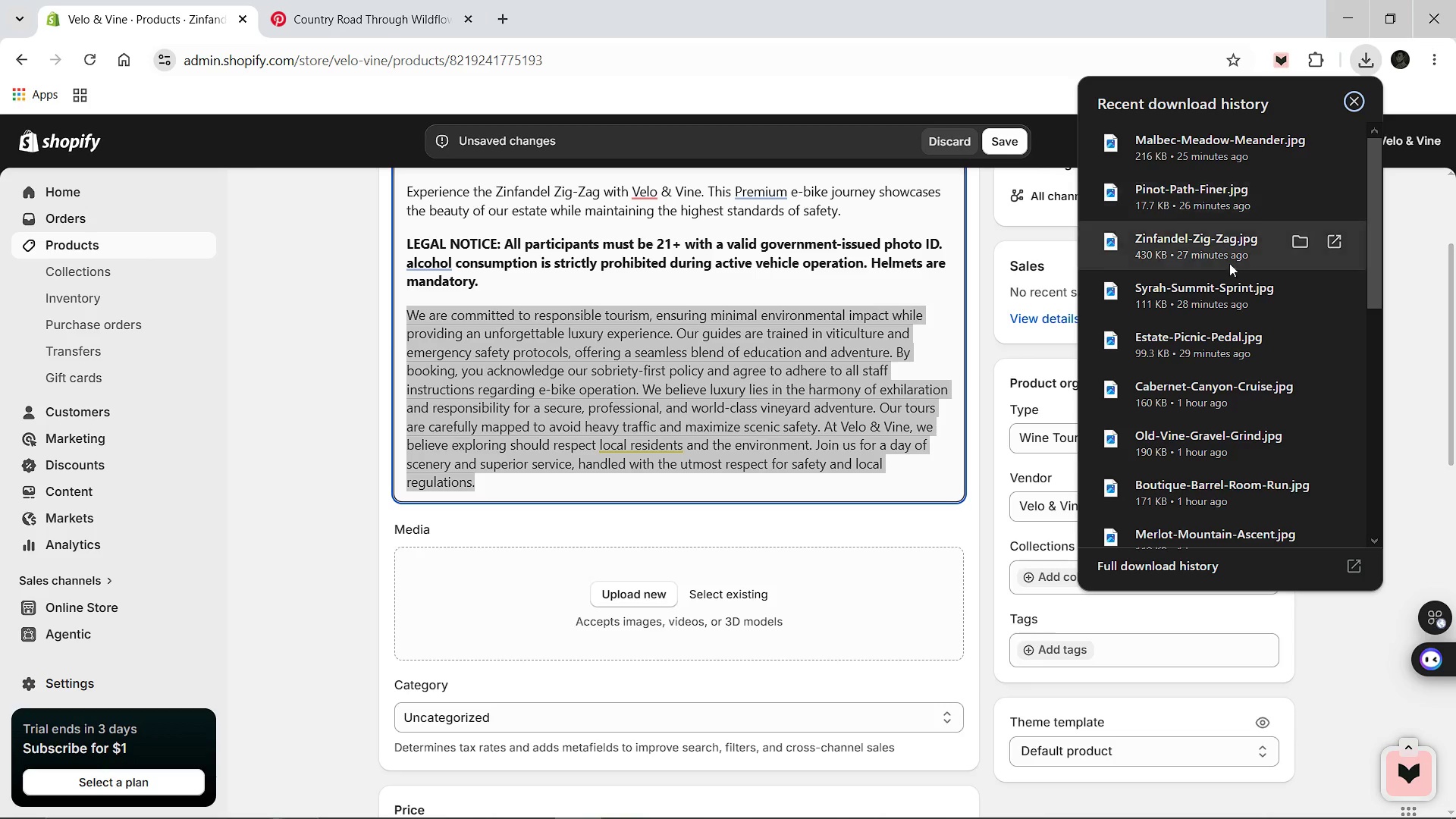 
left_click_drag(start_coordinate=[1215, 262], to_coordinate=[859, 560])
 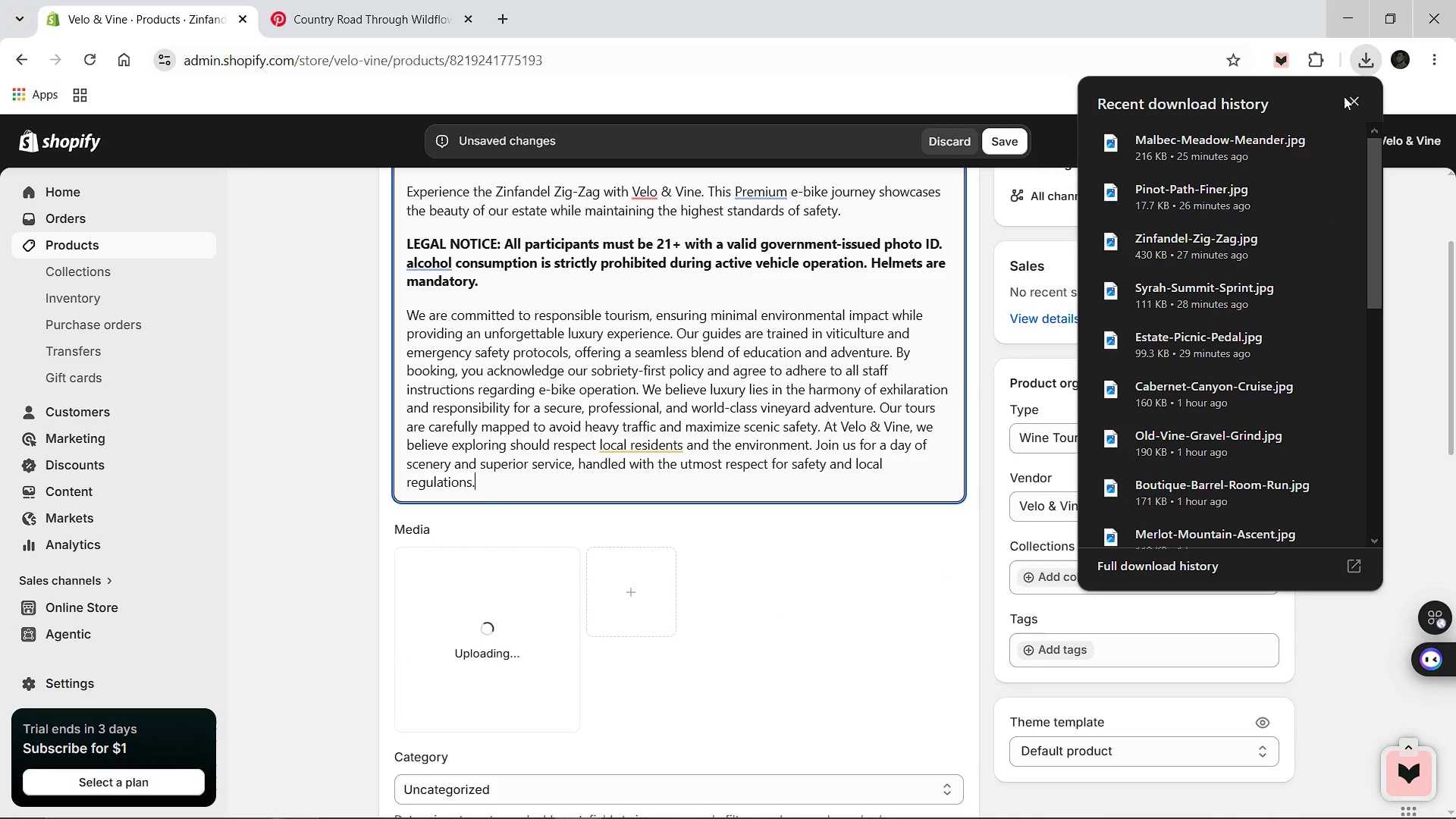 
left_click([1352, 96])
 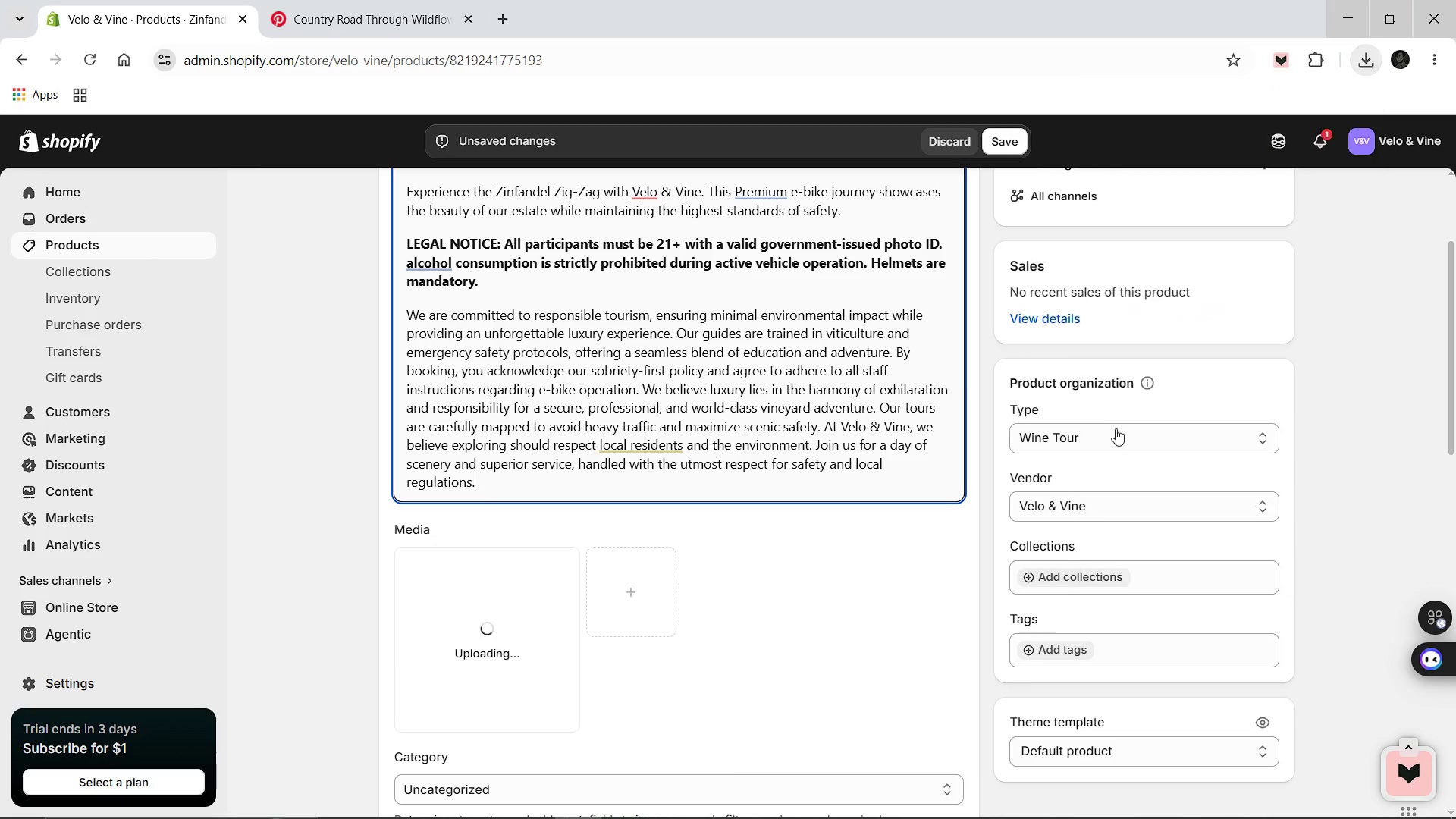 
scroll: coordinate [1116, 428], scroll_direction: down, amount: 1.0
 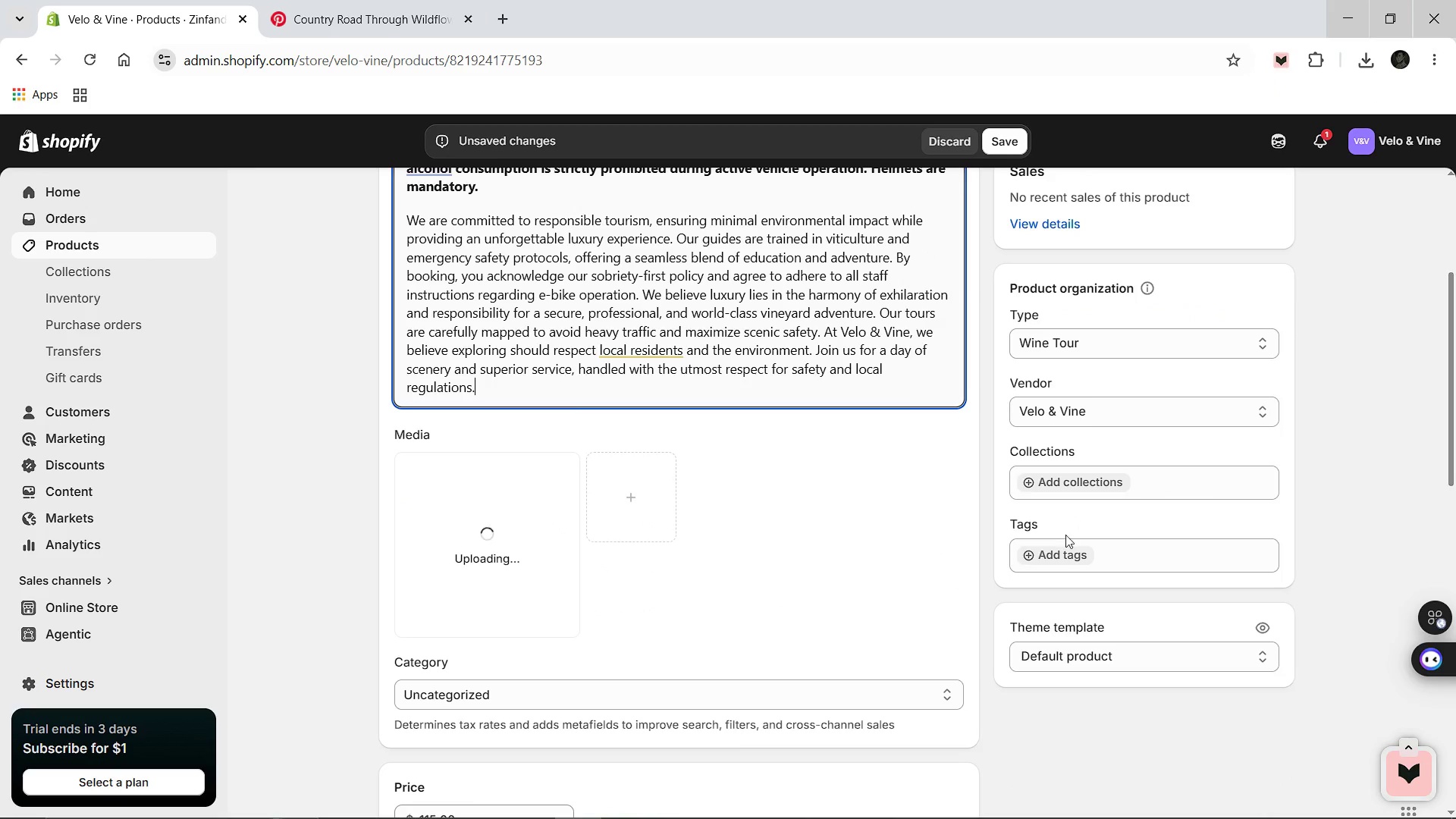 
mouse_move([1048, 553])
 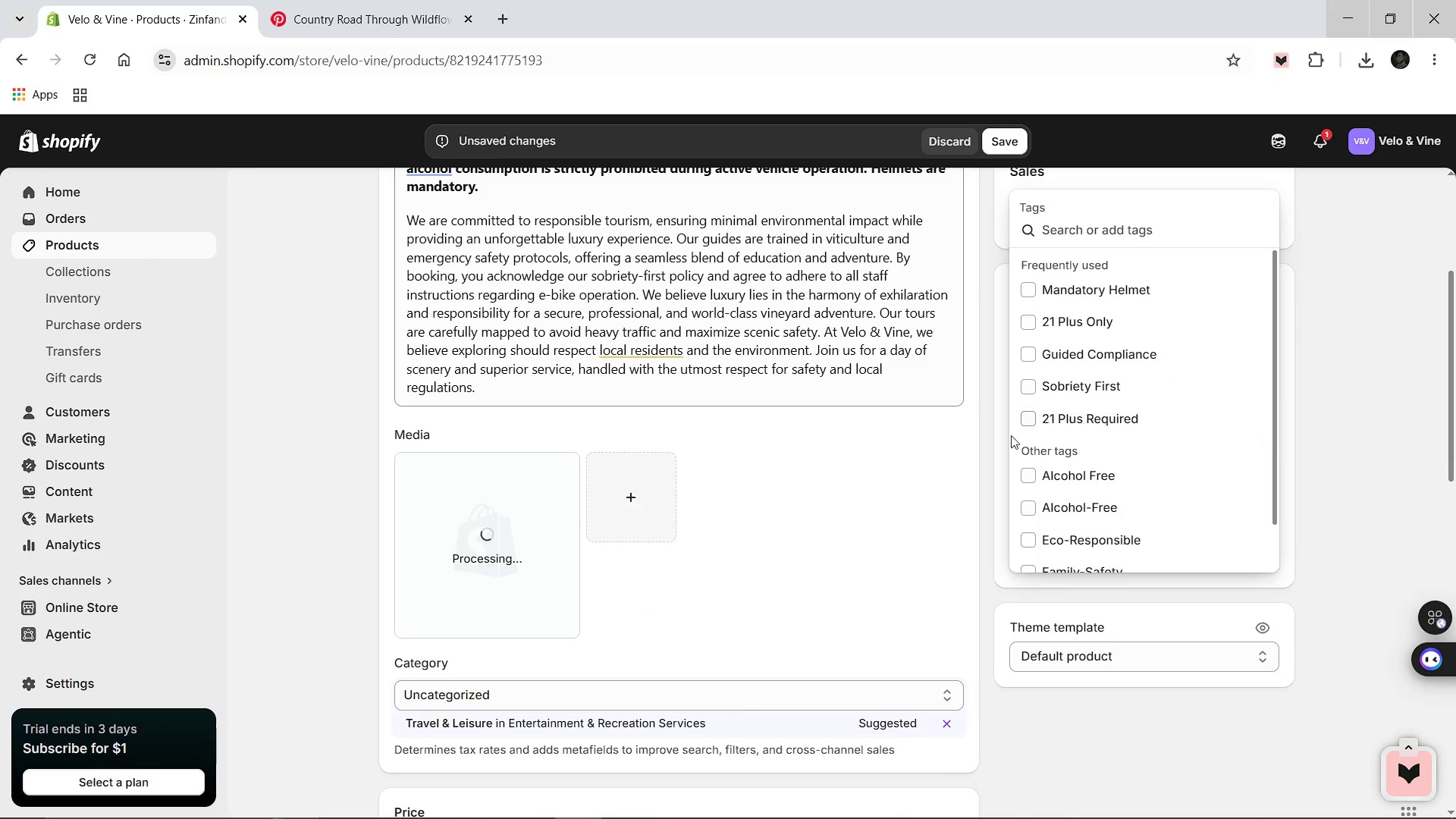 
left_click([1033, 412])
 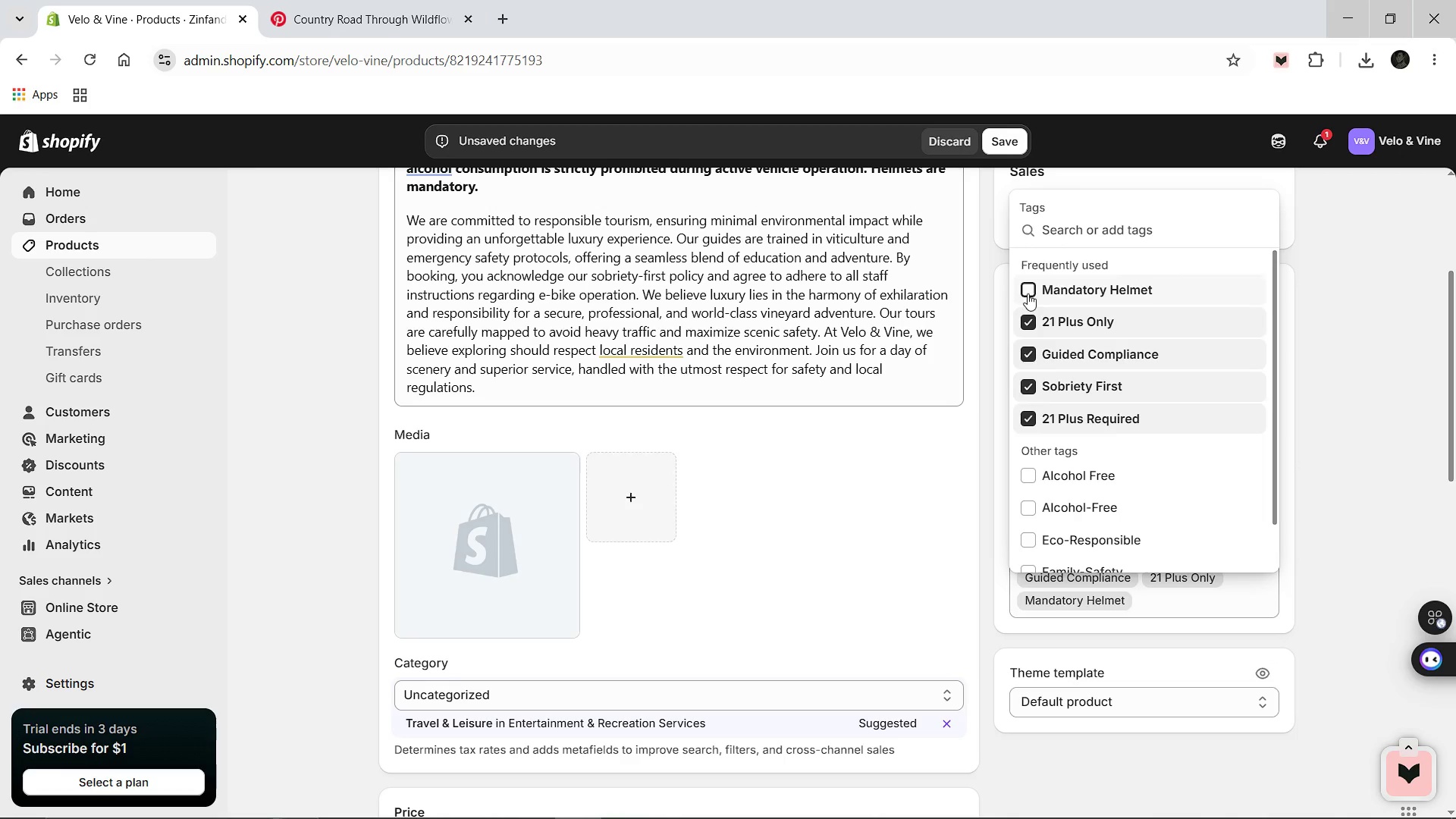 
left_click_drag(start_coordinate=[1382, 408], to_coordinate=[1379, 408])
 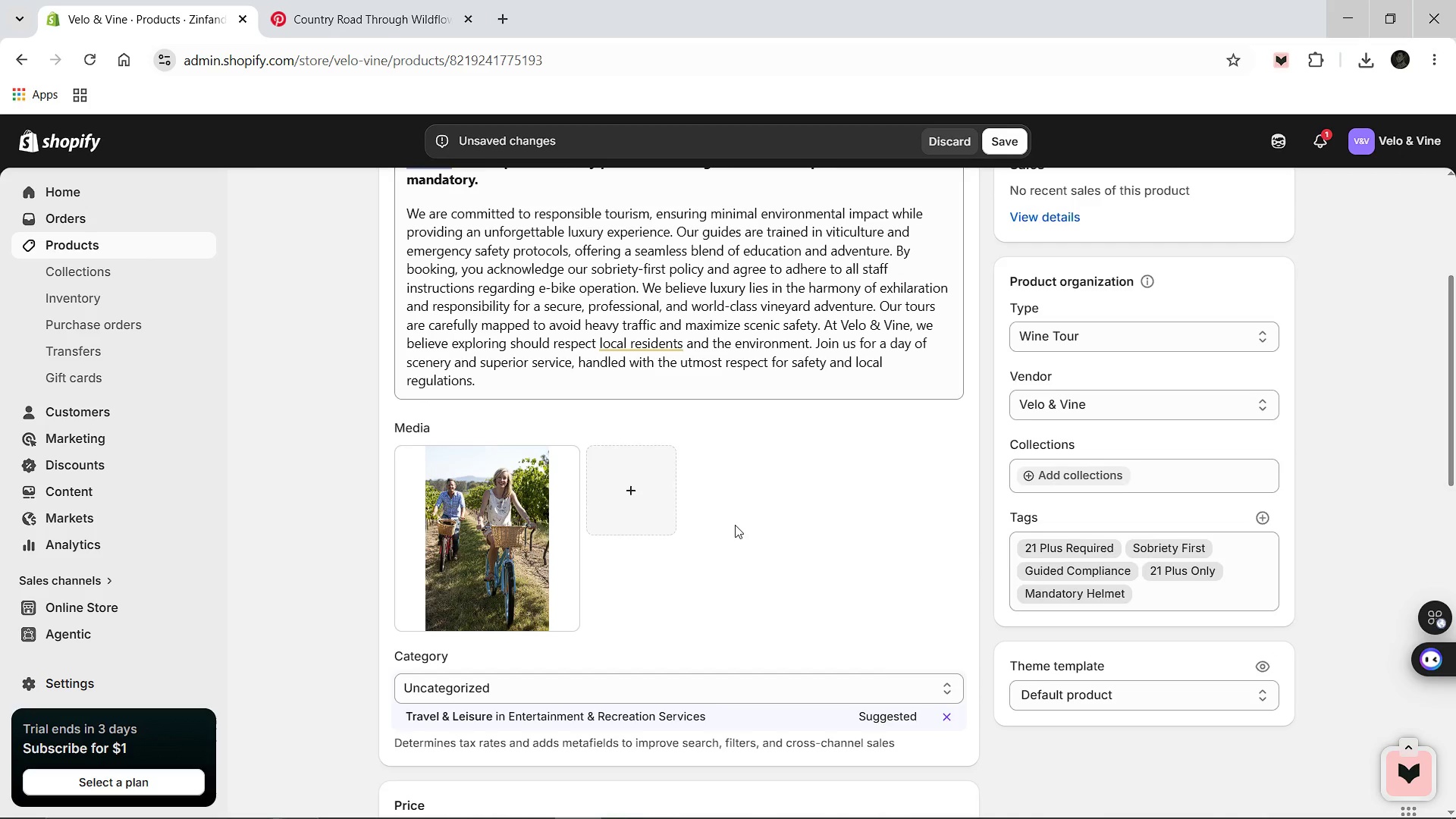 
scroll: coordinate [658, 530], scroll_direction: down, amount: 4.0
 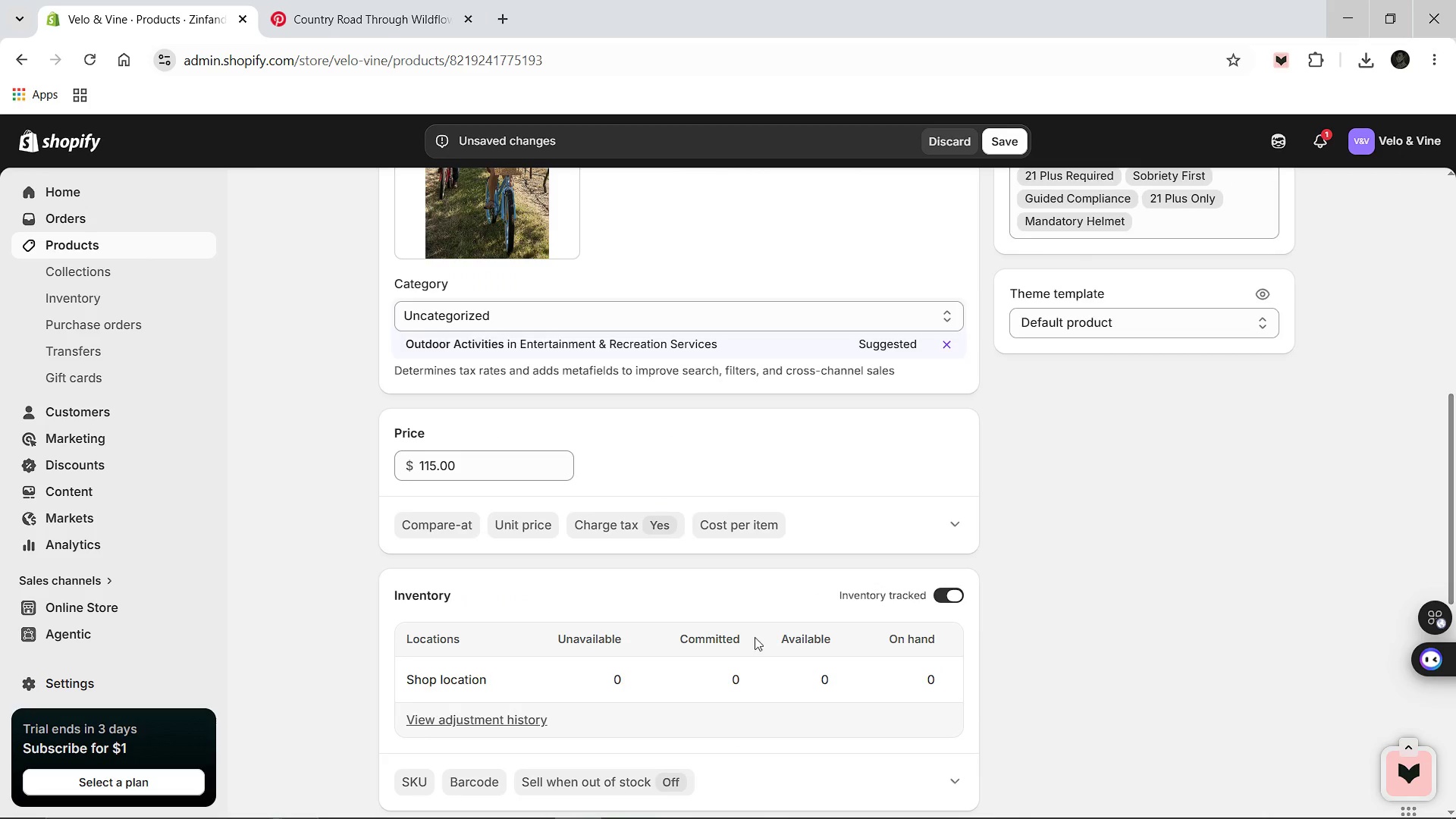 
left_click([825, 679])
 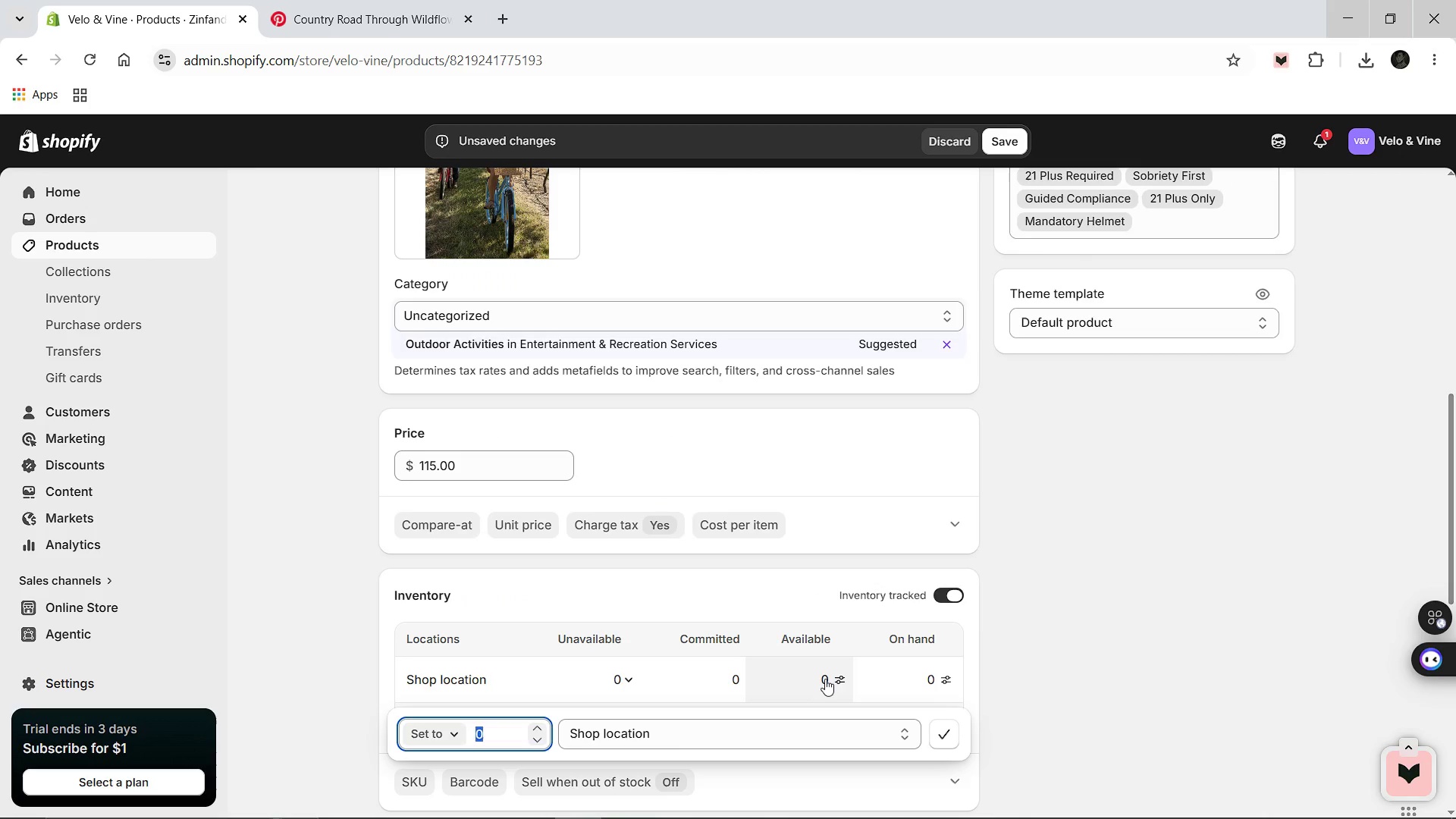 
type(100)
 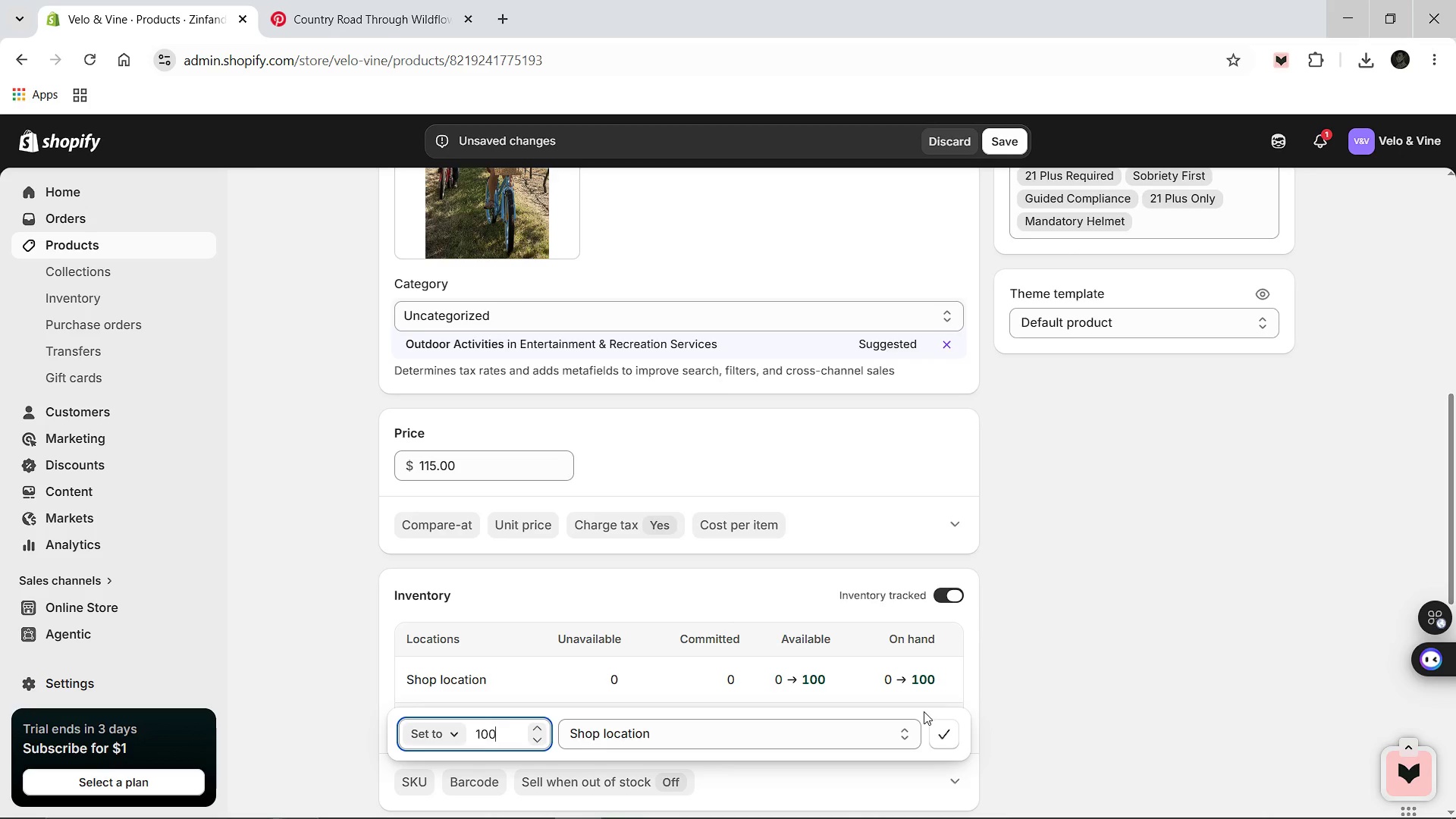 
left_click([936, 729])
 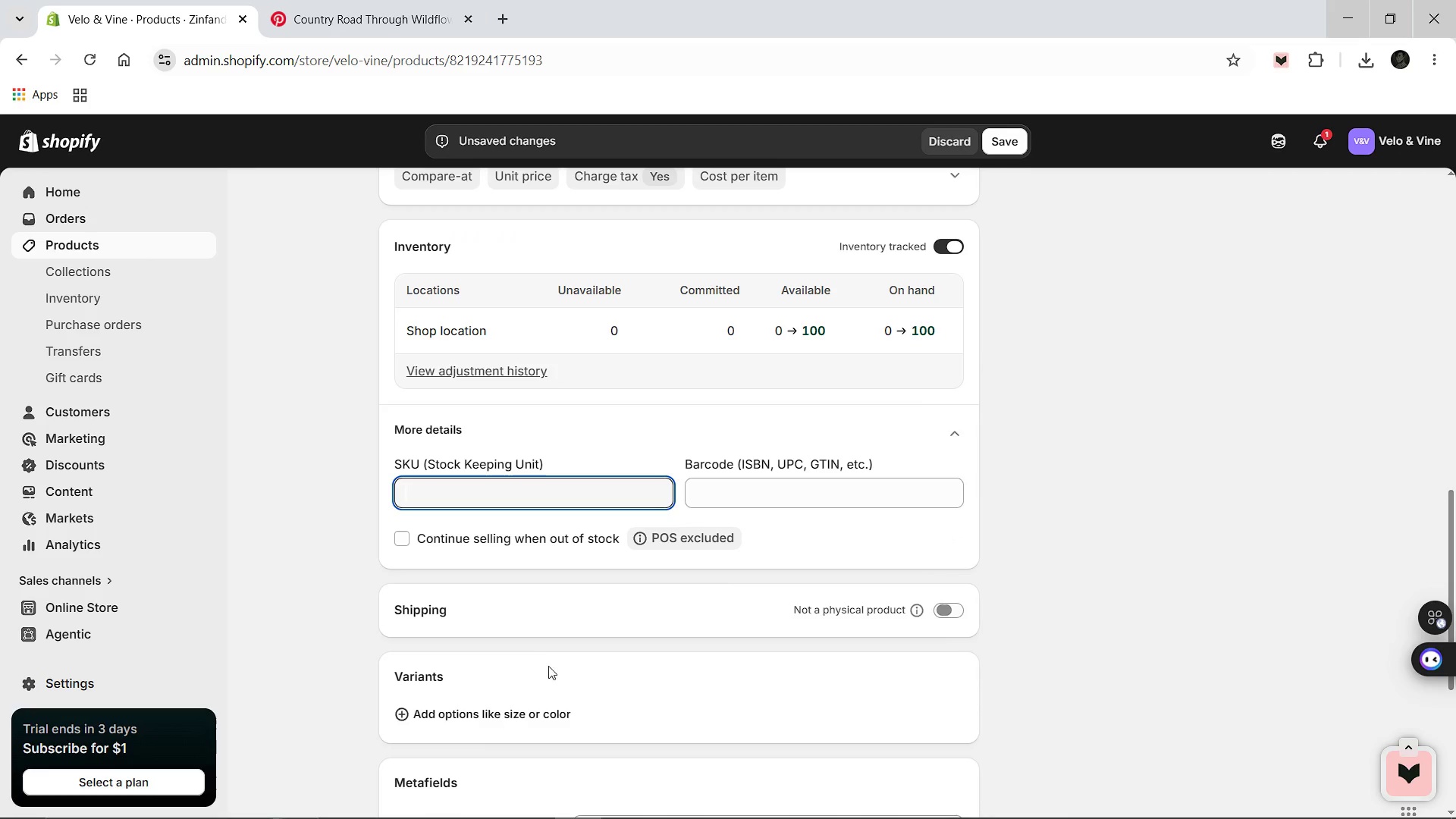 
type(VV-TOUR-0018)
 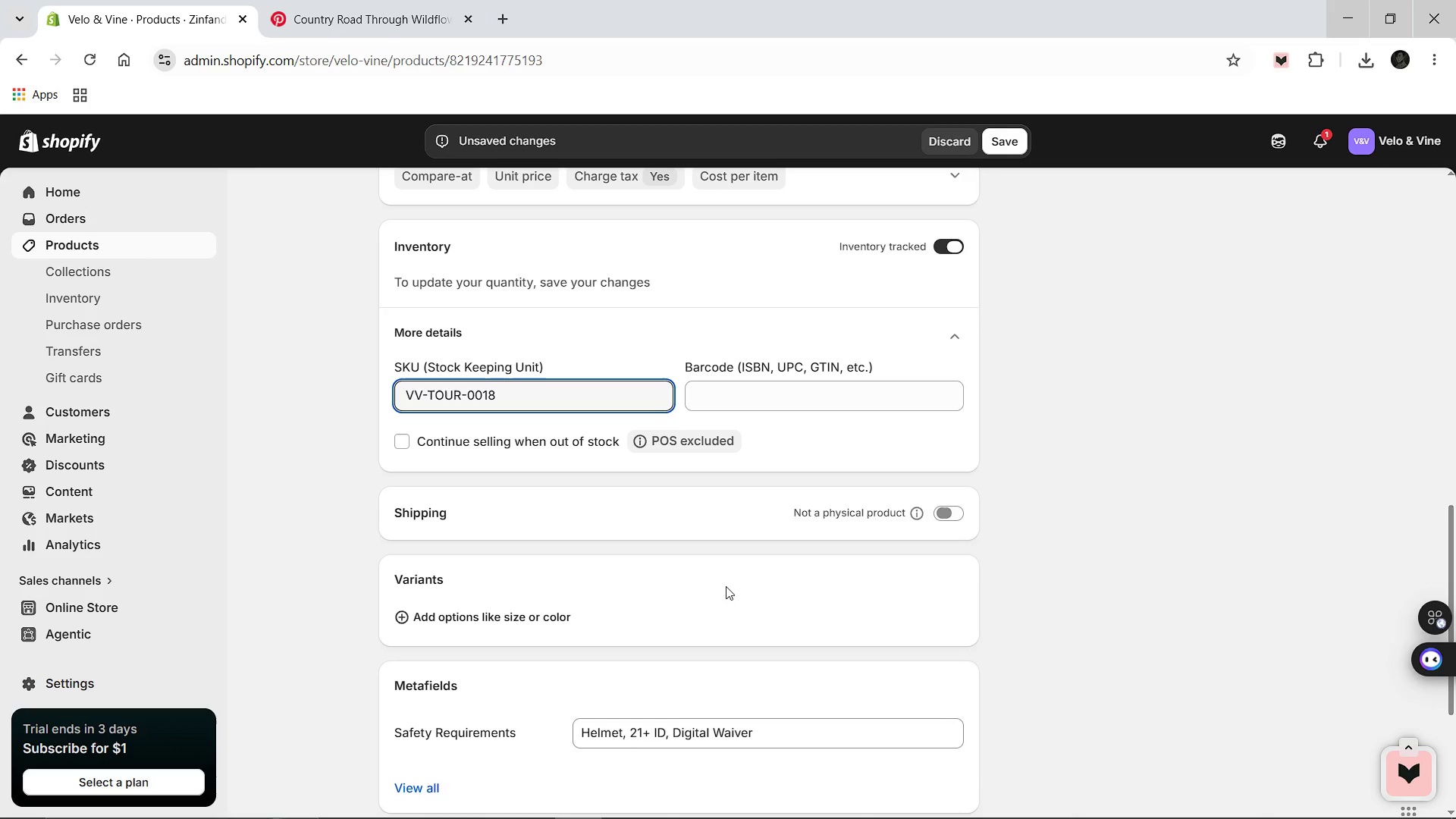 
scroll: coordinate [754, 579], scroll_direction: down, amount: 3.0
 